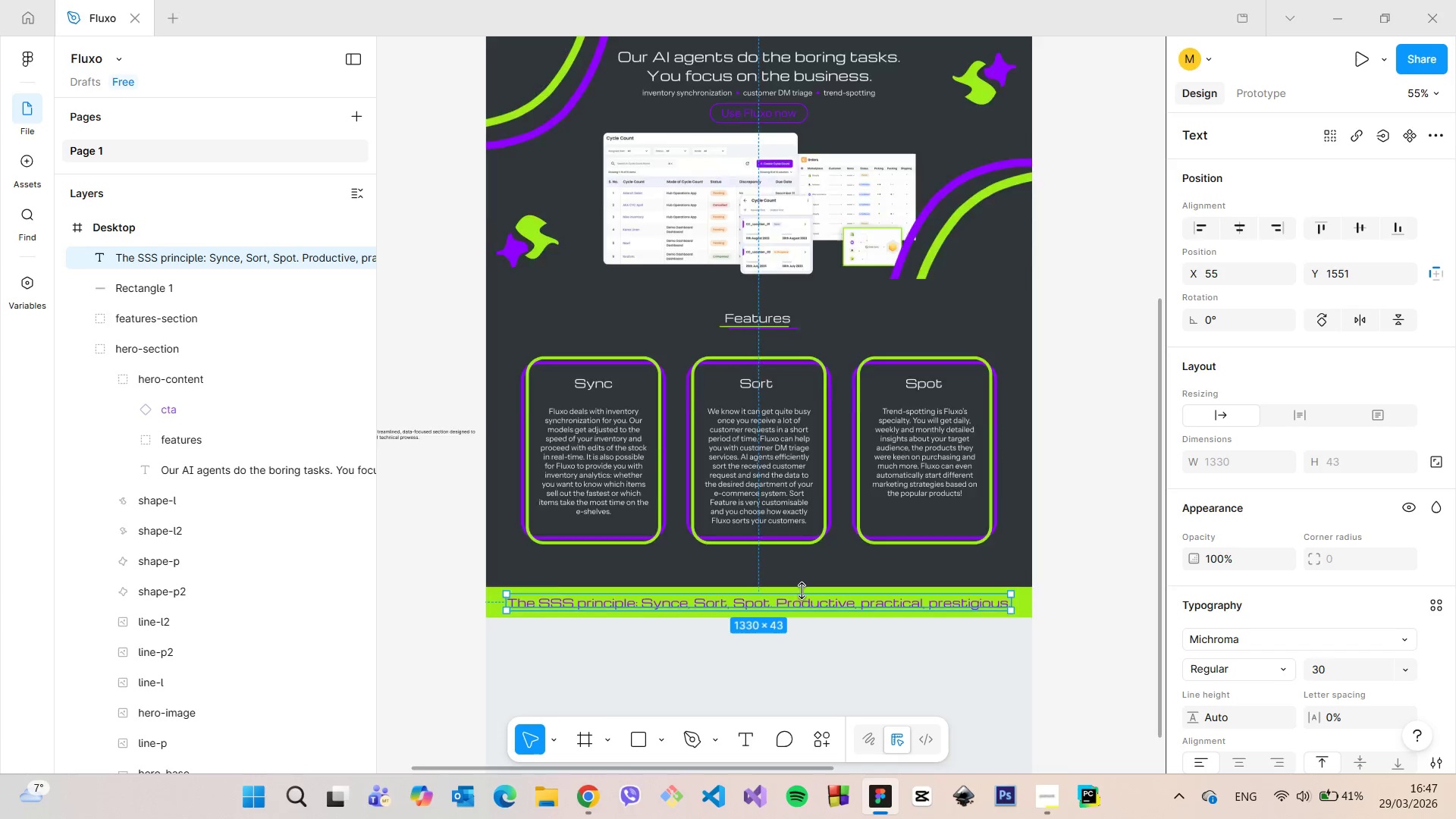 
scroll: coordinate [802, 591], scroll_direction: down, amount: 5.0
 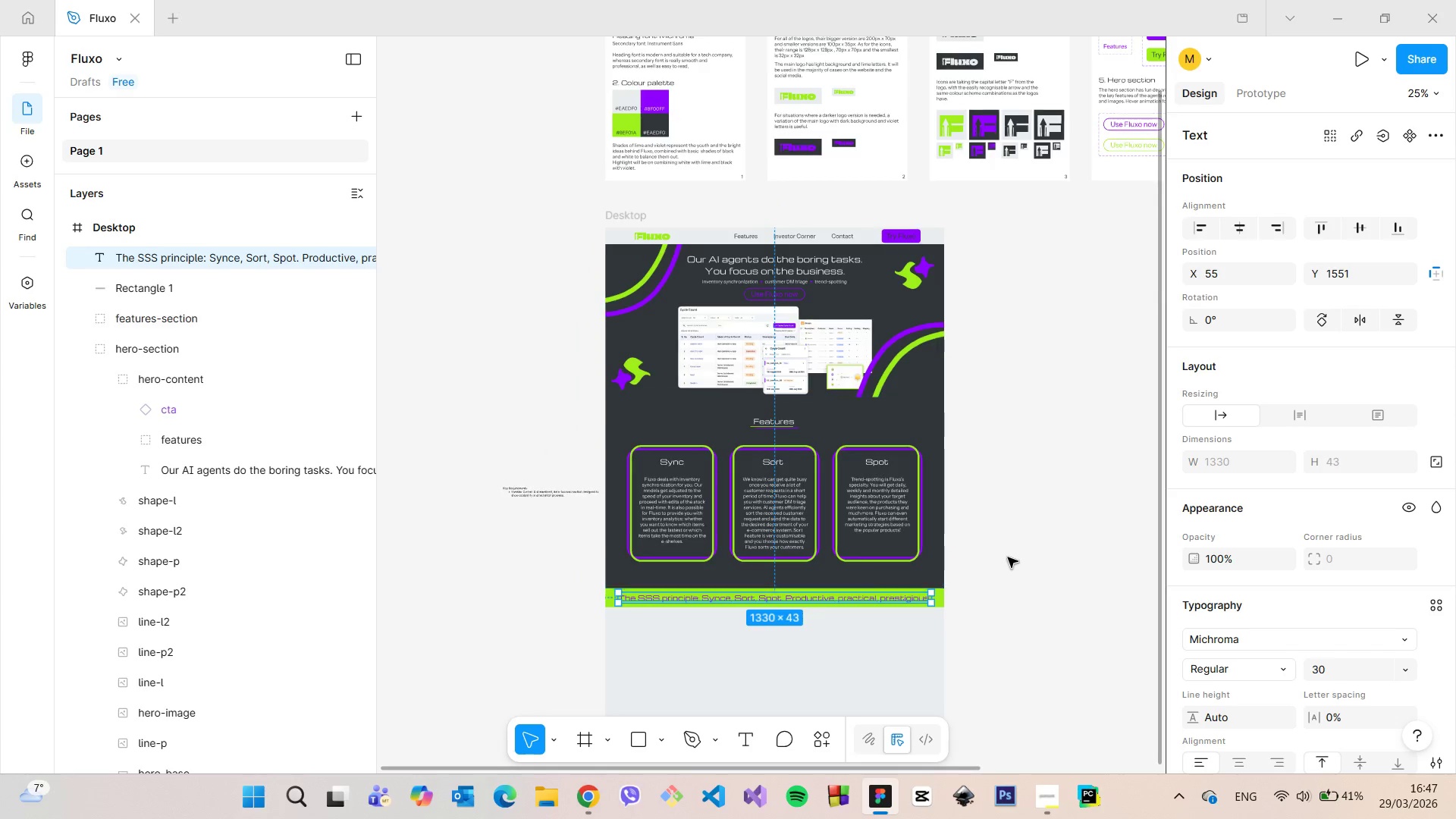 
left_click([1019, 560])
 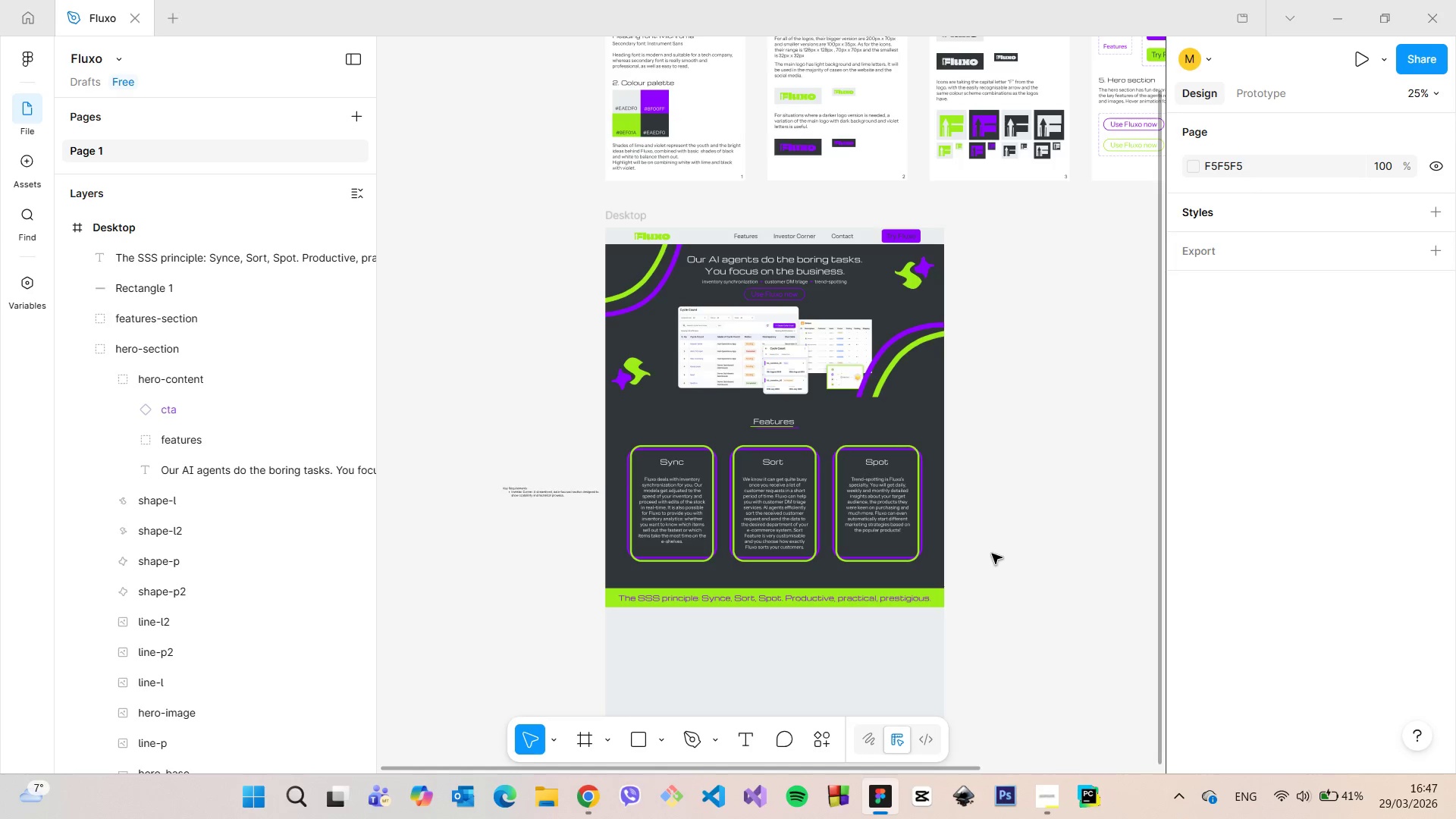 
wait(8.73)
 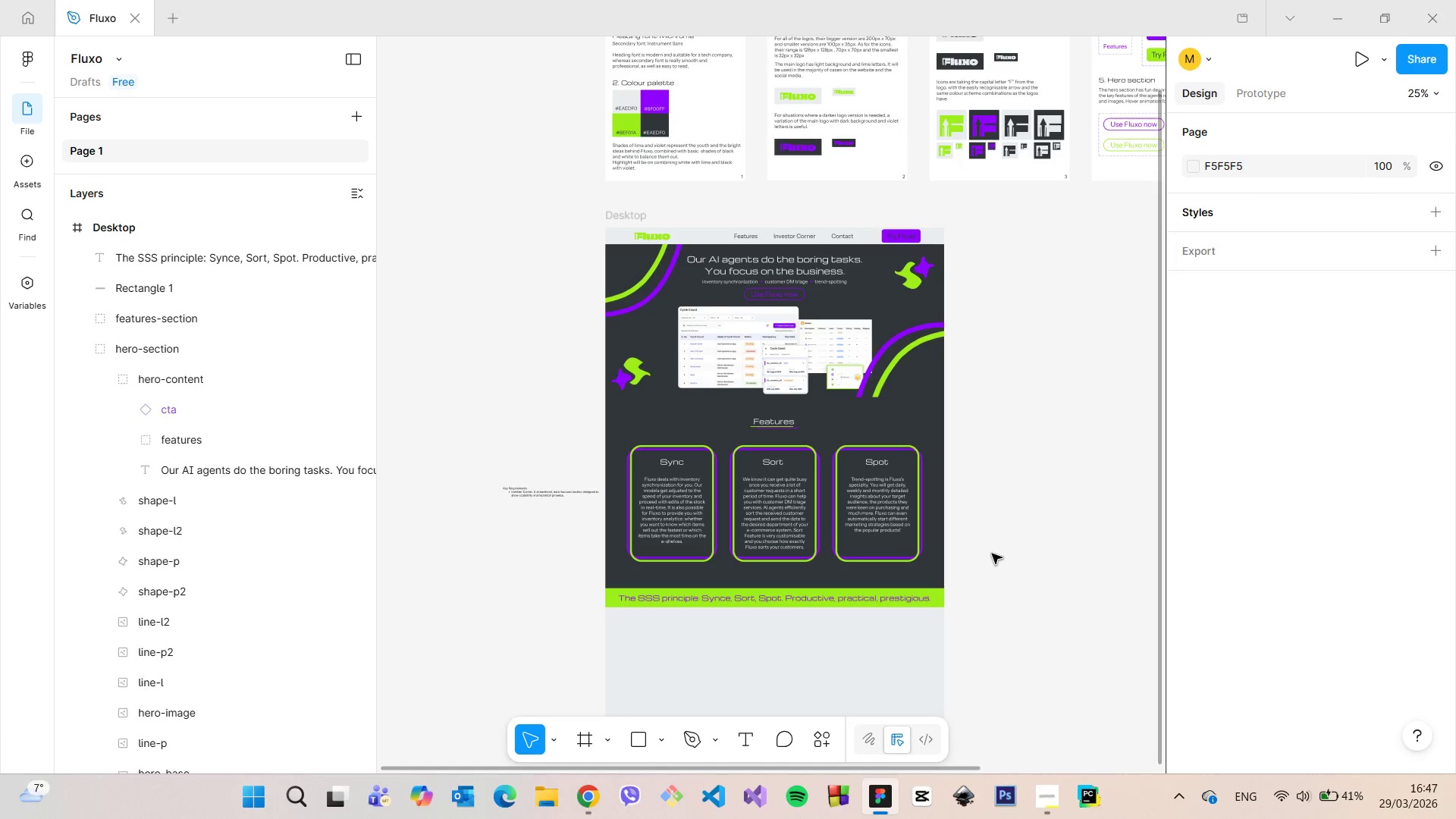 
scroll: coordinate [983, 553], scroll_direction: down, amount: 3.0
 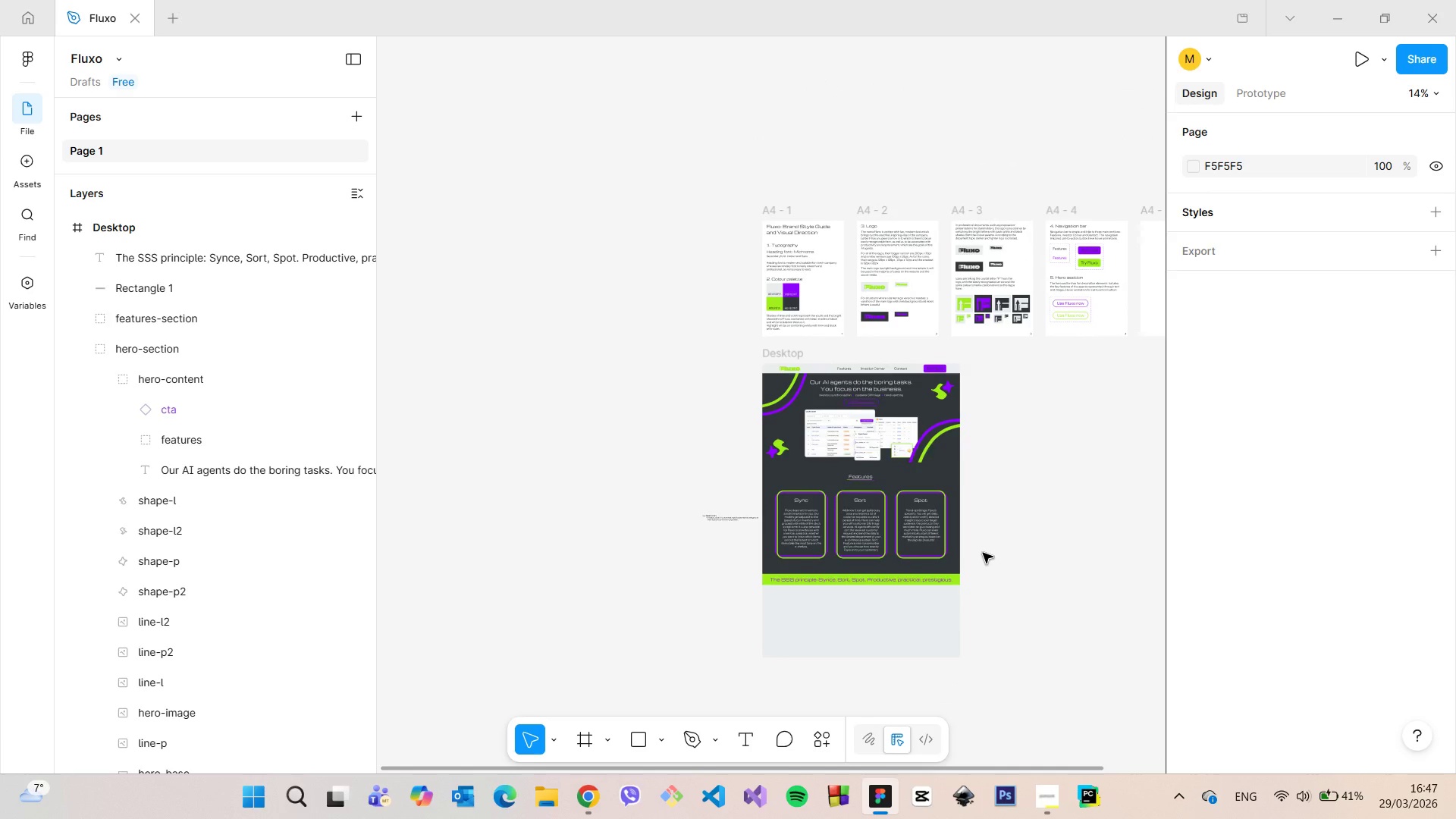 
scroll: coordinate [980, 548], scroll_direction: up, amount: 8.0
 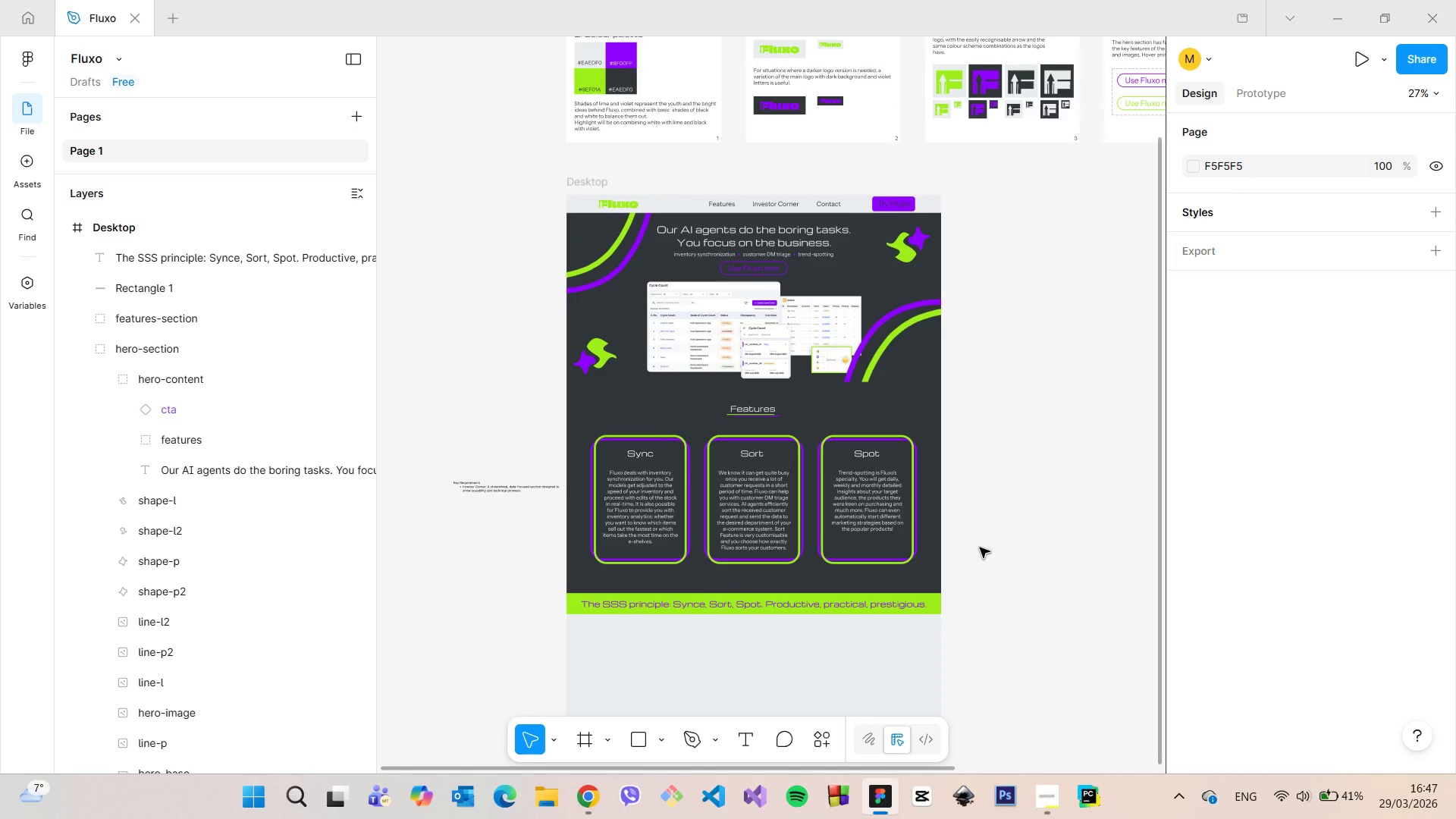 
scroll: coordinate [980, 548], scroll_direction: down, amount: 5.0
 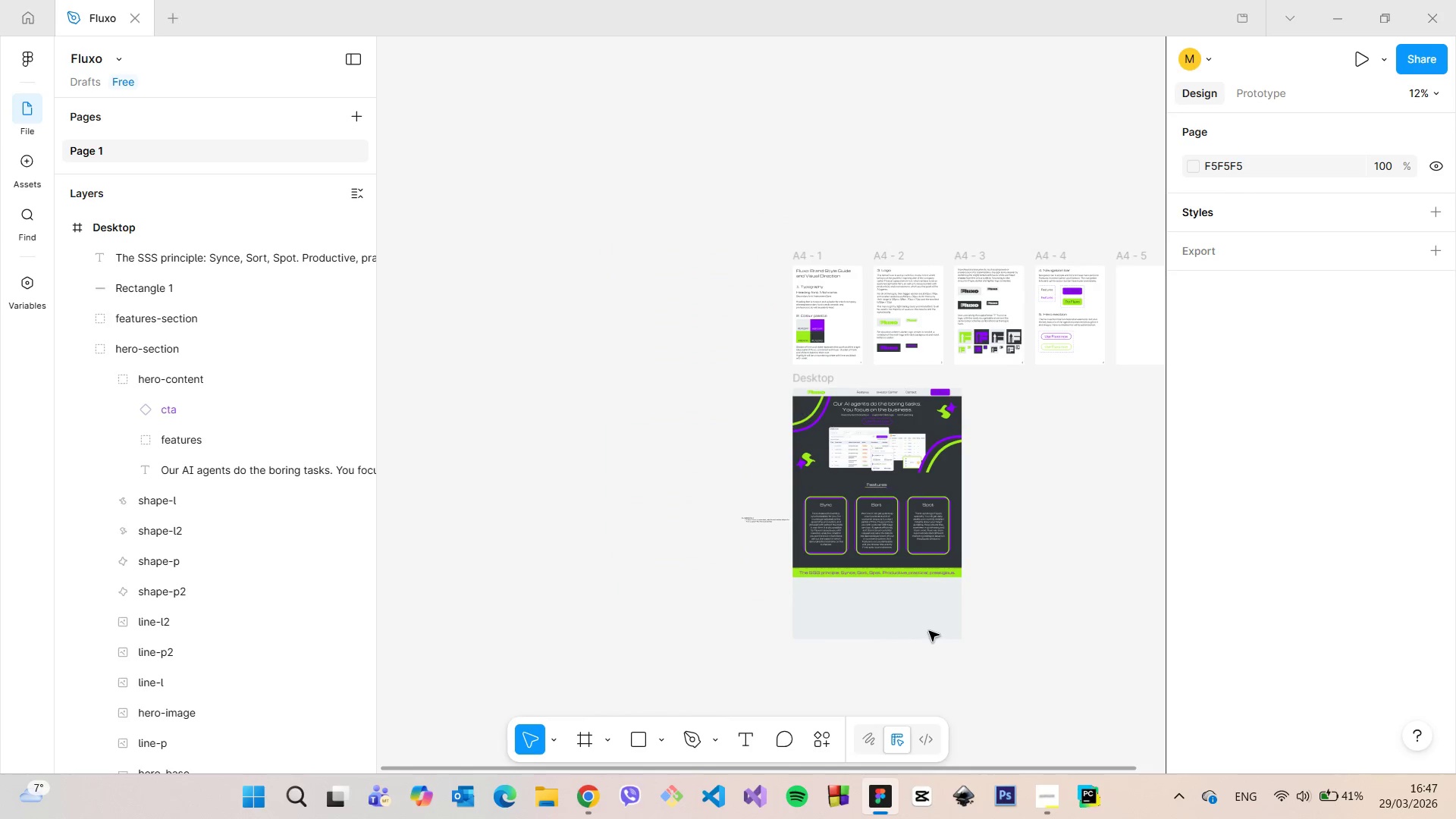 
scroll: coordinate [929, 631], scroll_direction: up, amount: 2.0
 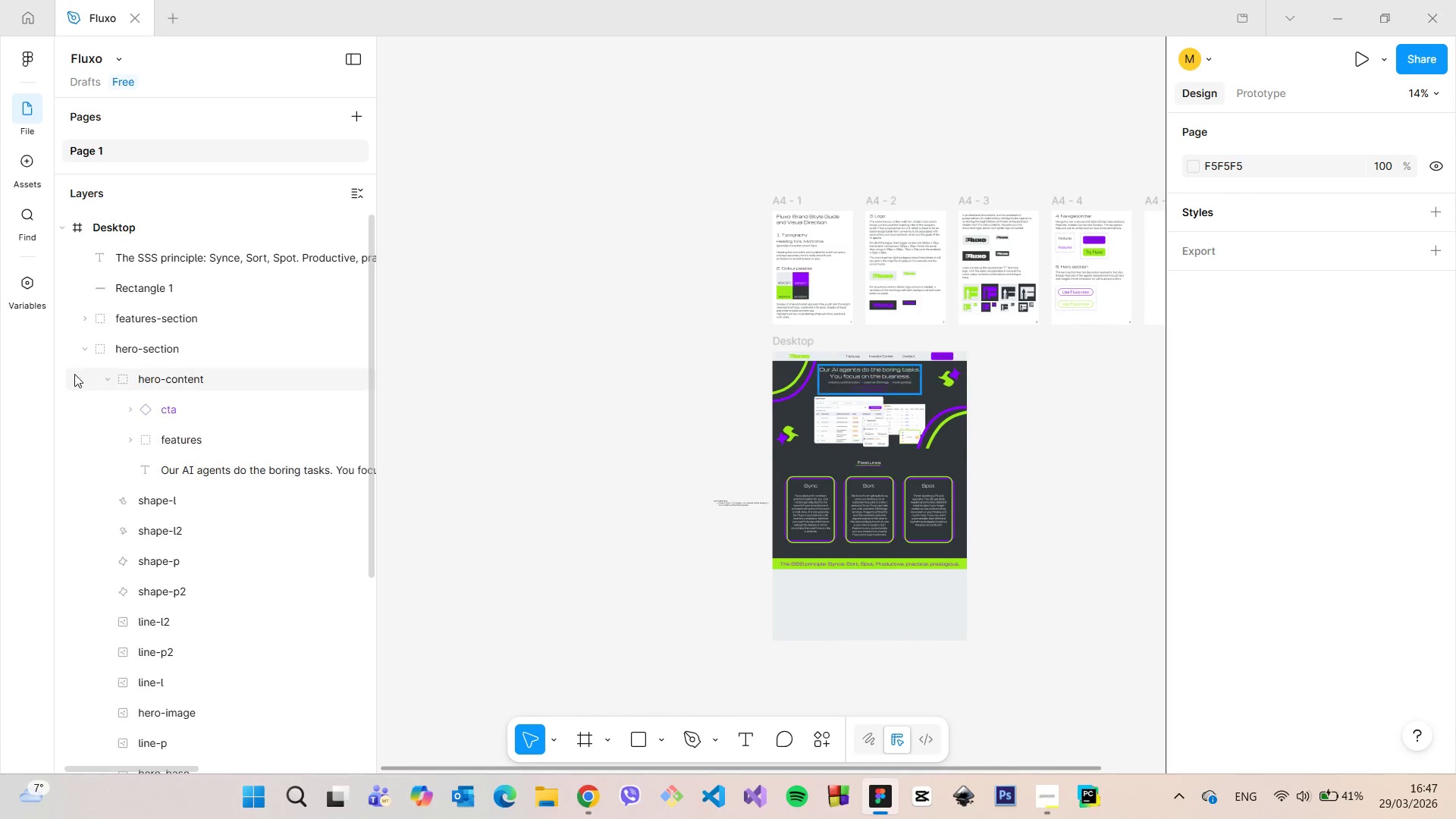 
left_click([72, 350])
 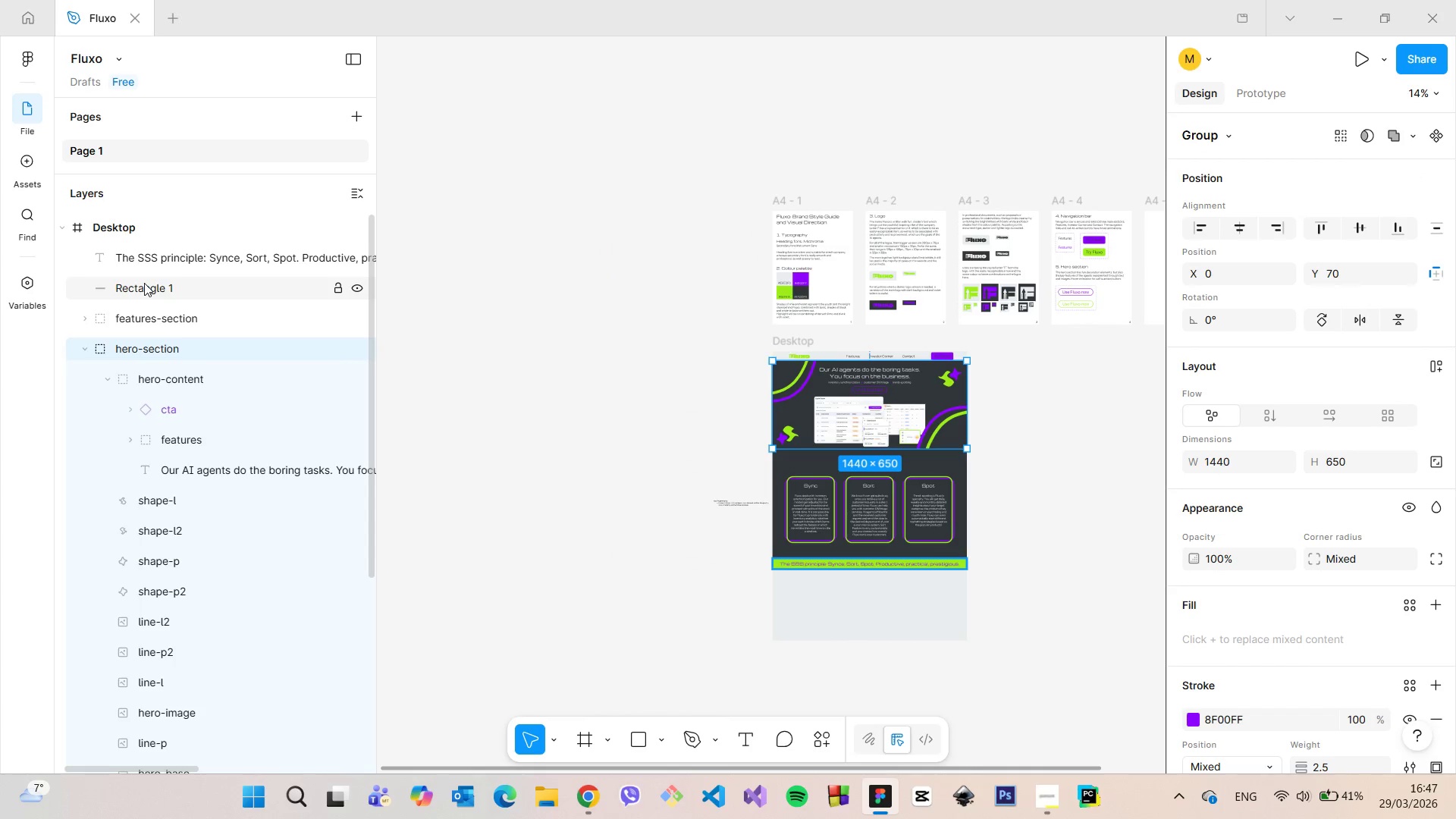 
left_click([144, 283])
 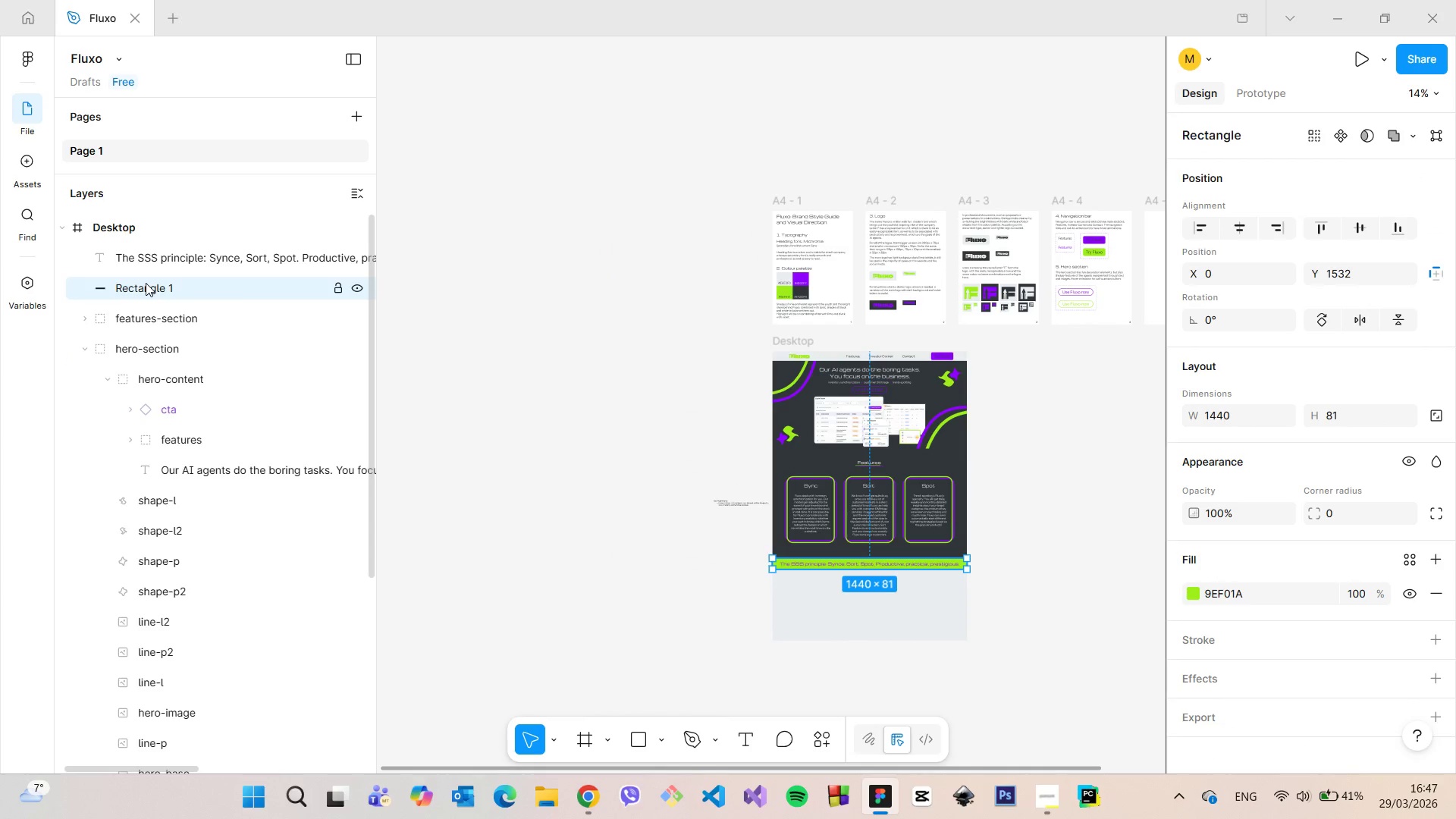 
double_click([146, 283])
 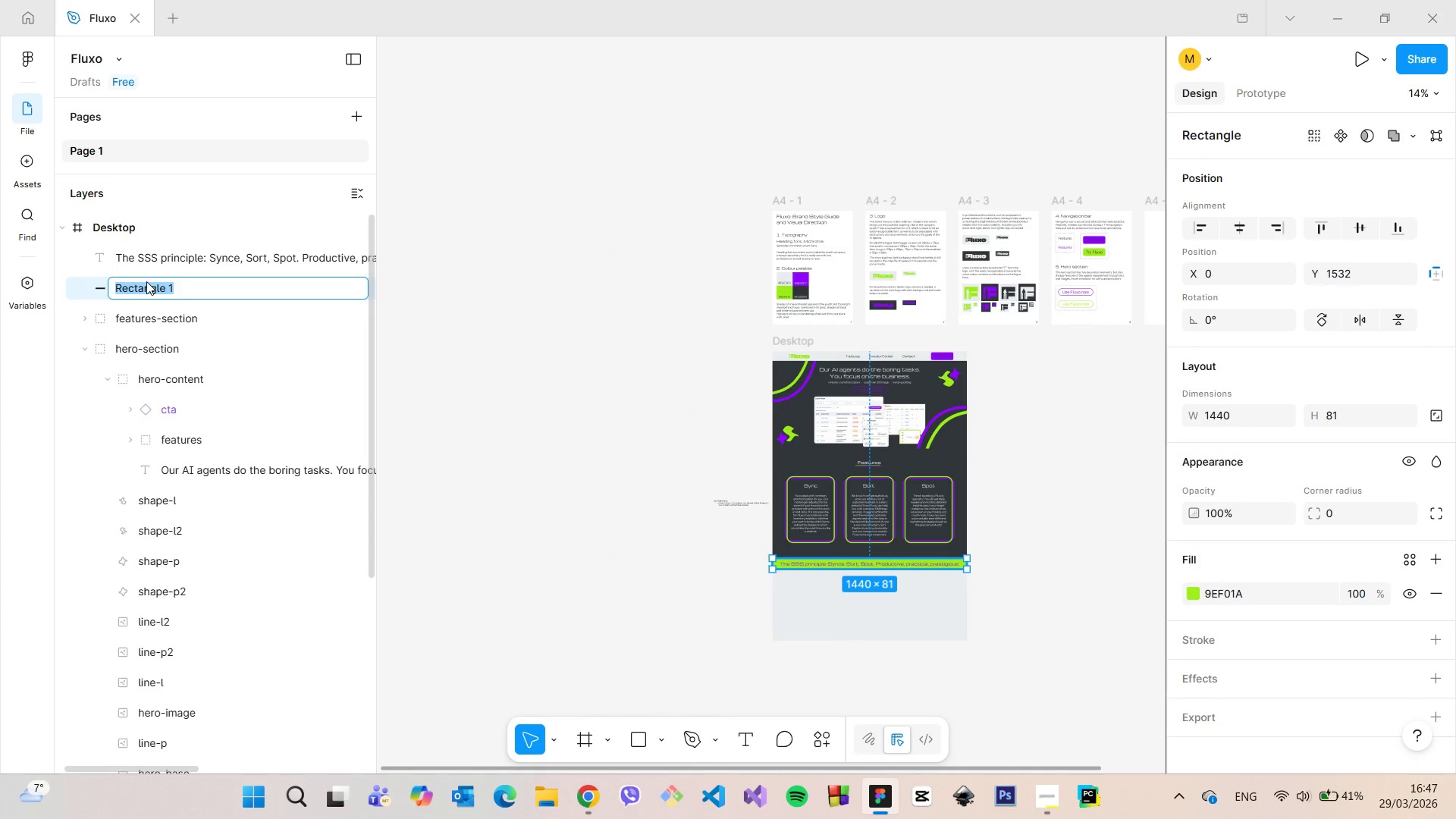 
type(banner-base)
 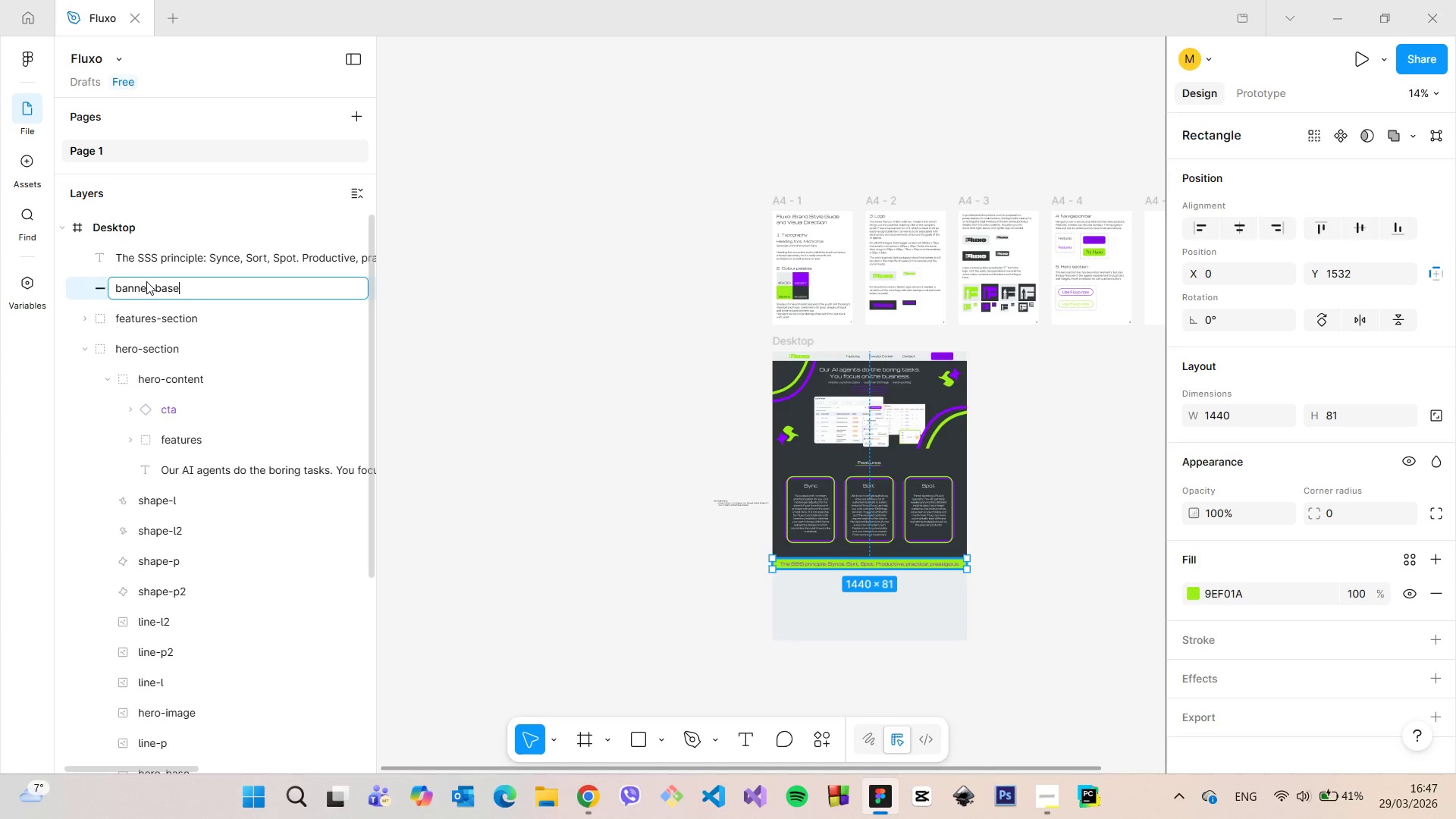 
key(Enter)
 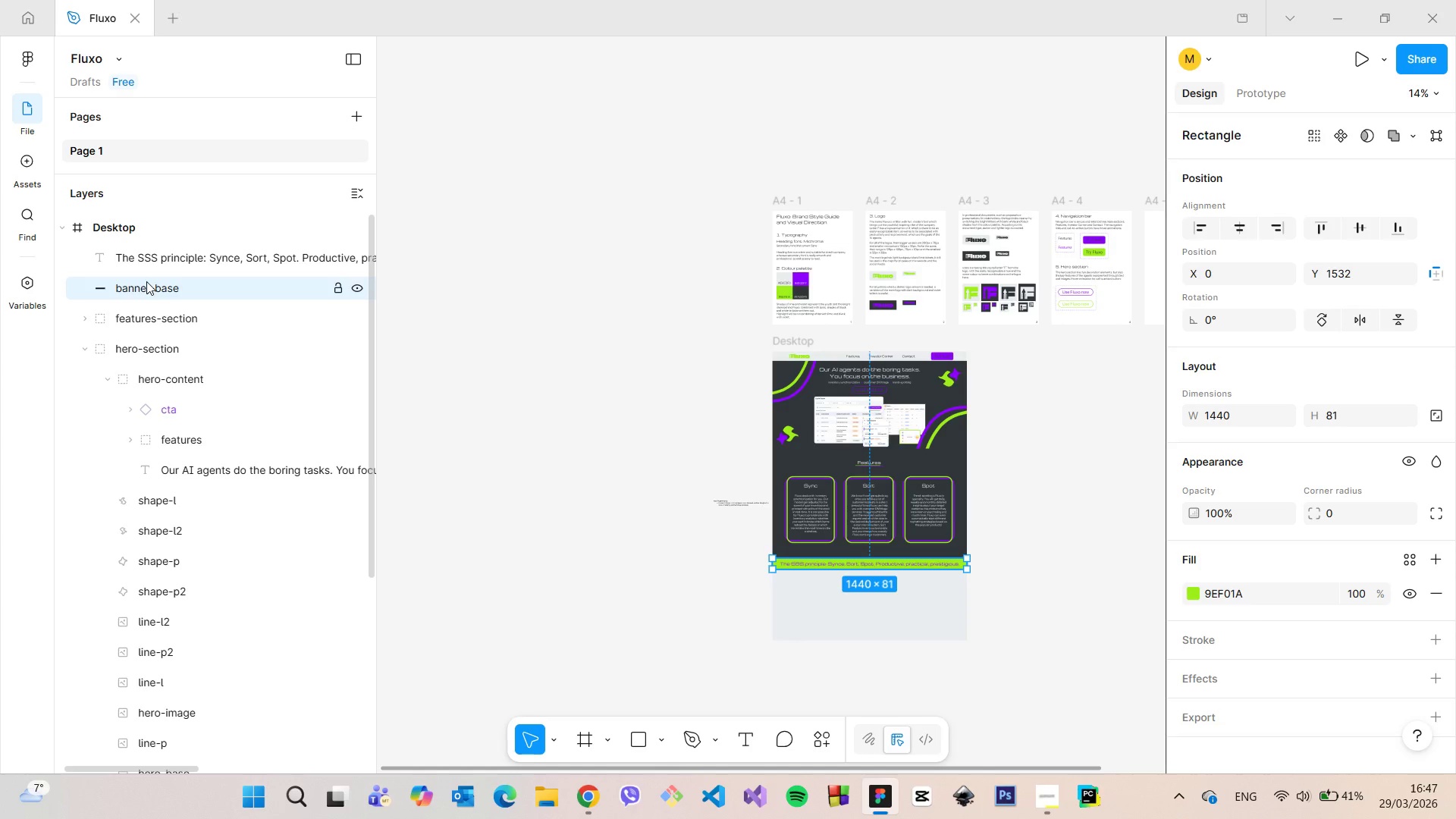 
hold_key(key=ShiftLeft, duration=0.61)
left_click([155, 262])
 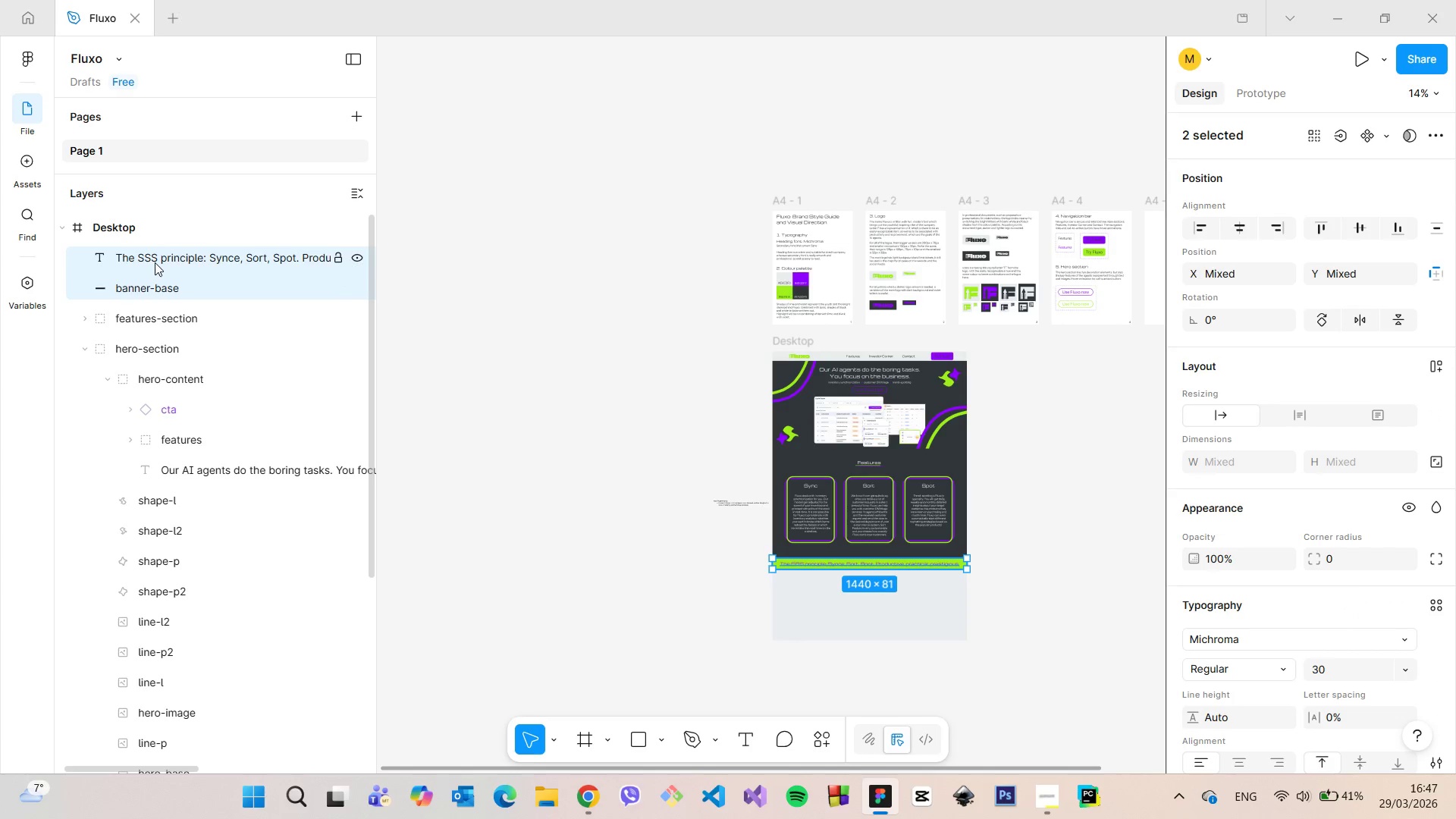 
right_click([155, 262])
 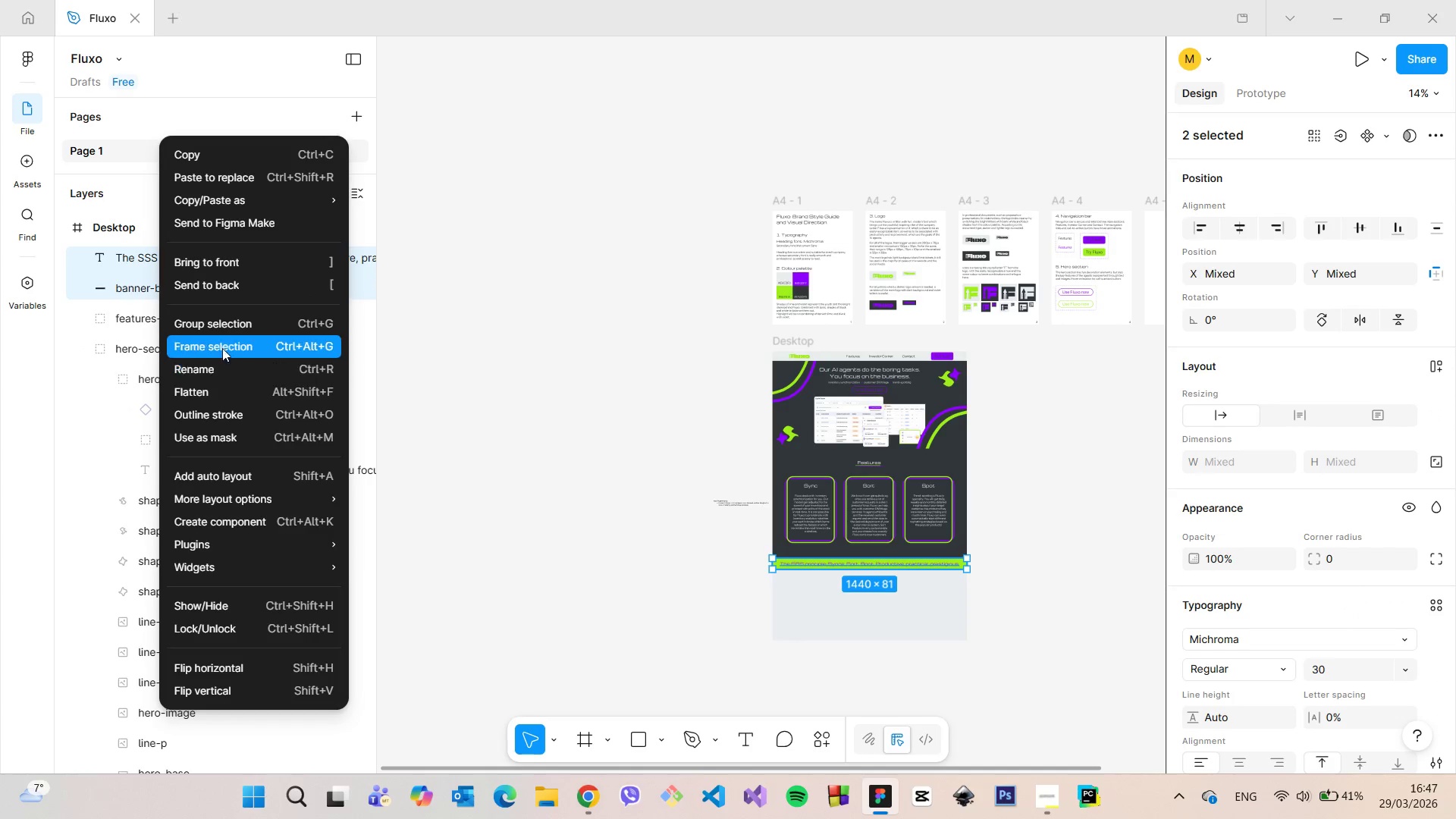 
left_click([221, 331])
 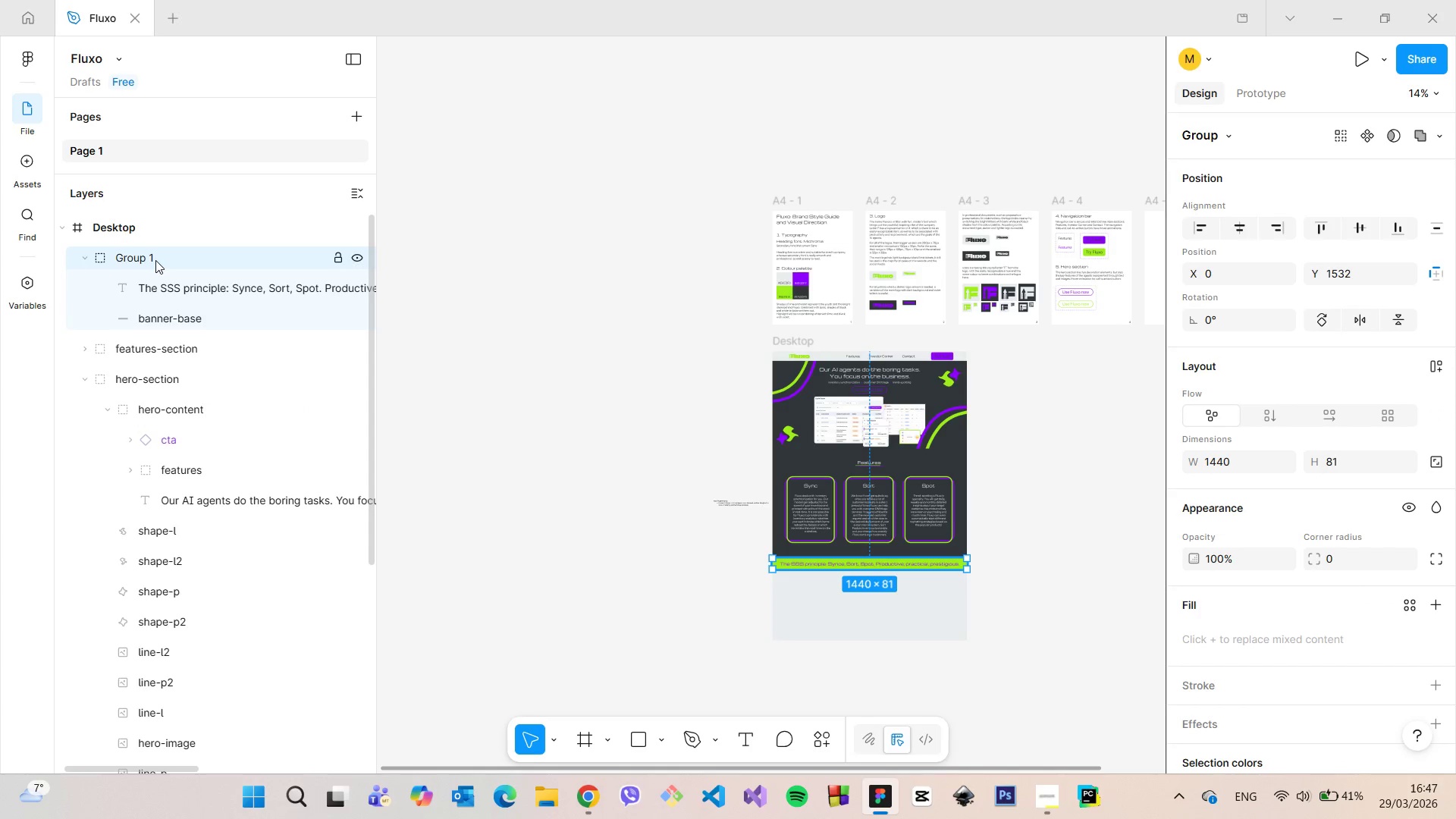 
double_click([155, 260])
 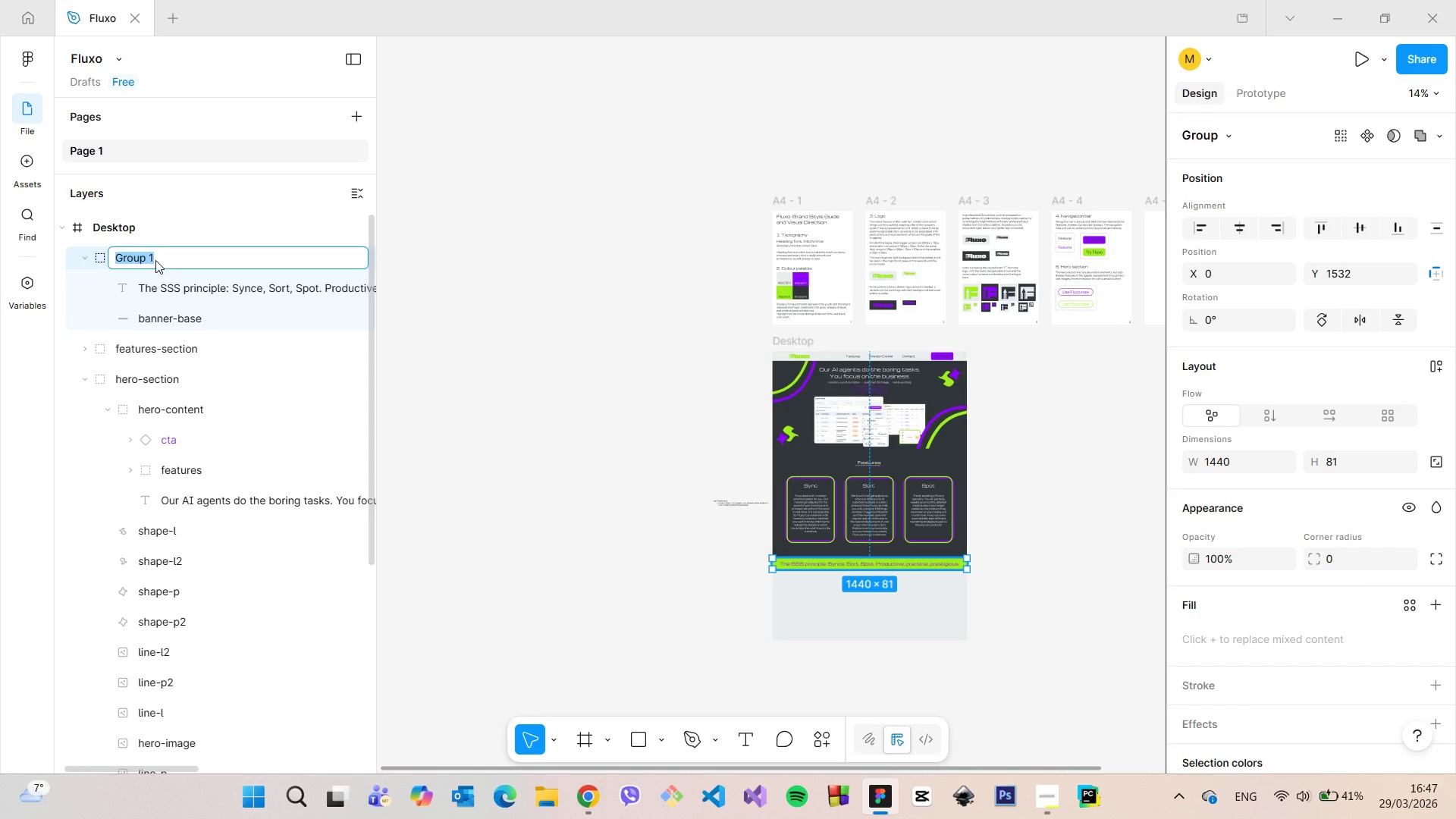 
type(banner)
 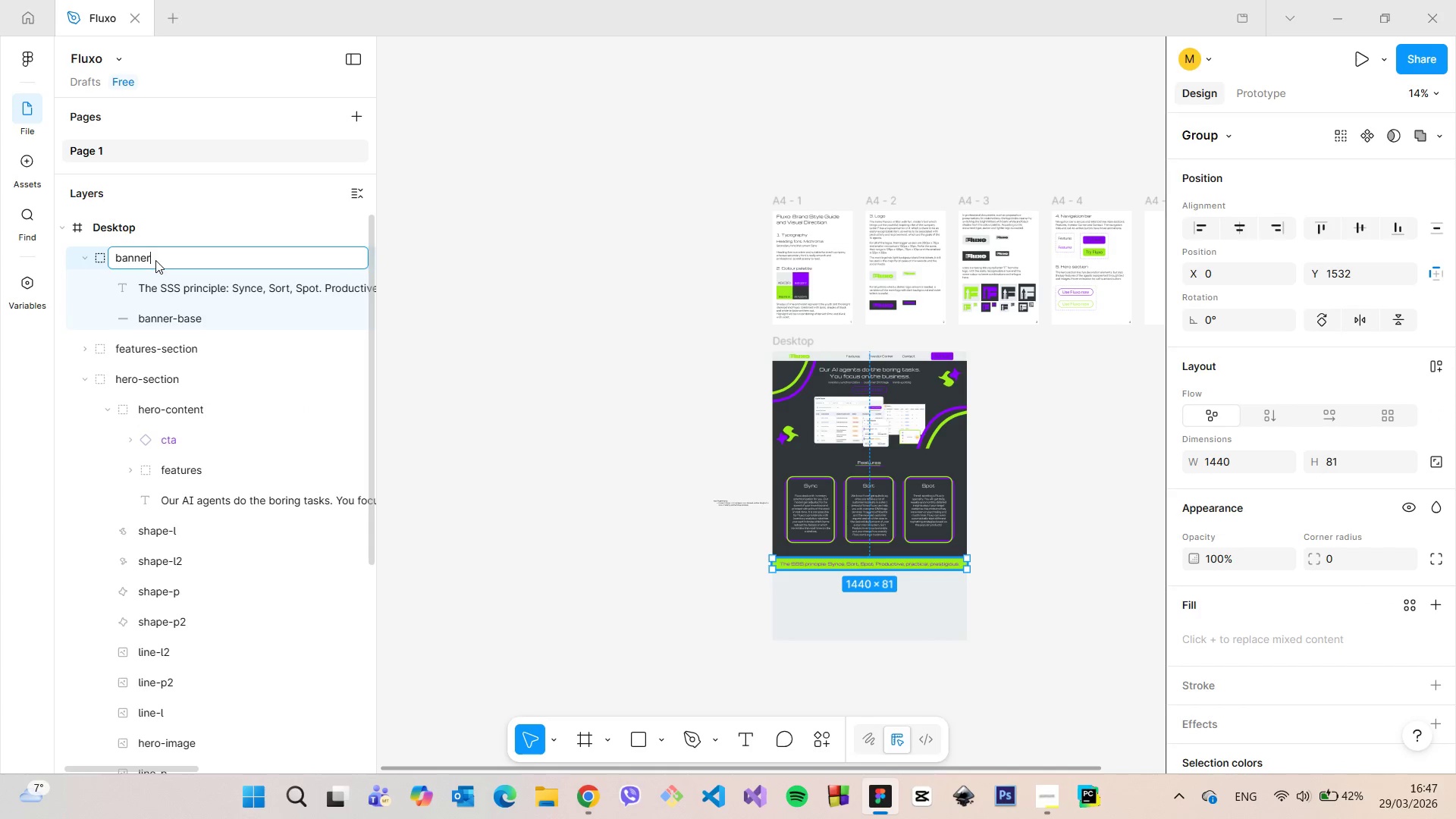 
key(Enter)
 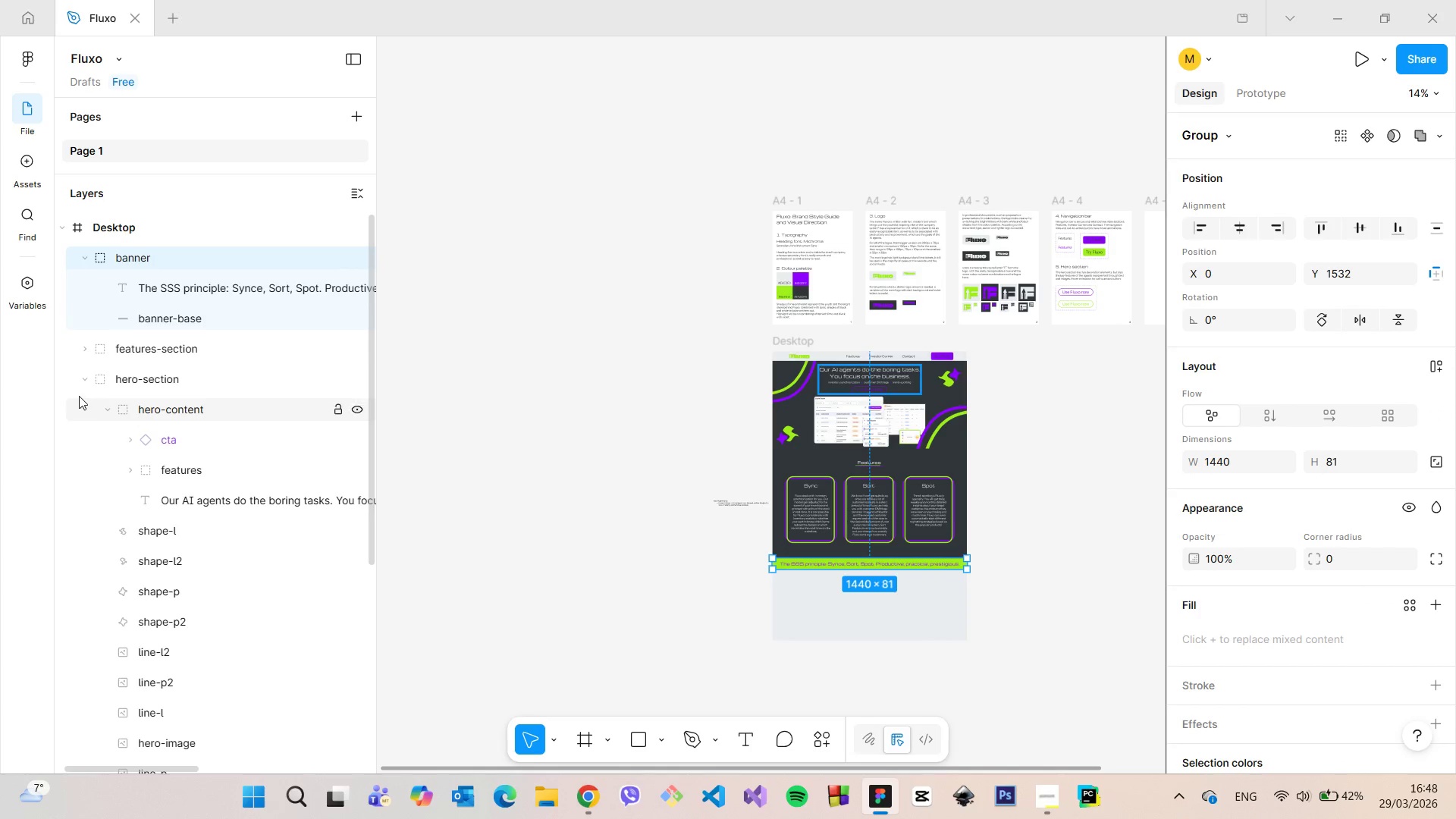 
left_click([82, 374])
 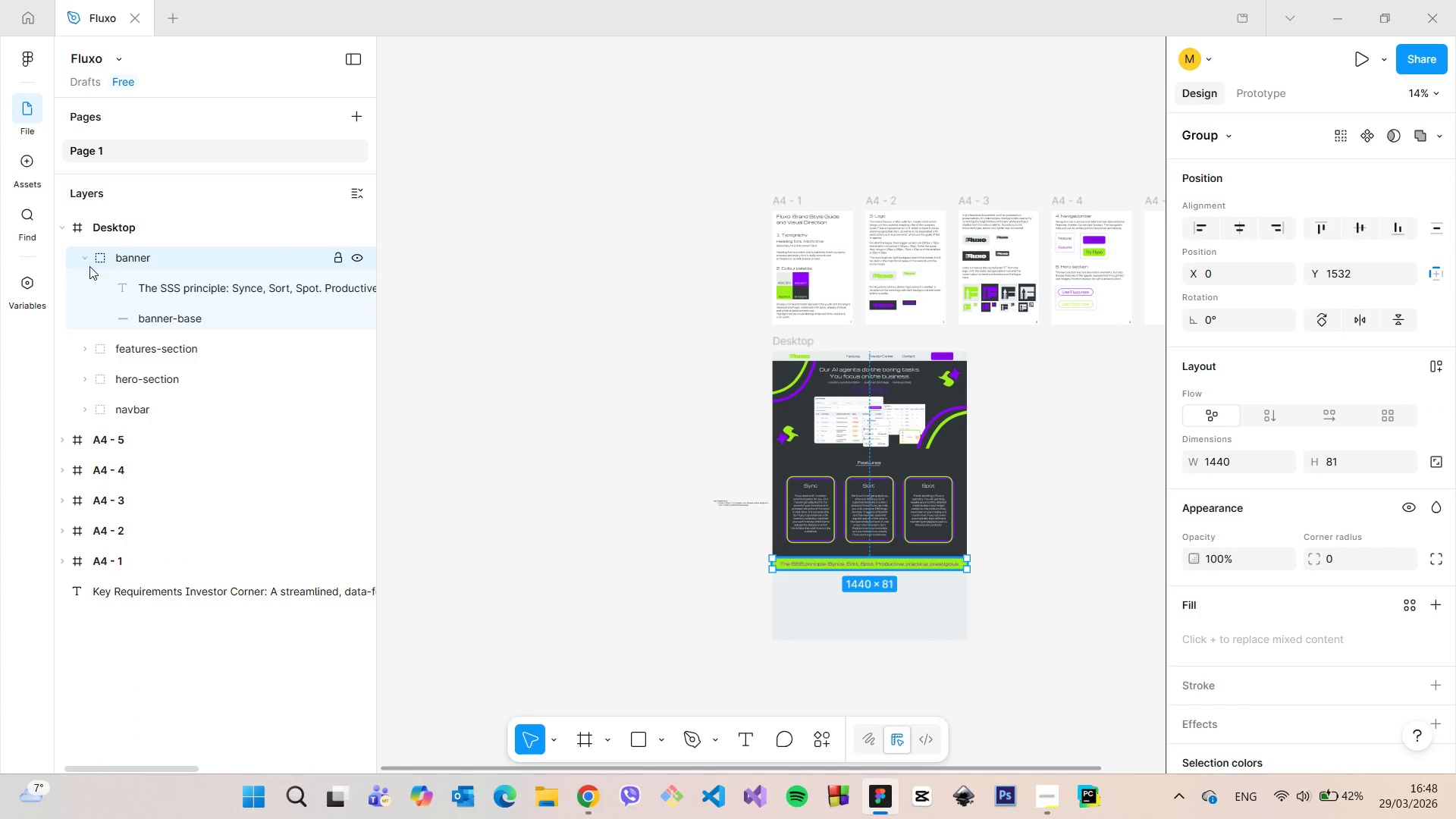 
left_click([89, 259])
 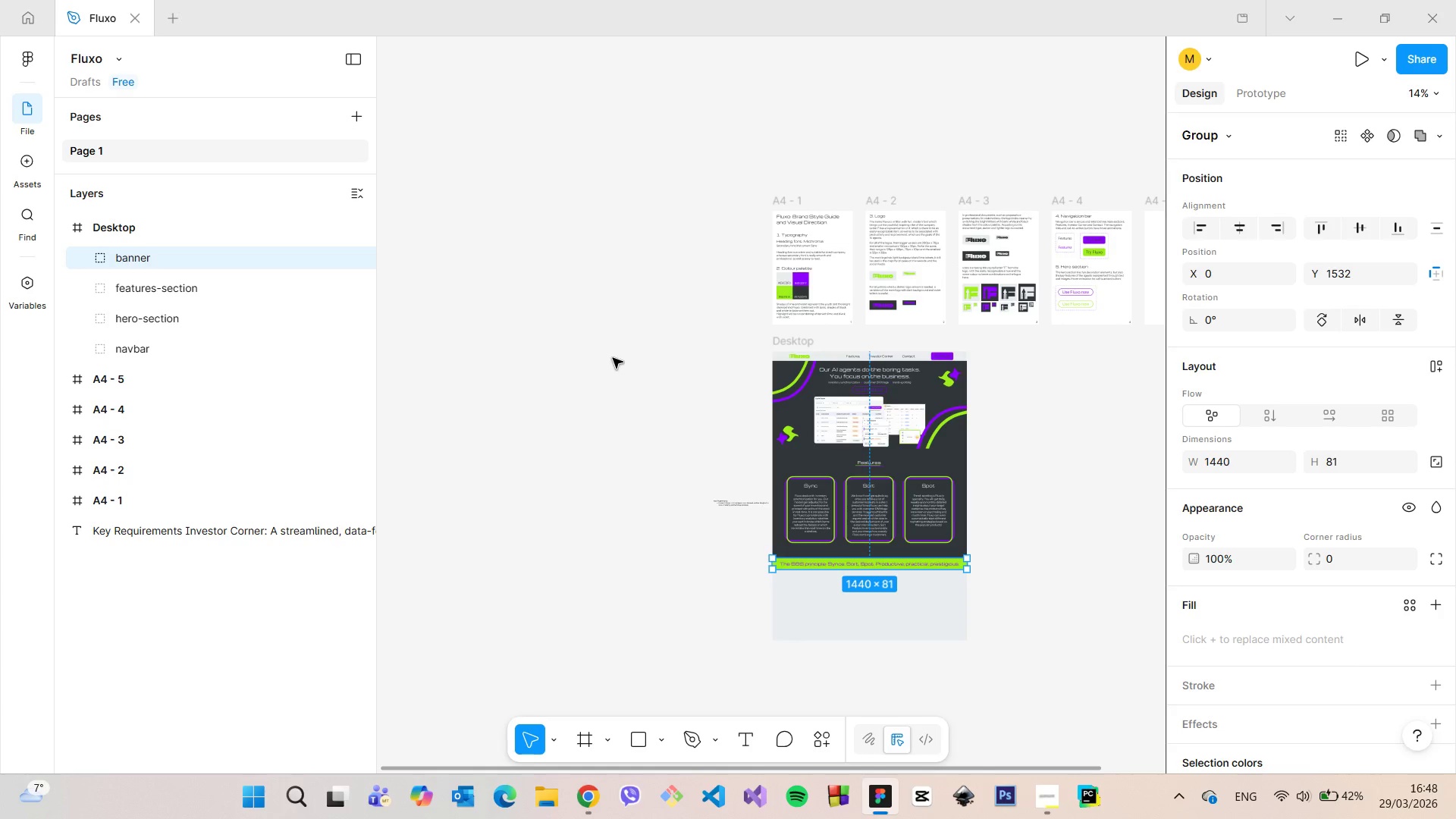 
left_click([612, 360])
 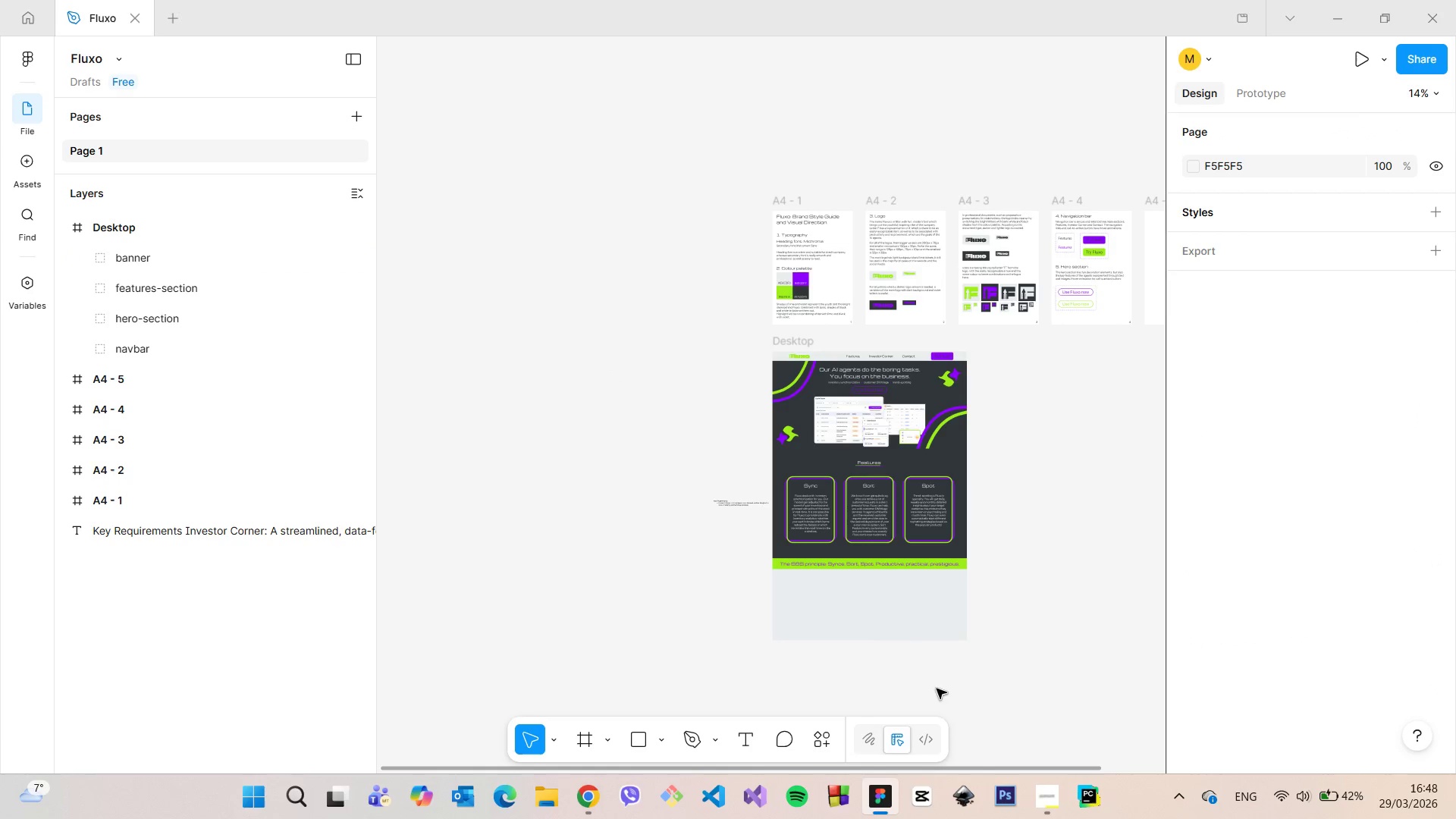 
scroll: coordinate [946, 711], scroll_direction: up, amount: 8.0
 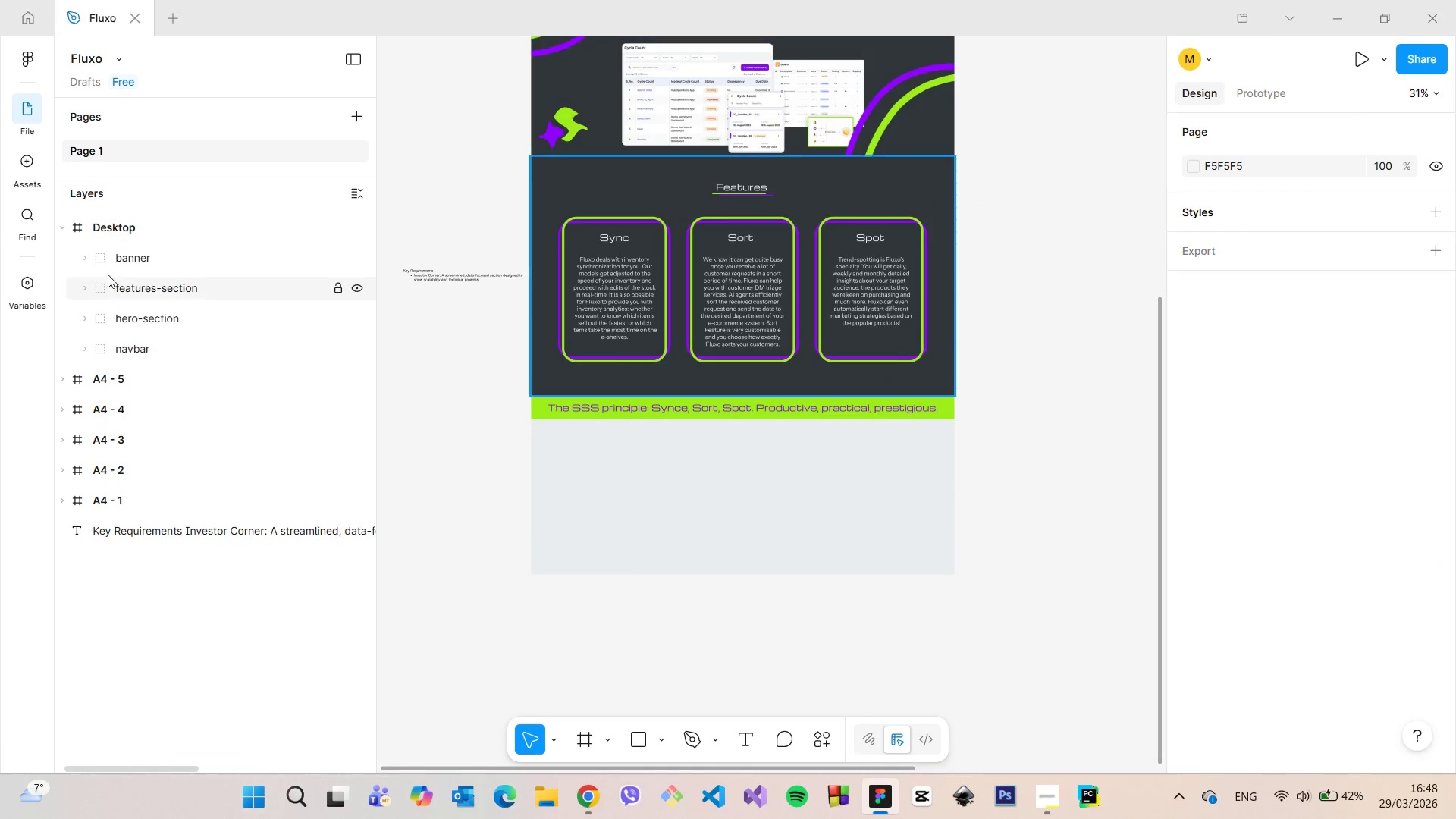 
left_click([109, 240])
 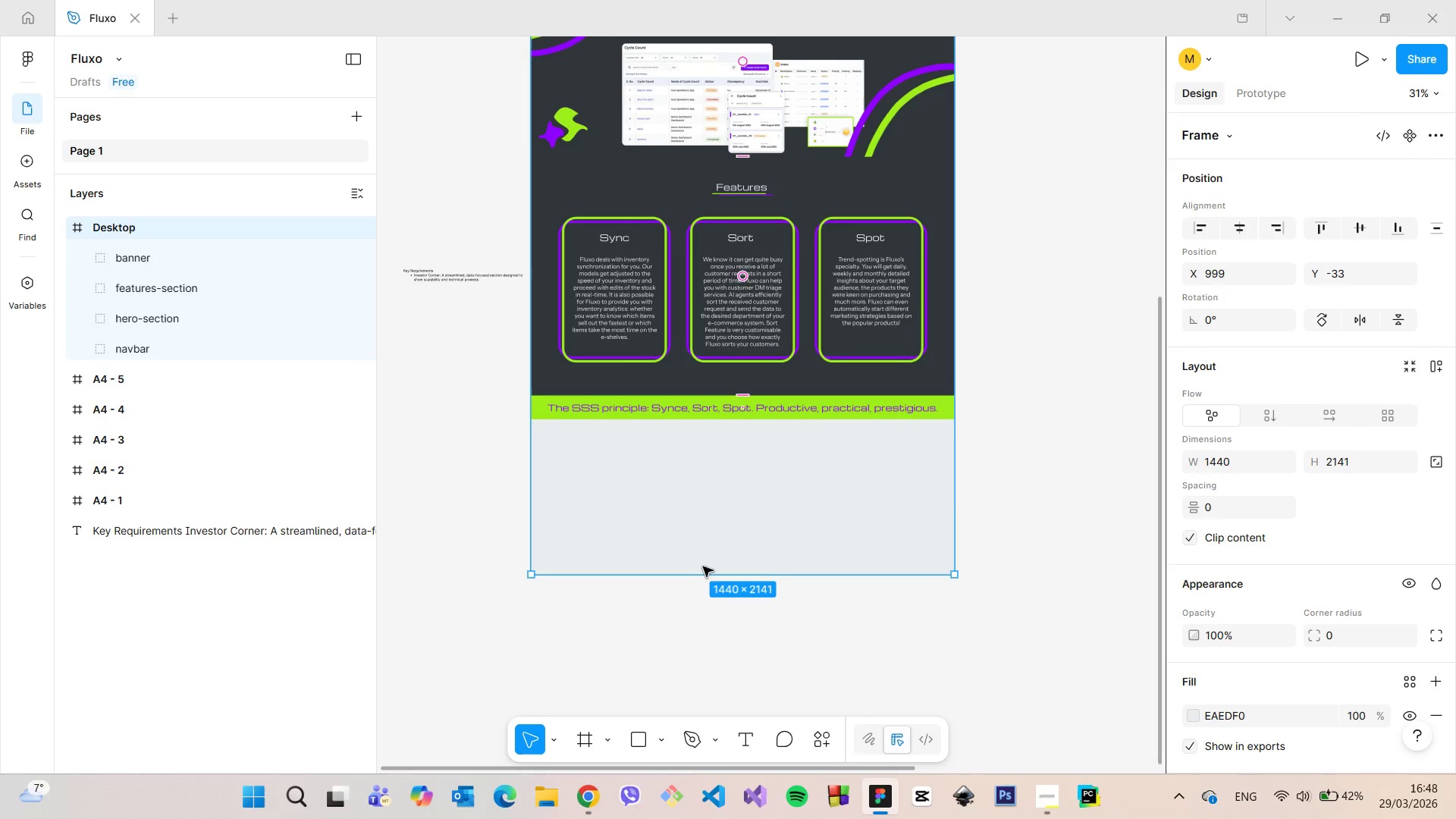 
hold_key(key=ControlLeft, duration=1.14)
left_click_drag(start_coordinate=[704, 577], to_coordinate=[724, 728])
 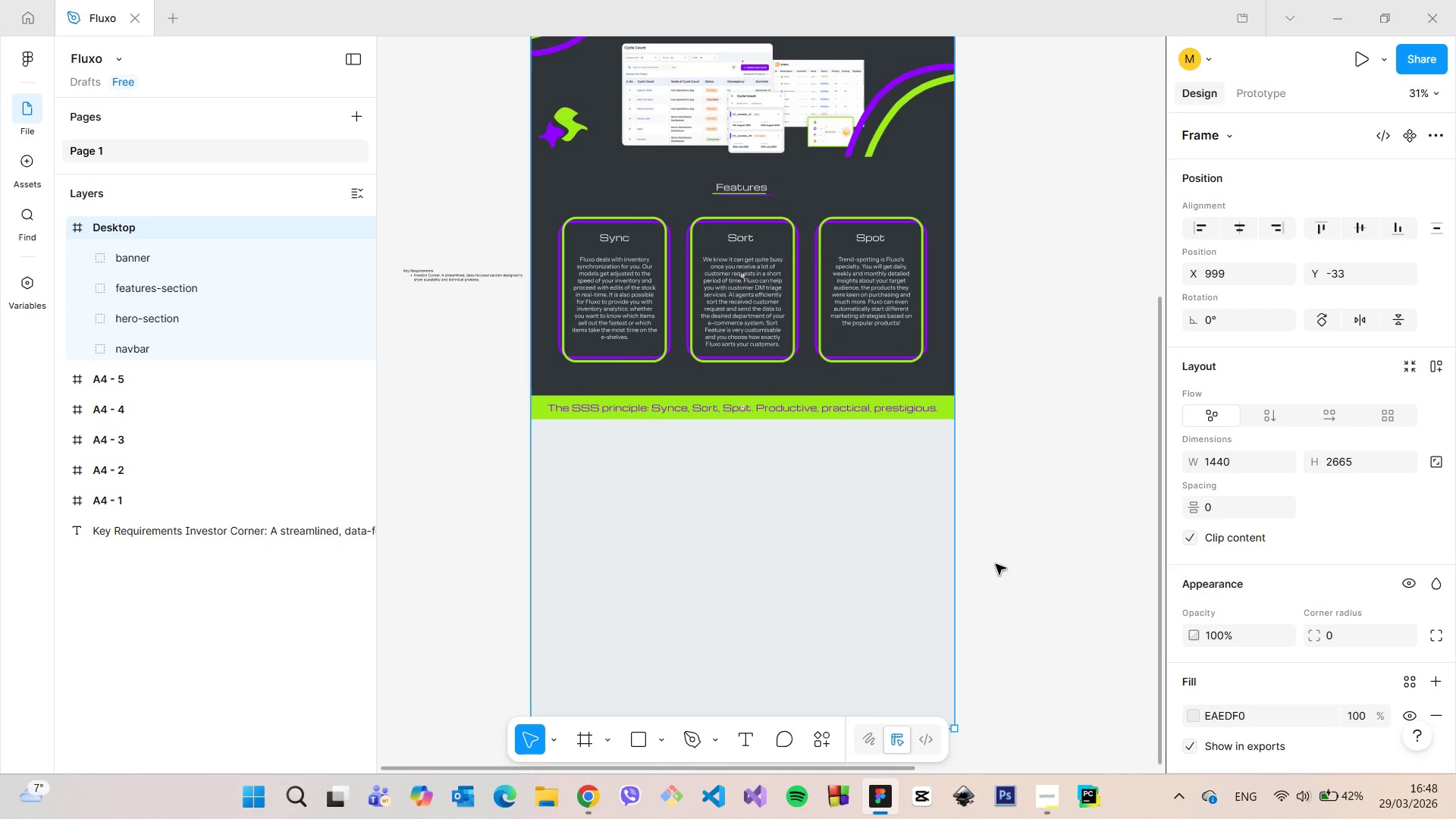 
left_click([1038, 559])
 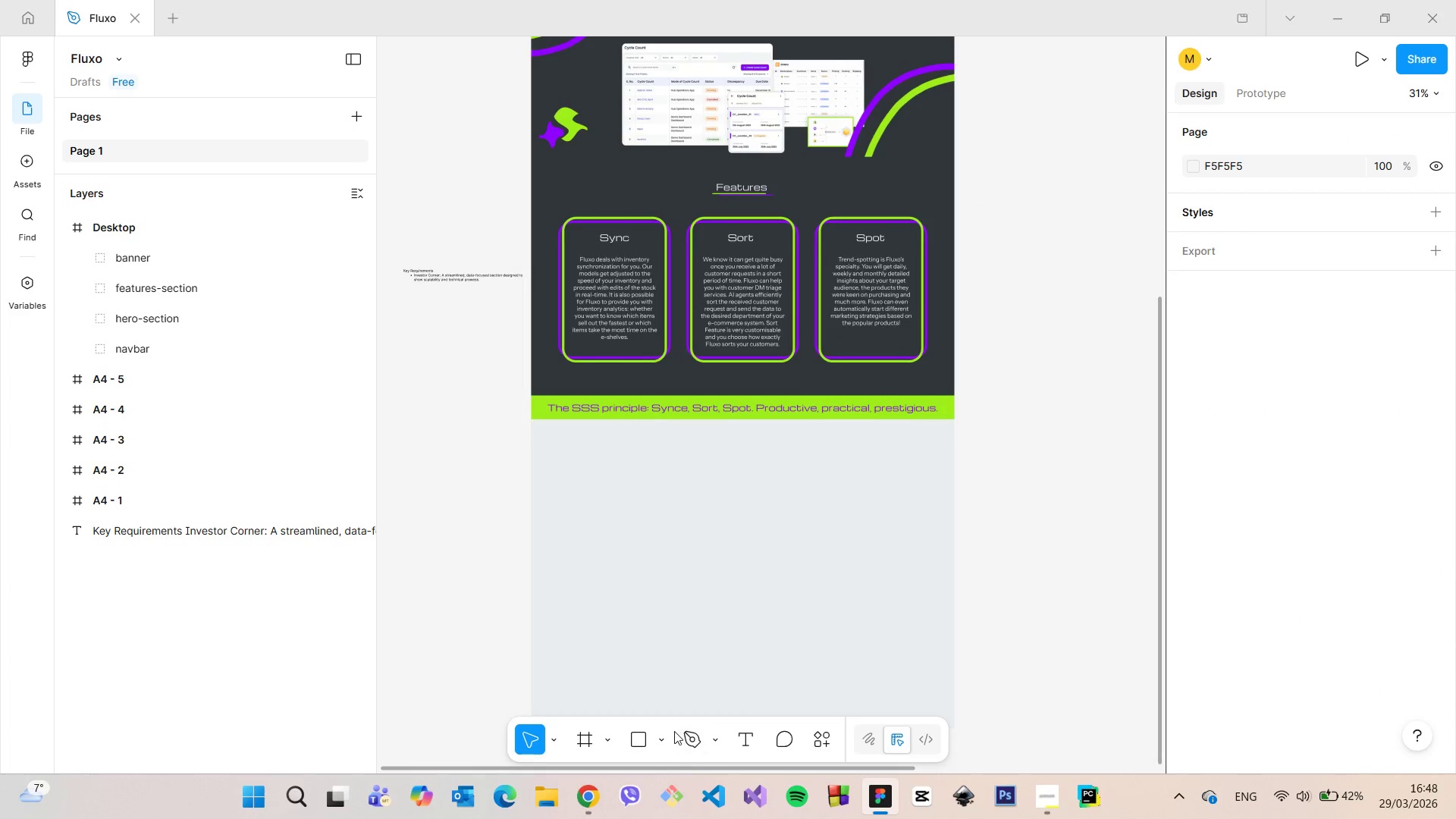 
left_click([667, 733])
 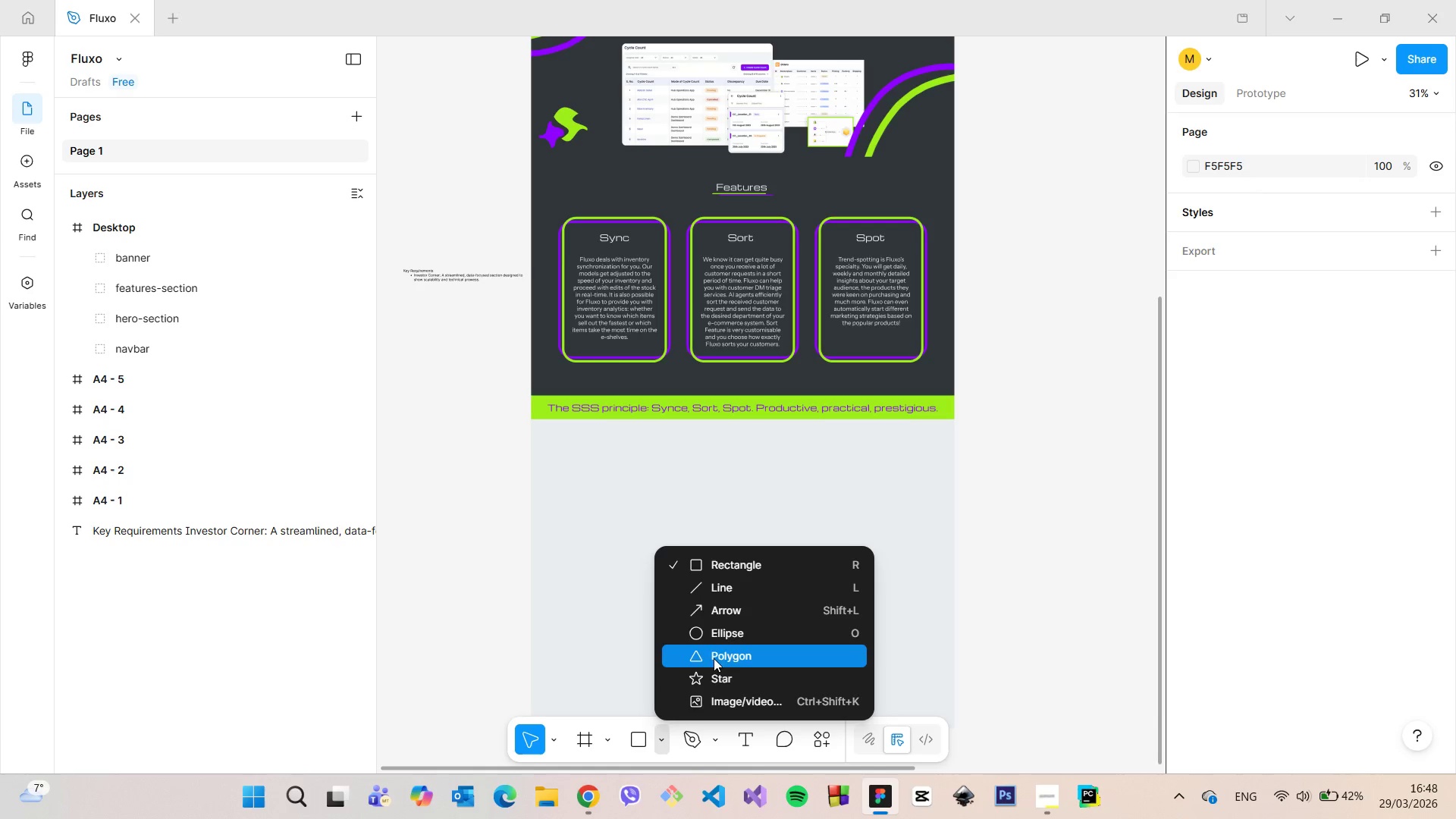 
left_click([712, 640])
 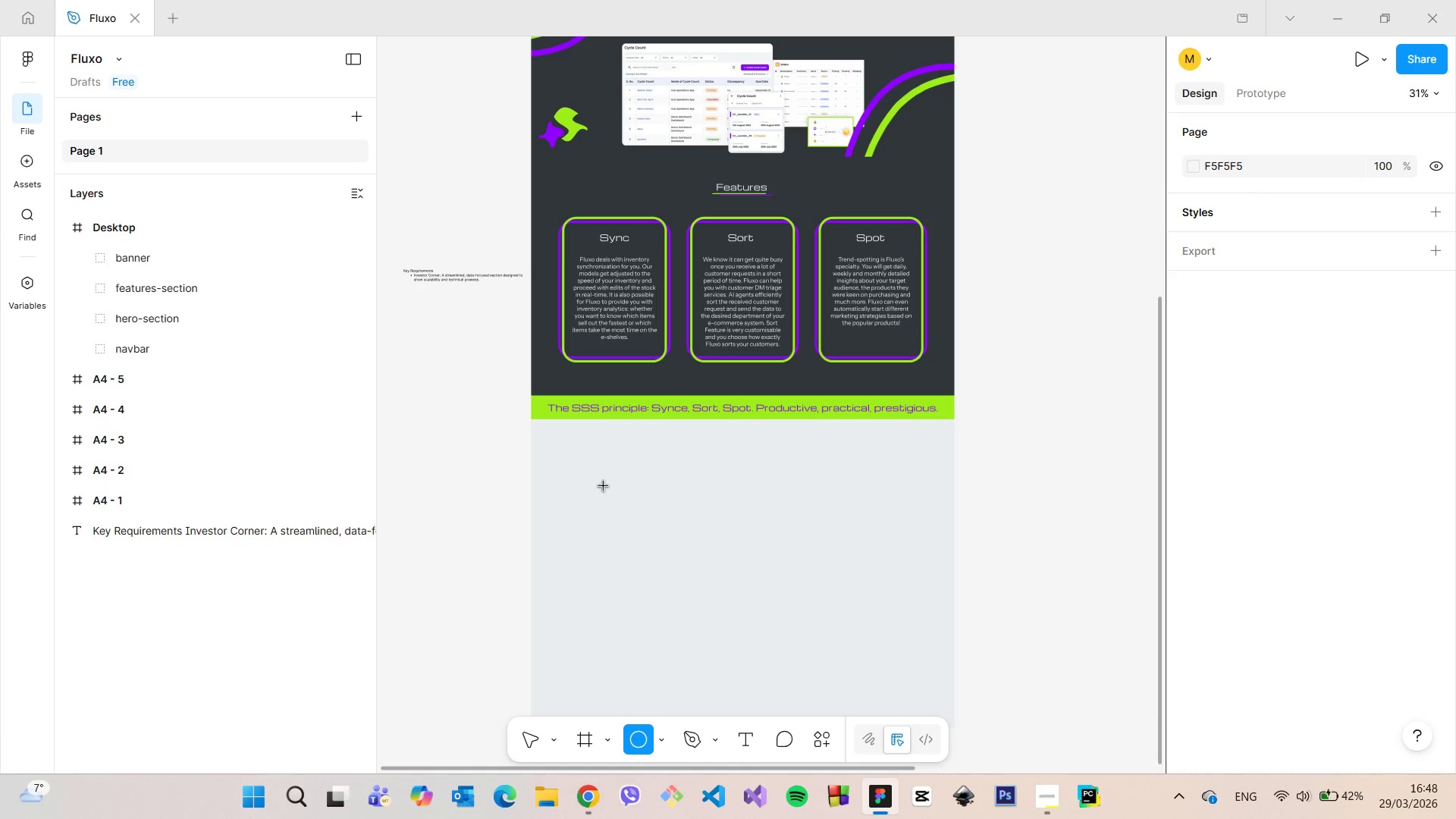 
left_click_drag(start_coordinate=[598, 479], to_coordinate=[679, 567])
 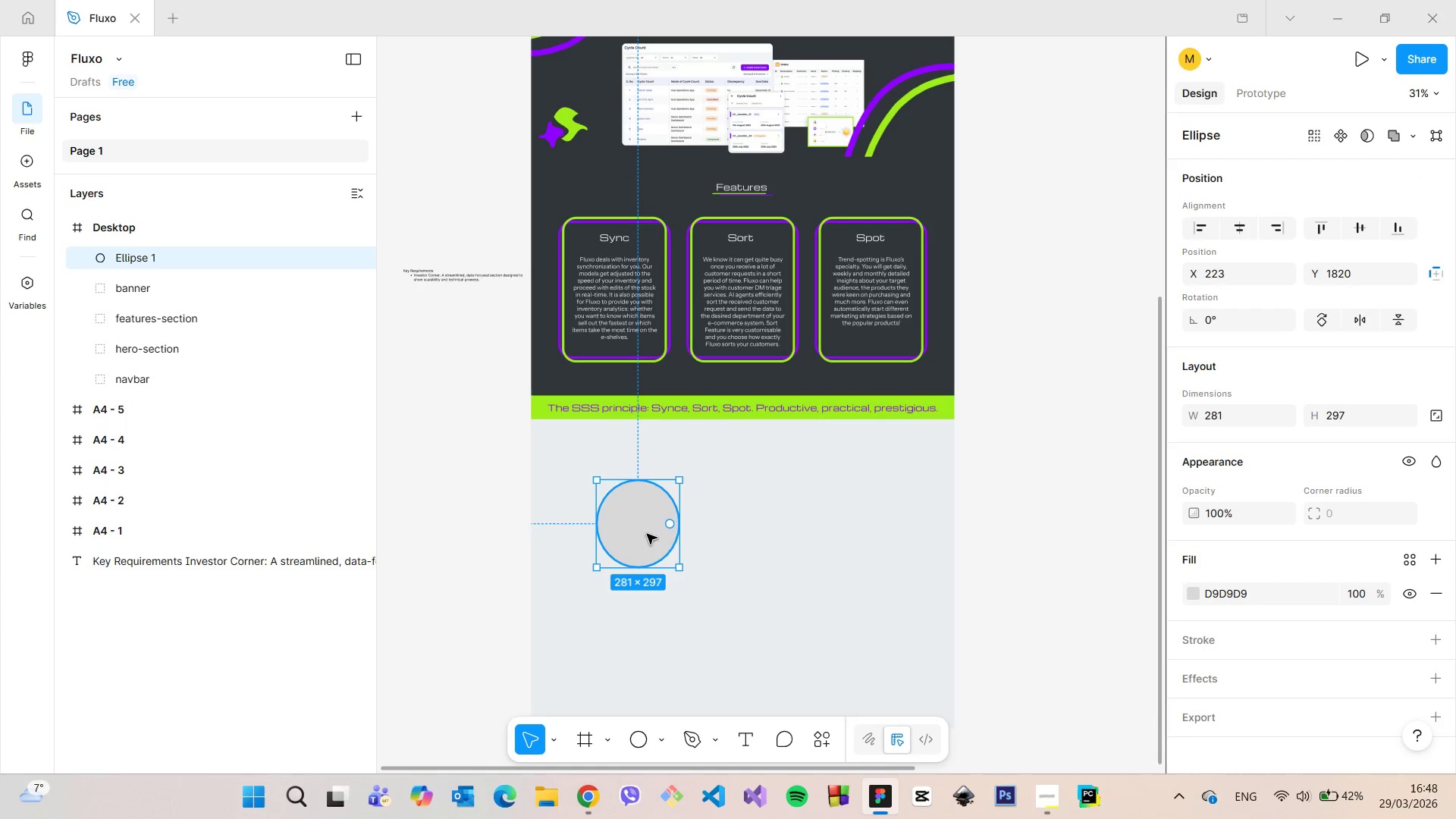 
left_click_drag(start_coordinate=[647, 534], to_coordinate=[620, 495])
 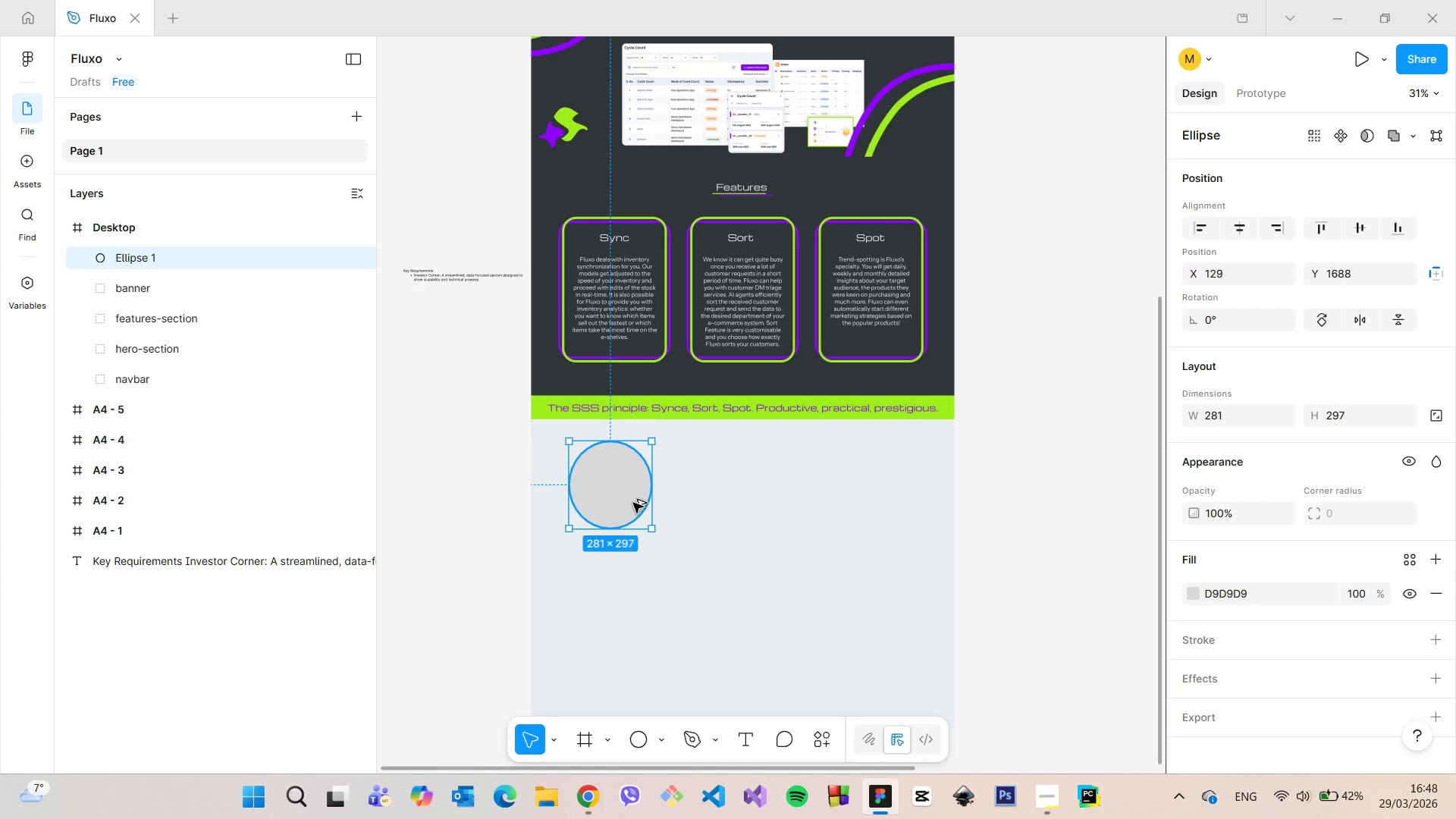 
hold_key(key=AltLeft, duration=1.52)
left_click_drag(start_coordinate=[620, 495], to_coordinate=[889, 549])
 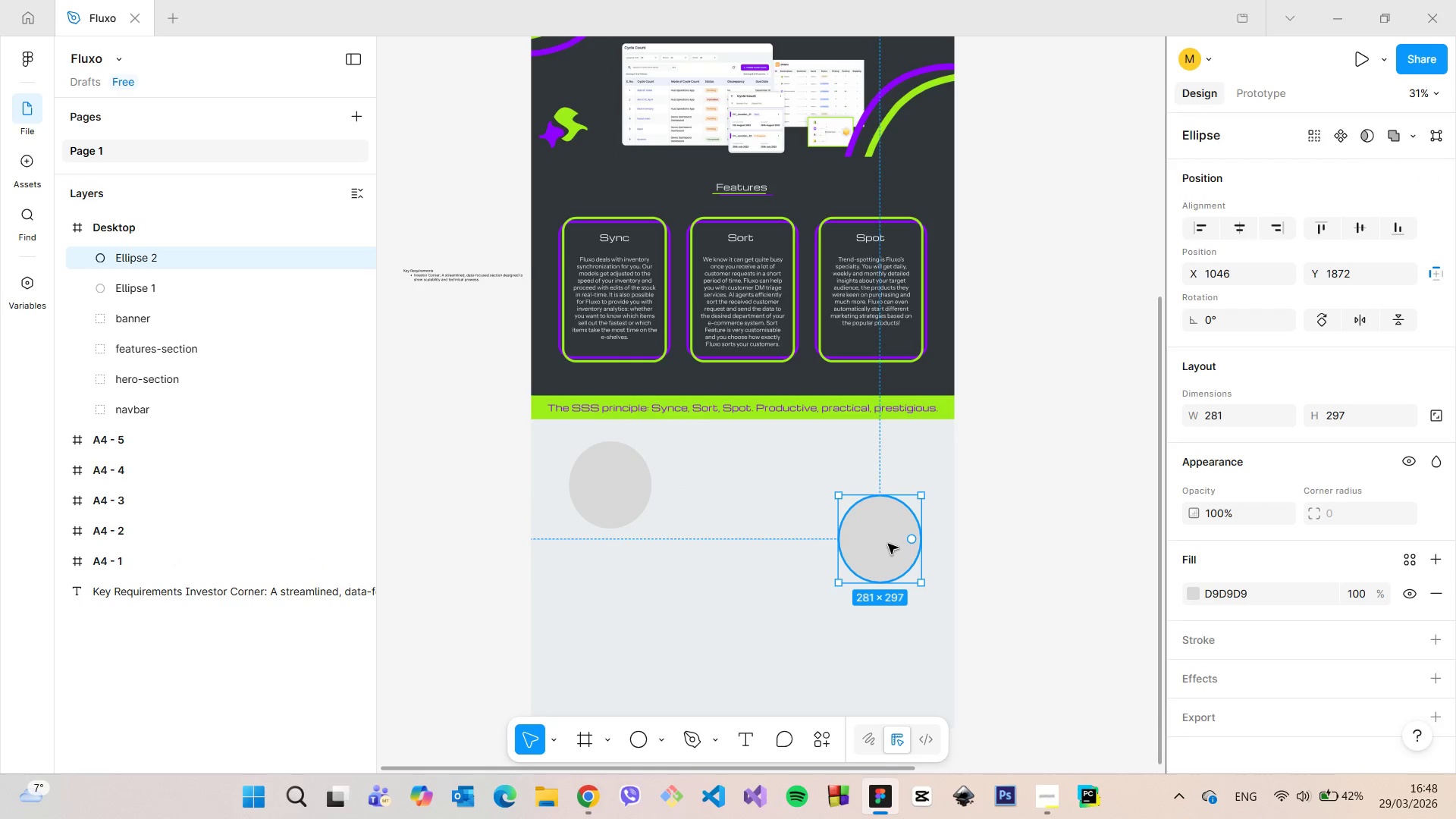 
key(Alt+AltLeft)
 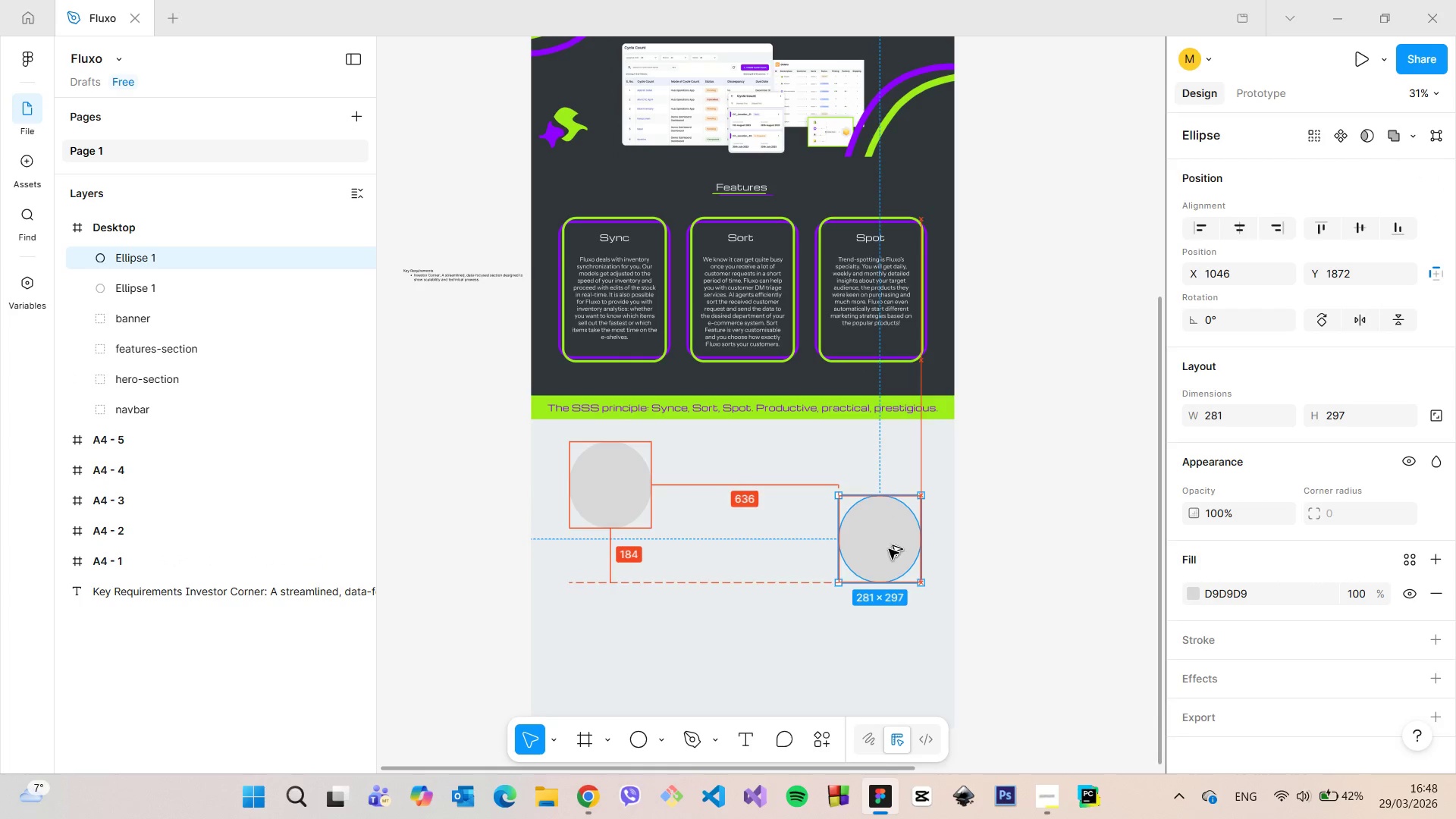 
key(Alt+AltLeft)
 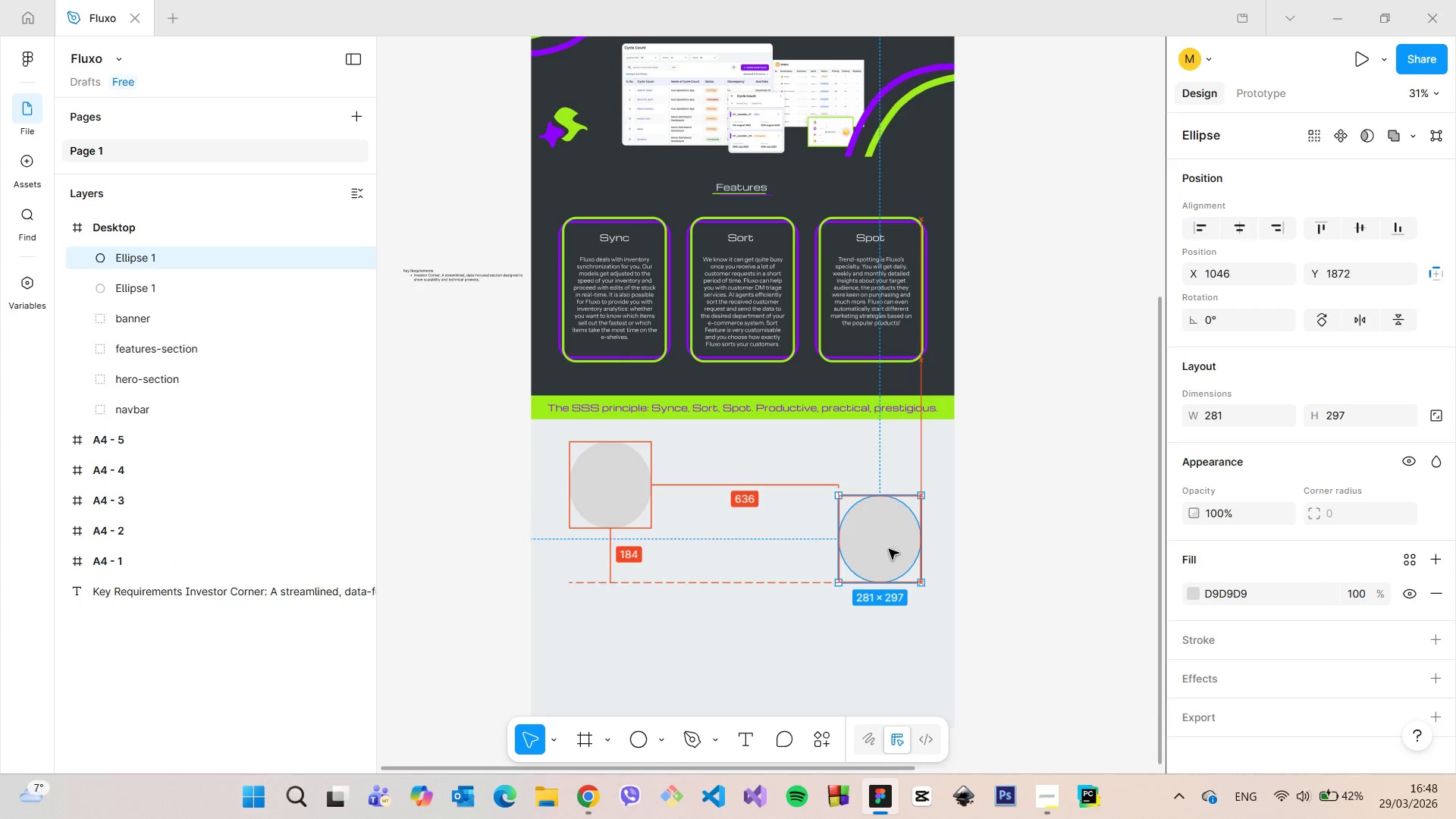 
key(Alt+AltLeft)
 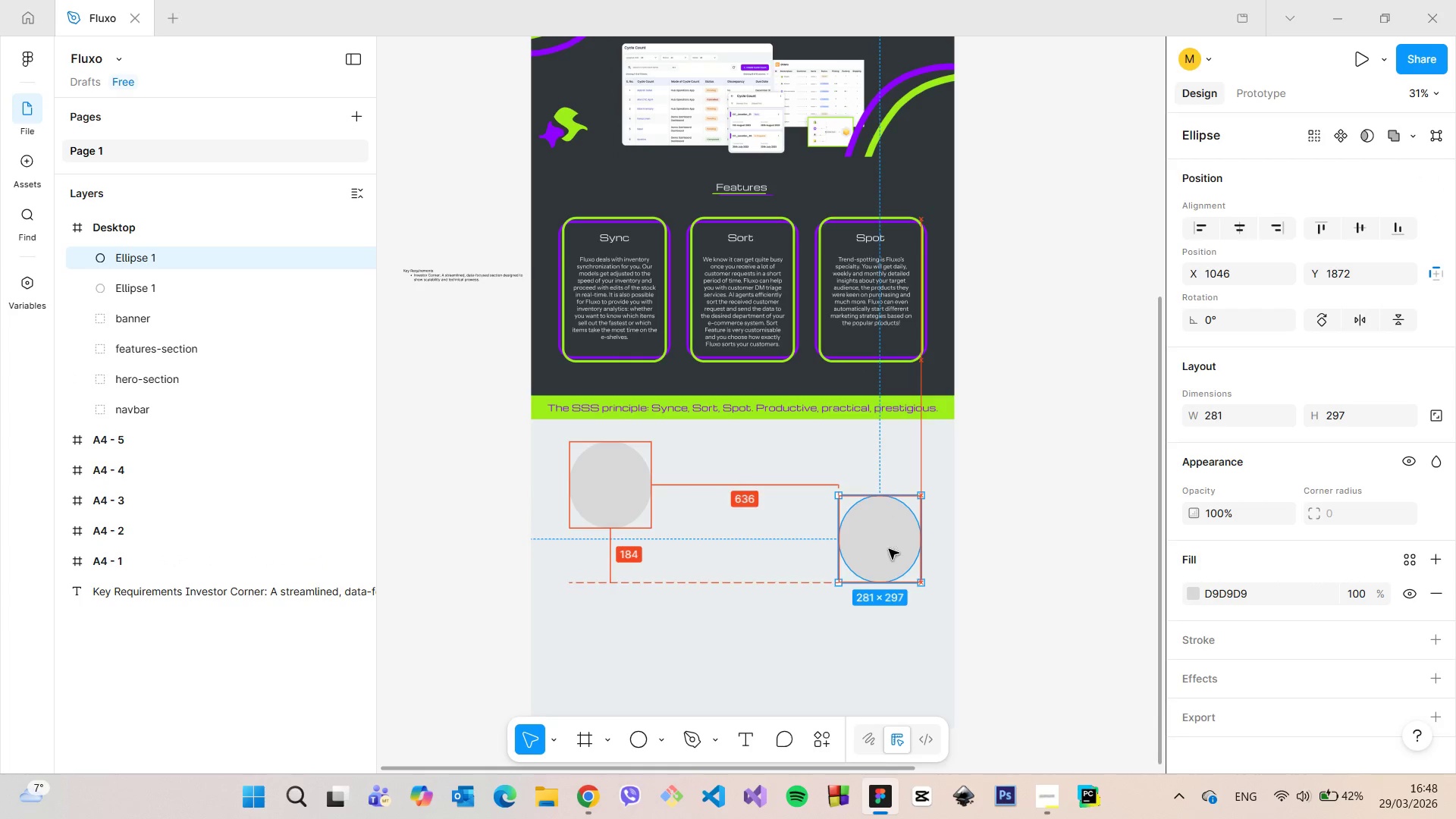 
key(Alt+AltLeft)
 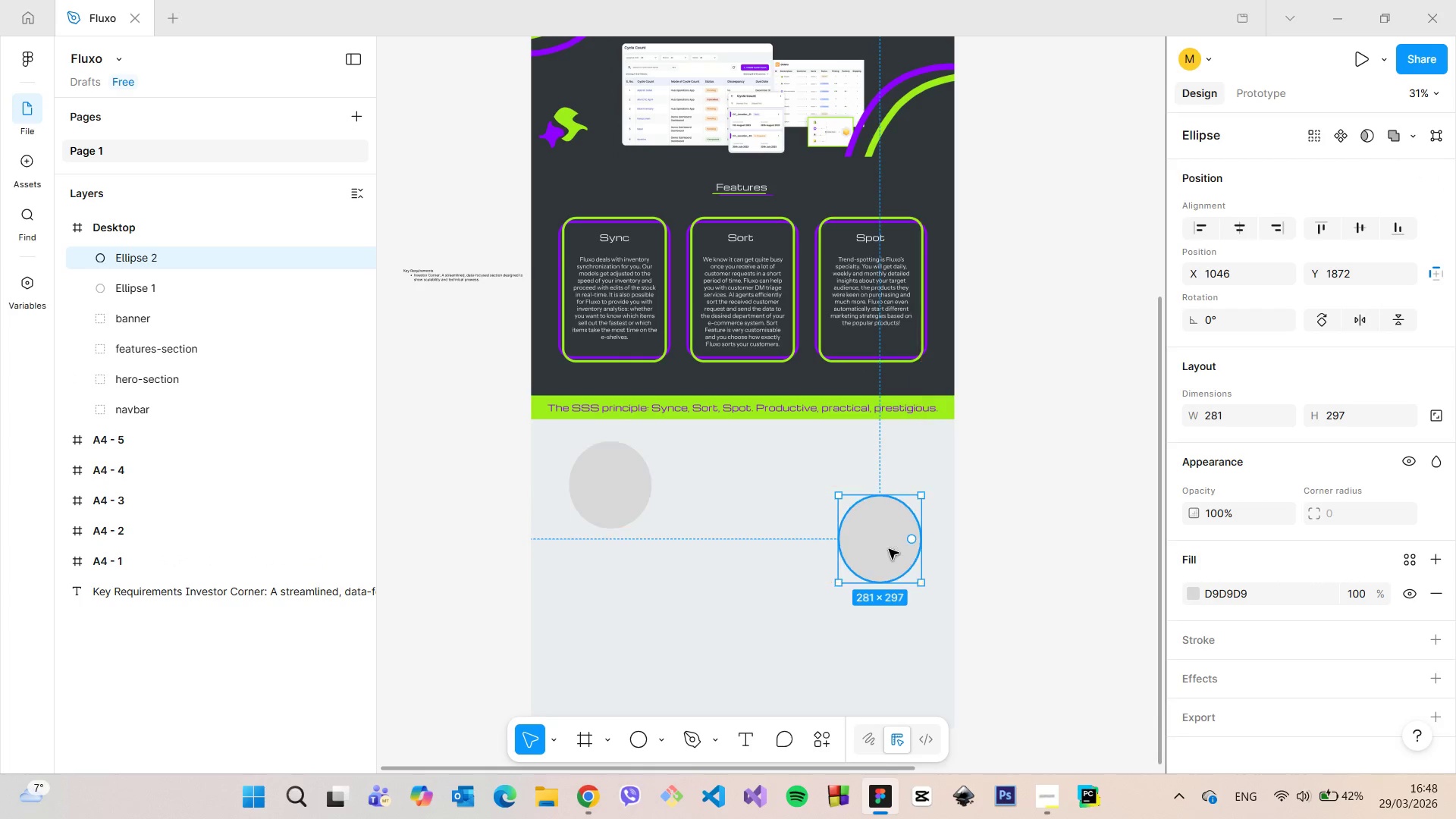 
key(Alt+AltLeft)
 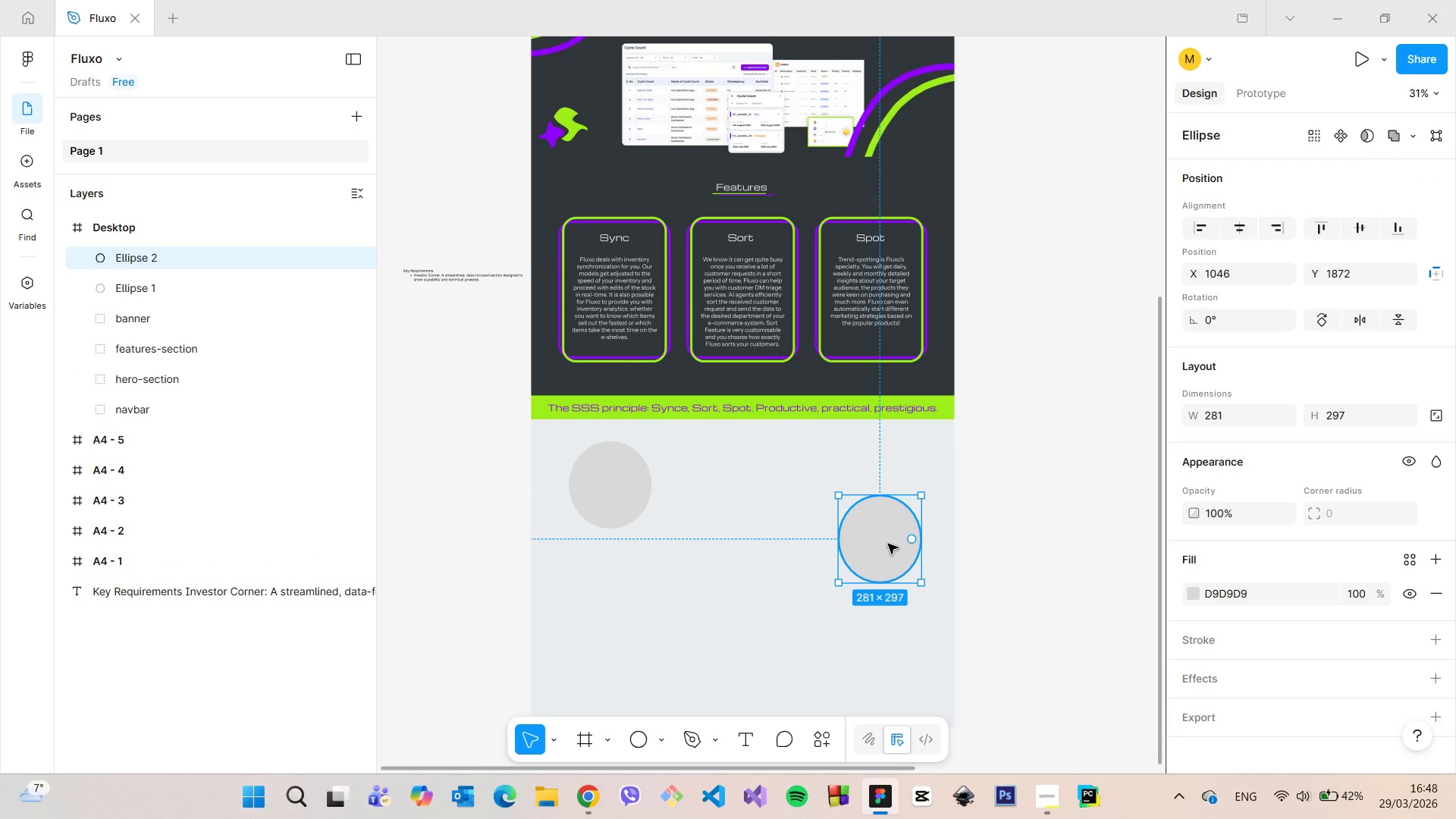 
hold_key(key=AltLeft, duration=0.98)
left_click_drag(start_coordinate=[885, 544], to_coordinate=[746, 642])
 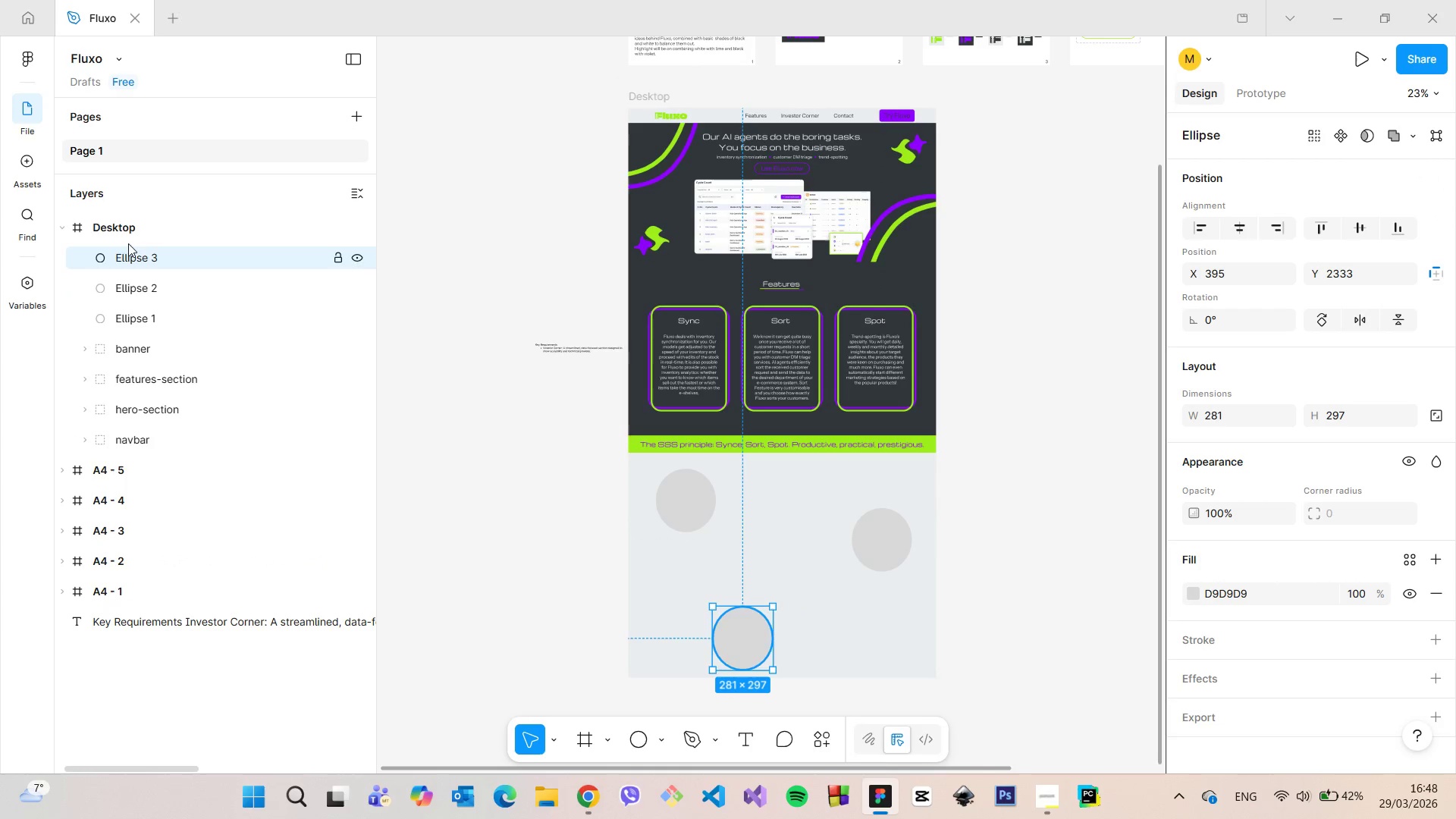 
scroll: coordinate [888, 544], scroll_direction: down, amount: 3.0
 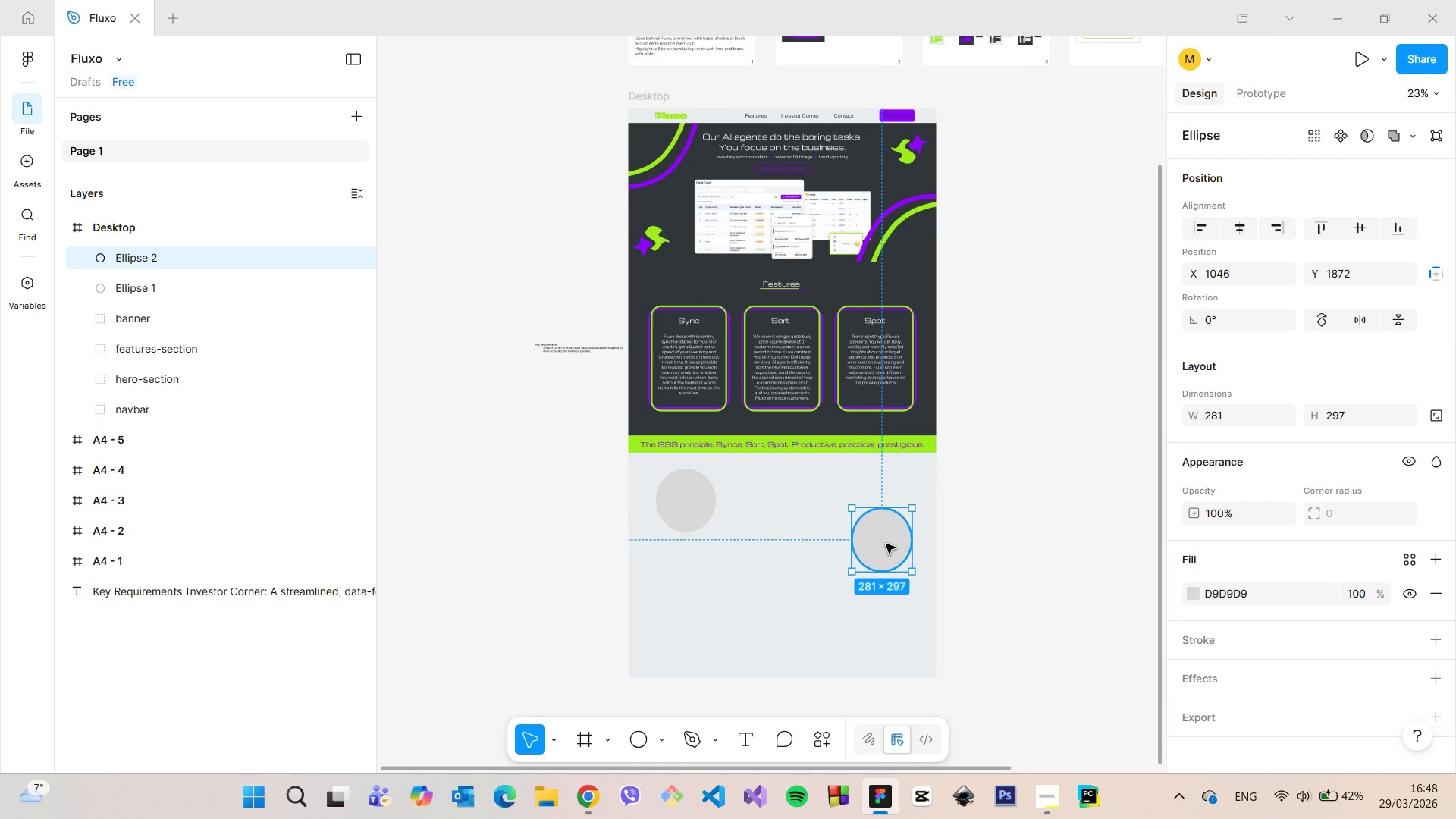 
left_click([128, 229])
 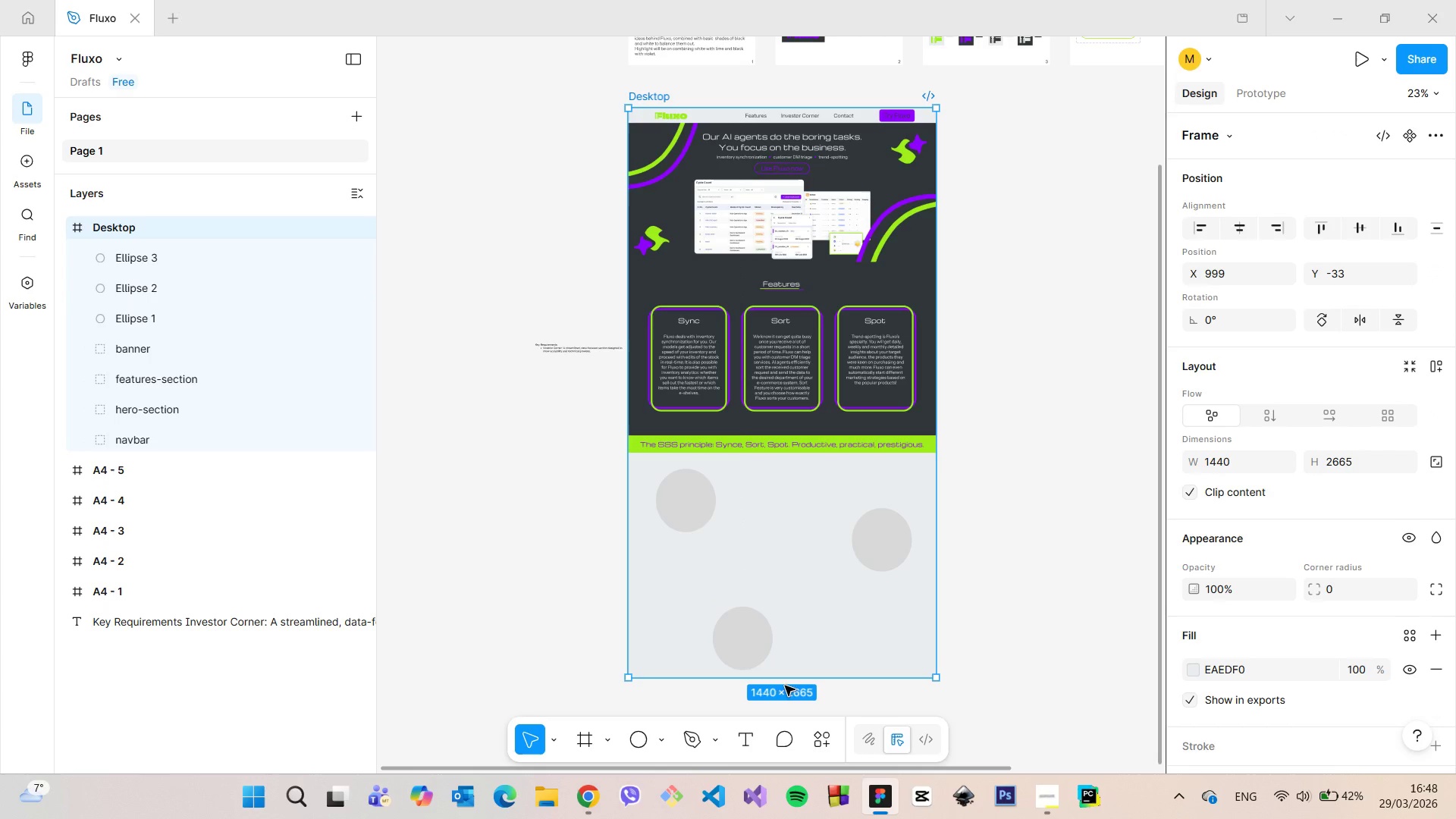 
hold_key(key=ControlLeft, duration=0.69)
left_click_drag(start_coordinate=[786, 679], to_coordinate=[792, 725])
 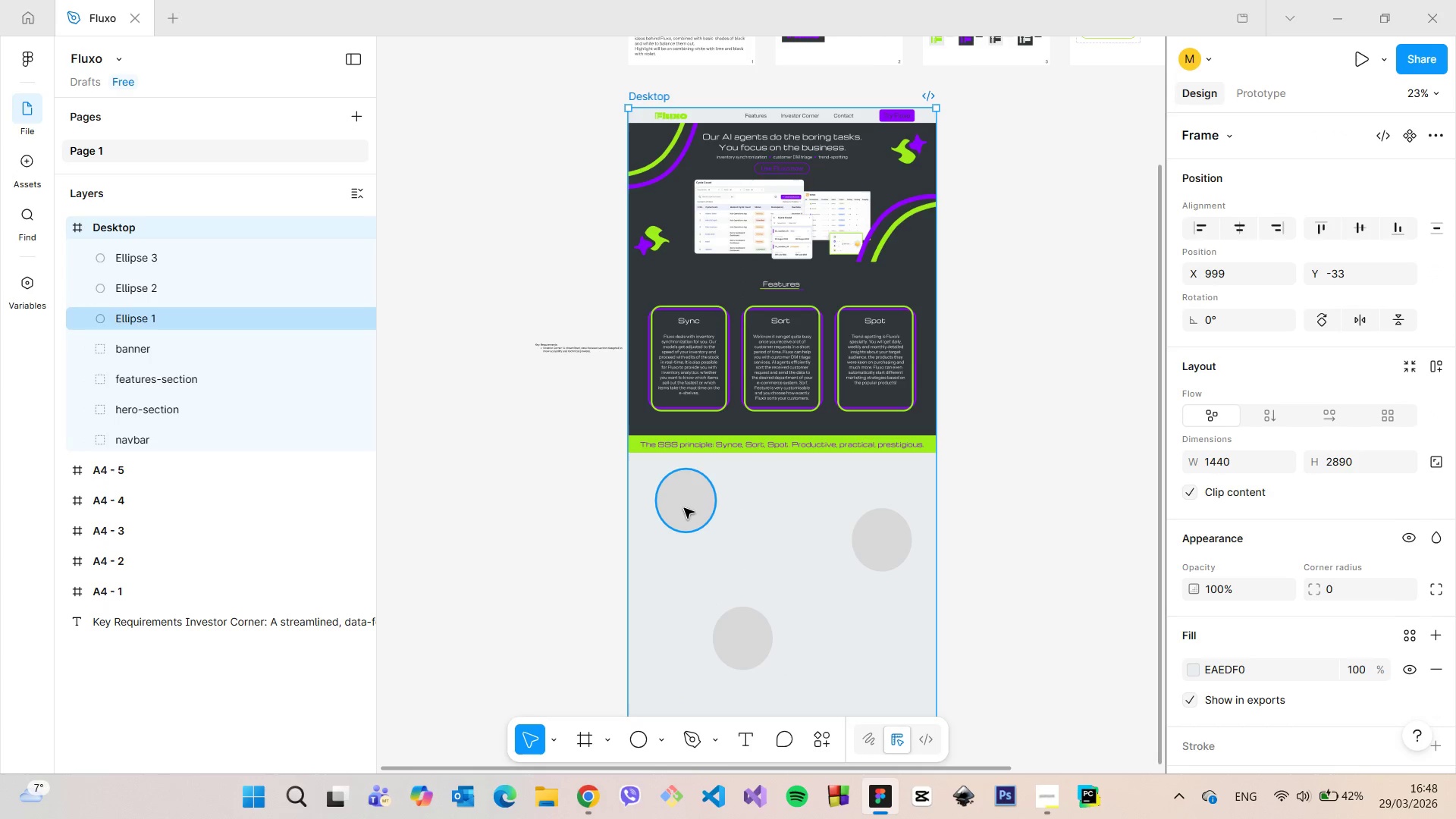 
left_click([684, 508])
 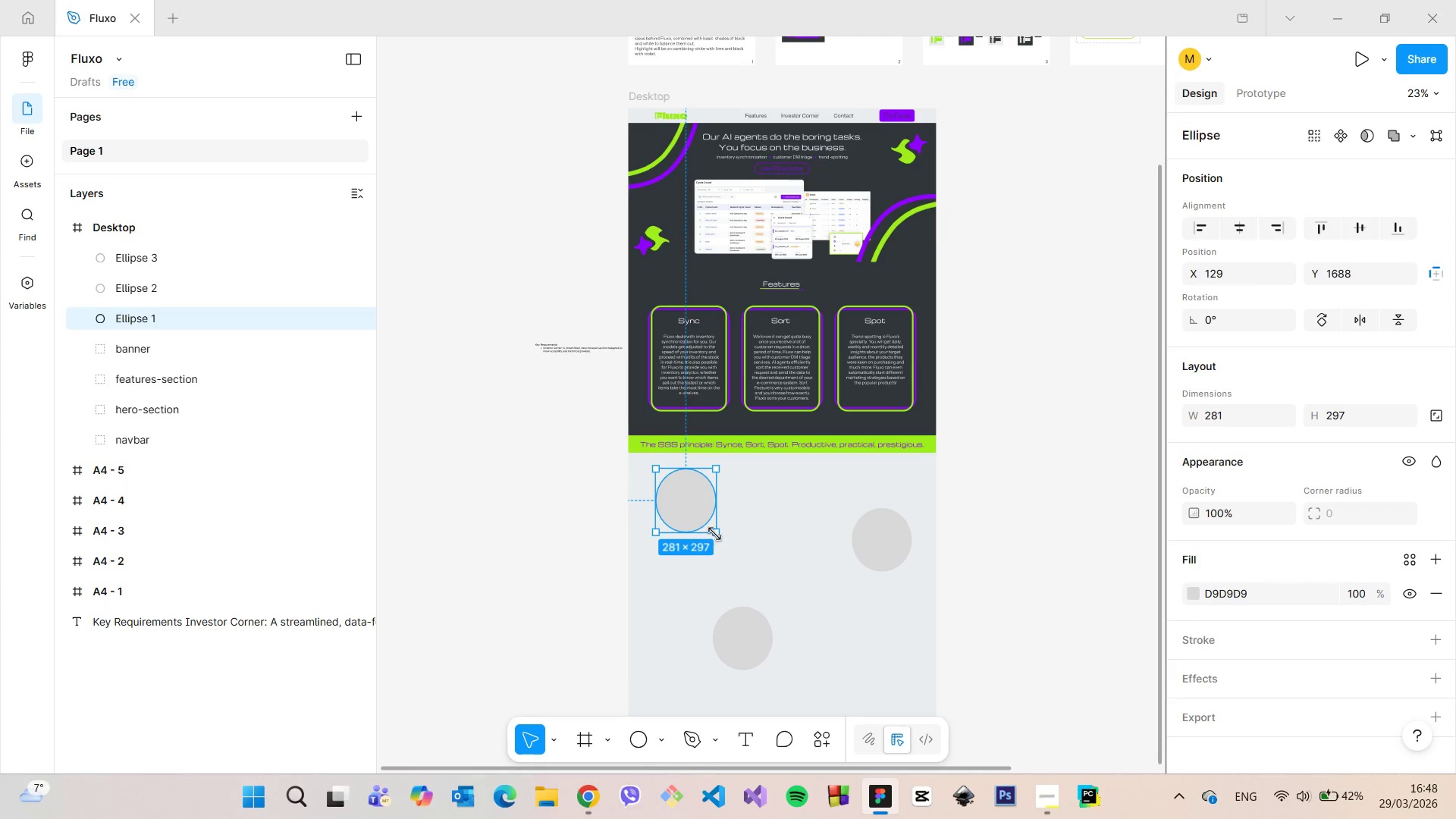 
left_click_drag(start_coordinate=[714, 532], to_coordinate=[728, 548])
 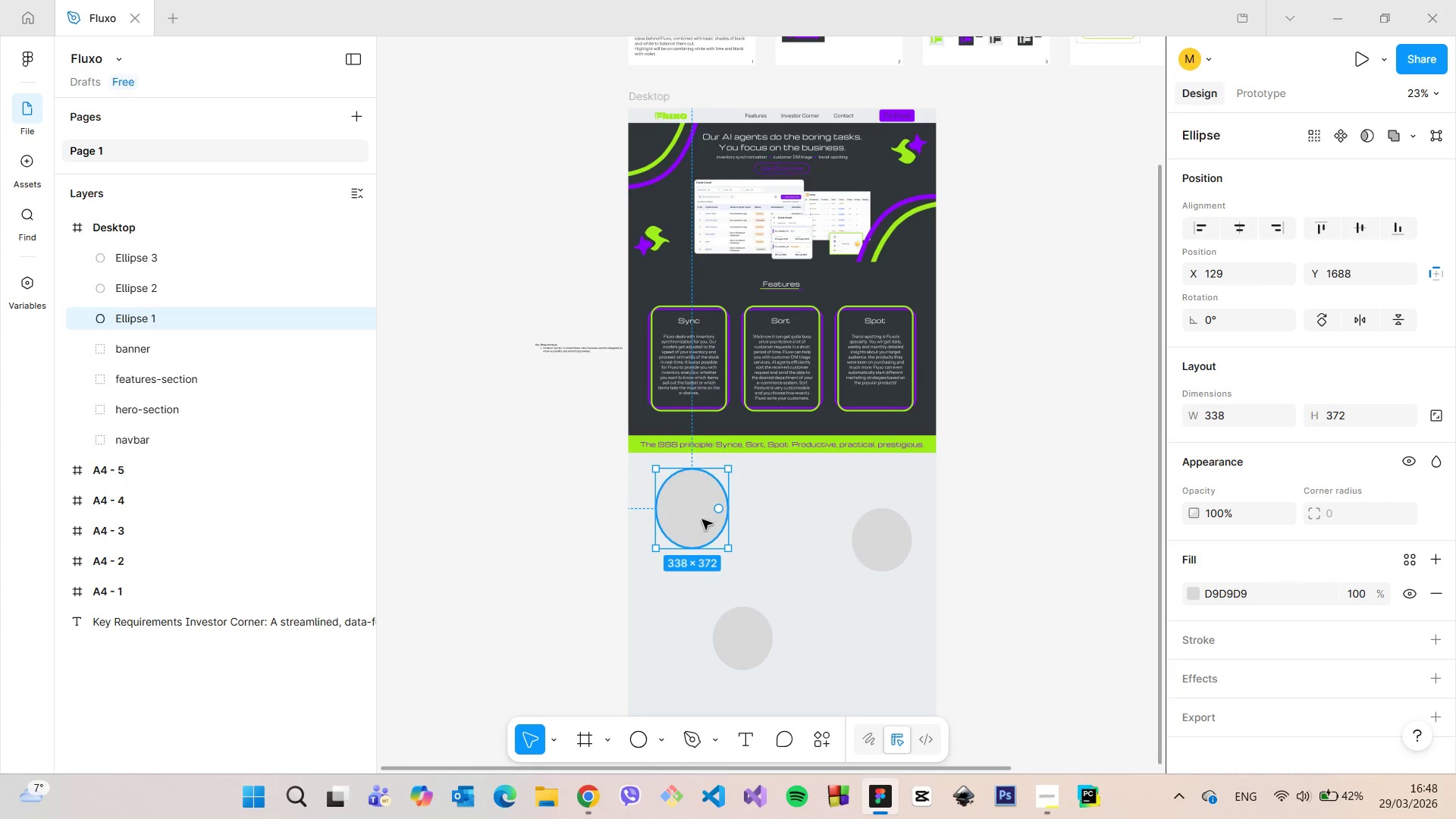 
left_click([702, 519])
 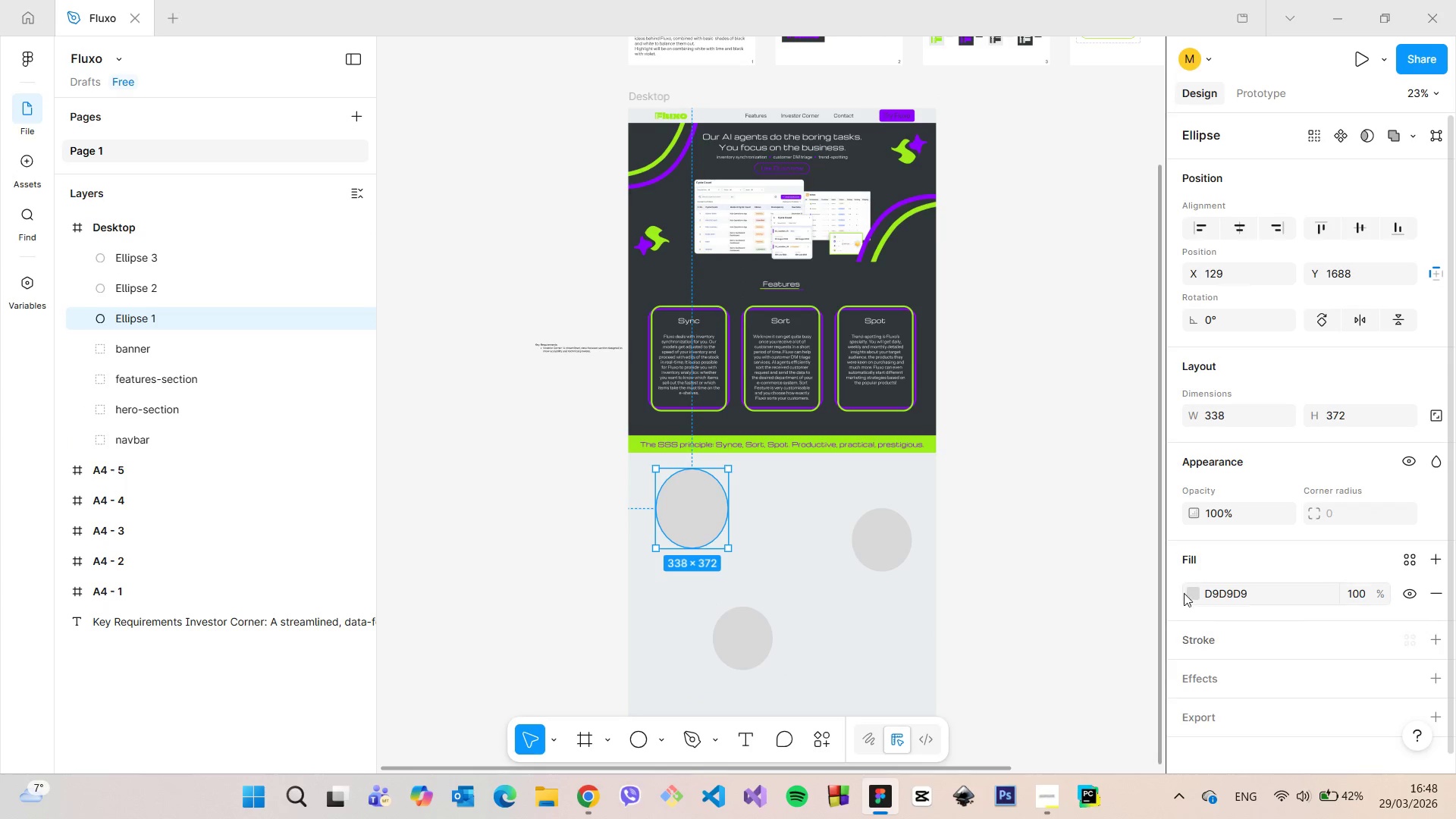 
left_click([1185, 592])
 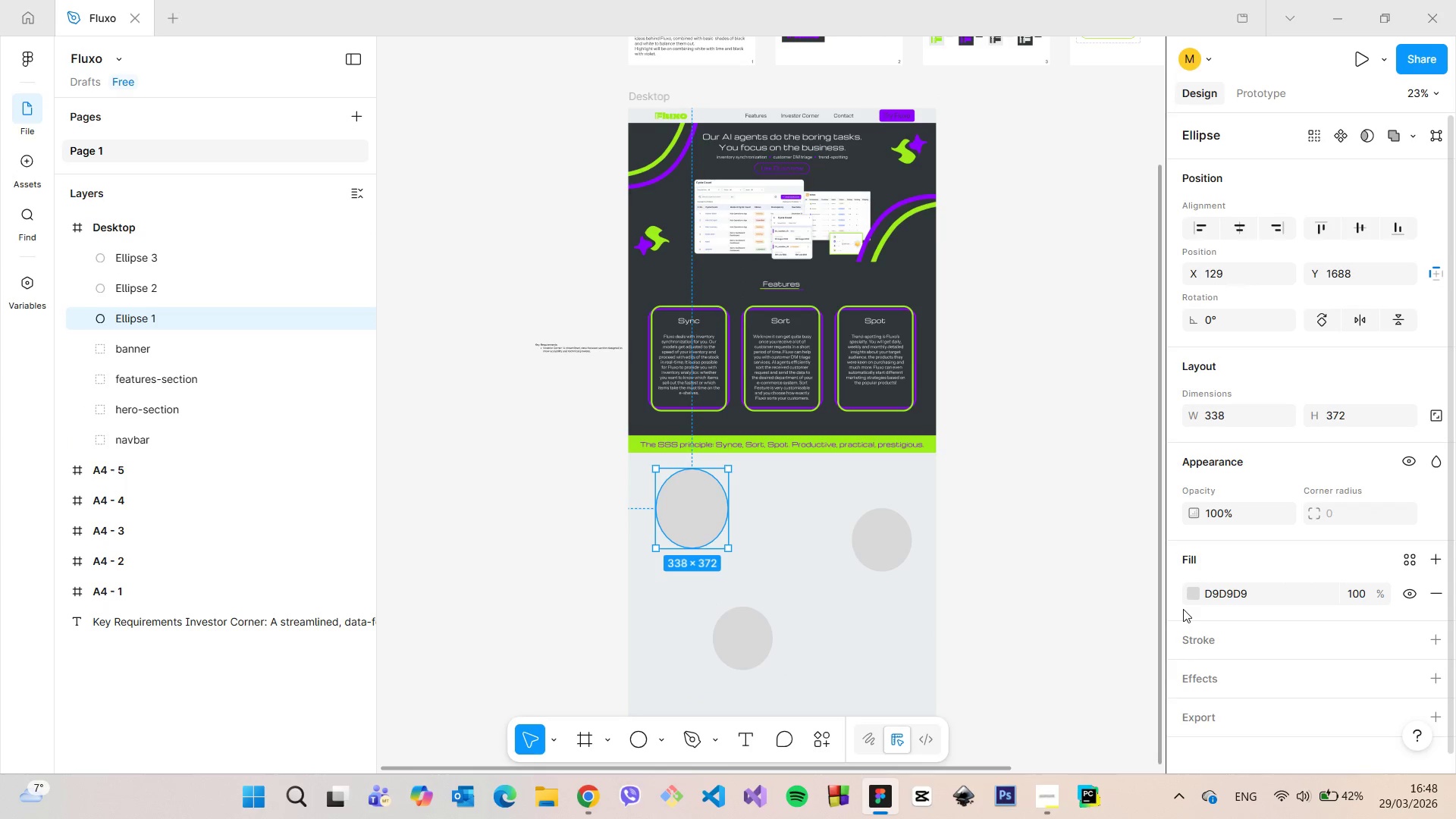 
left_click([1191, 595])
 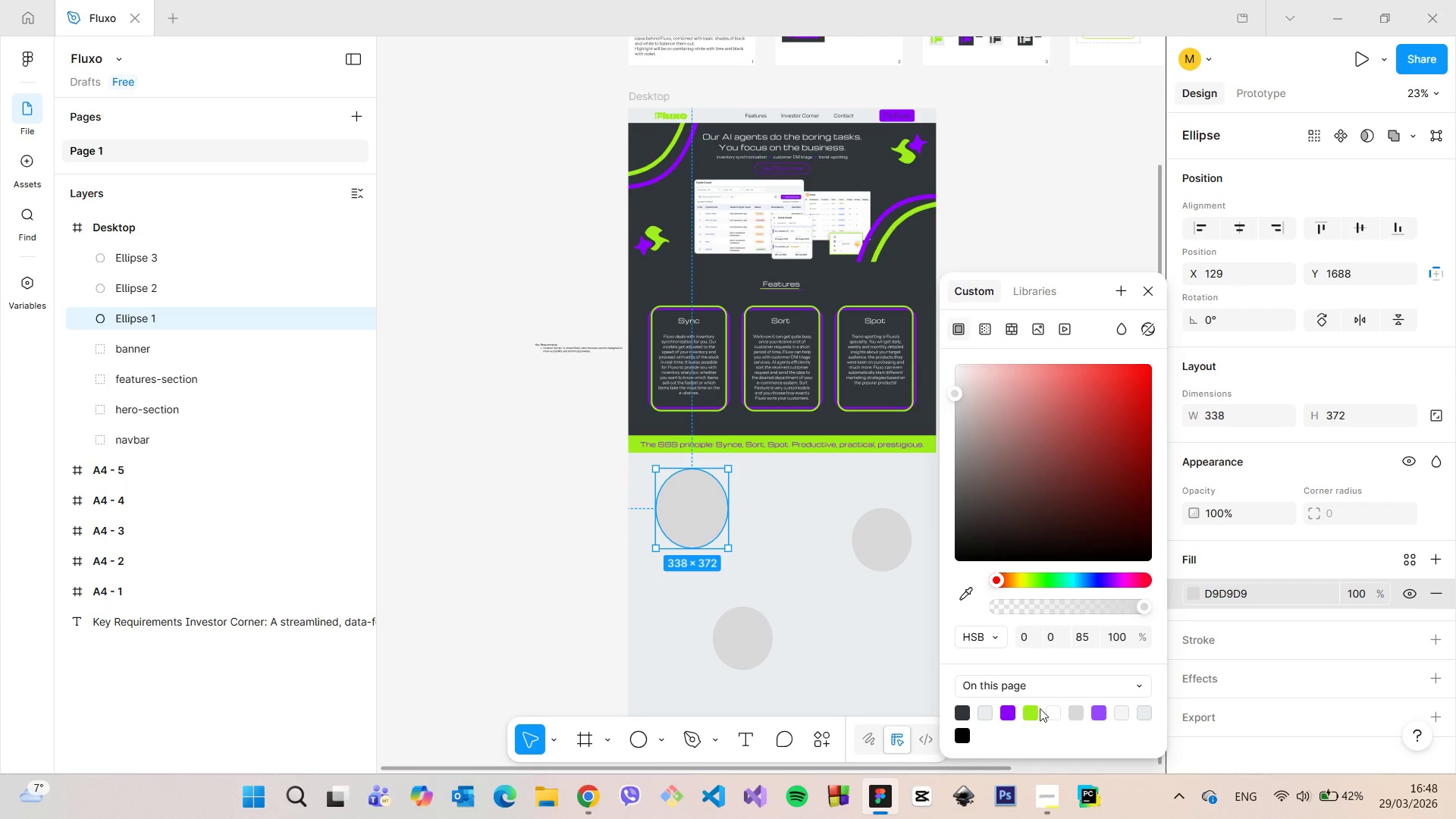 
left_click([1034, 708])
 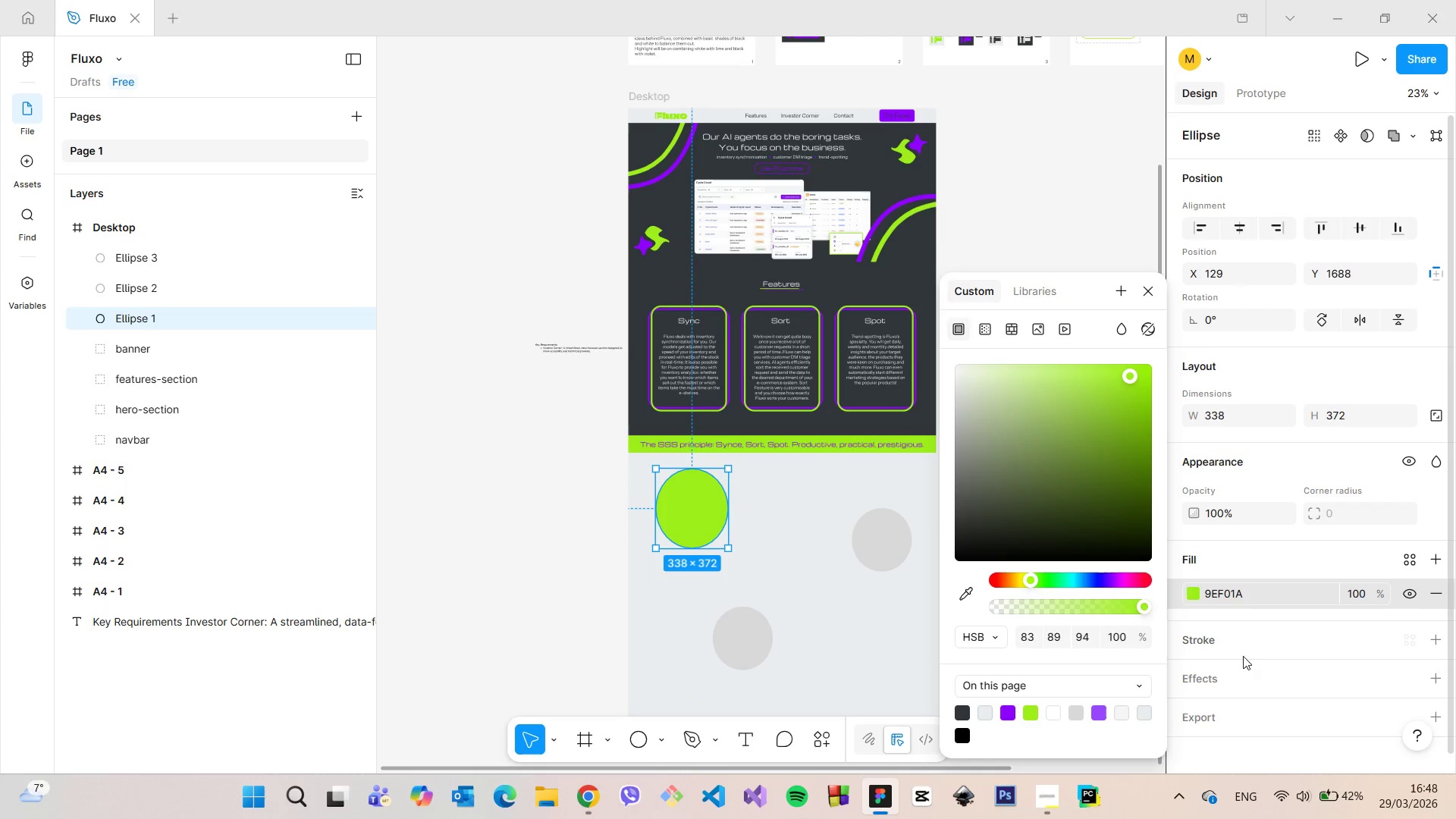 
left_click([1240, 675])
 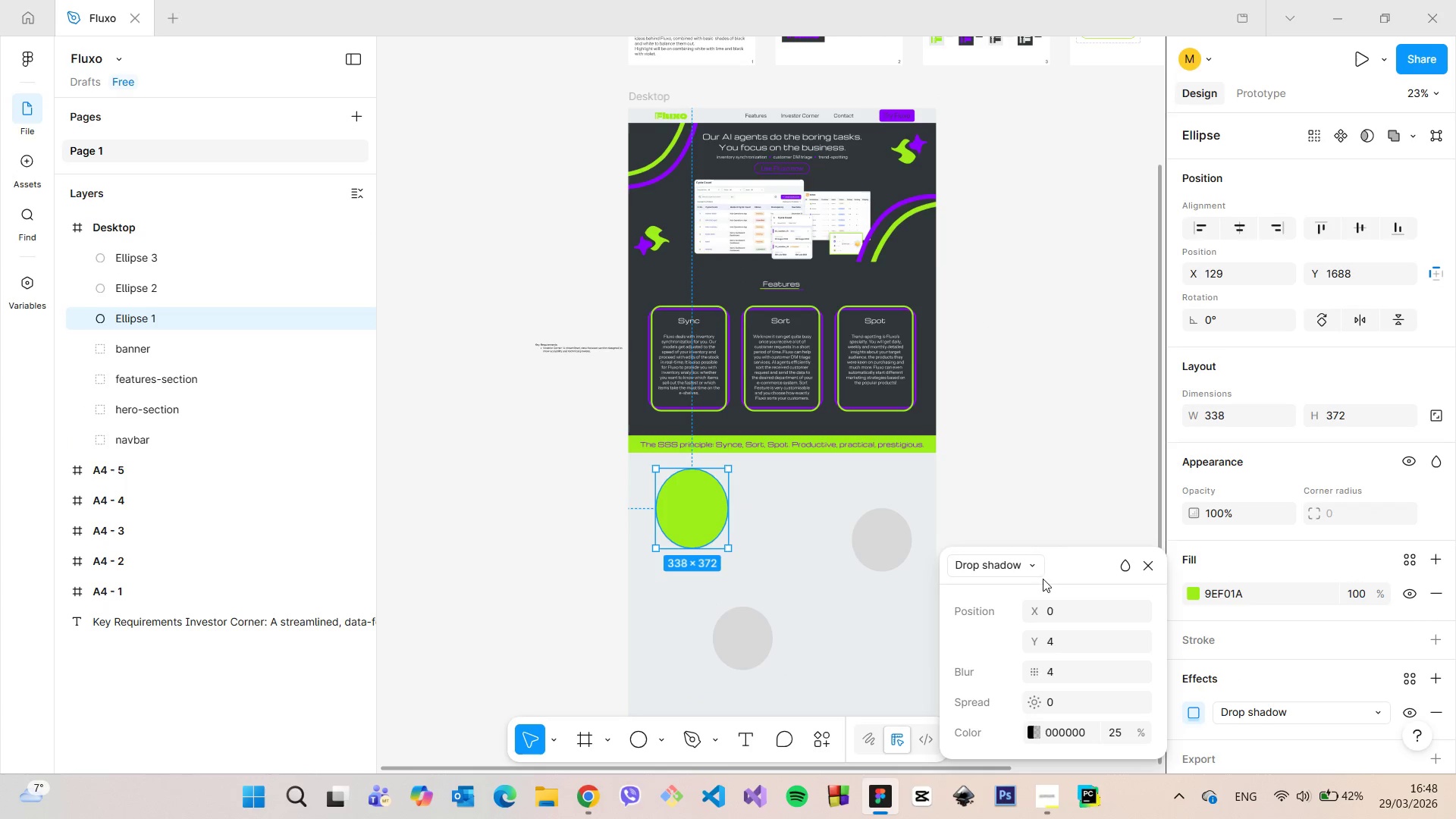 
left_click([1021, 567])
 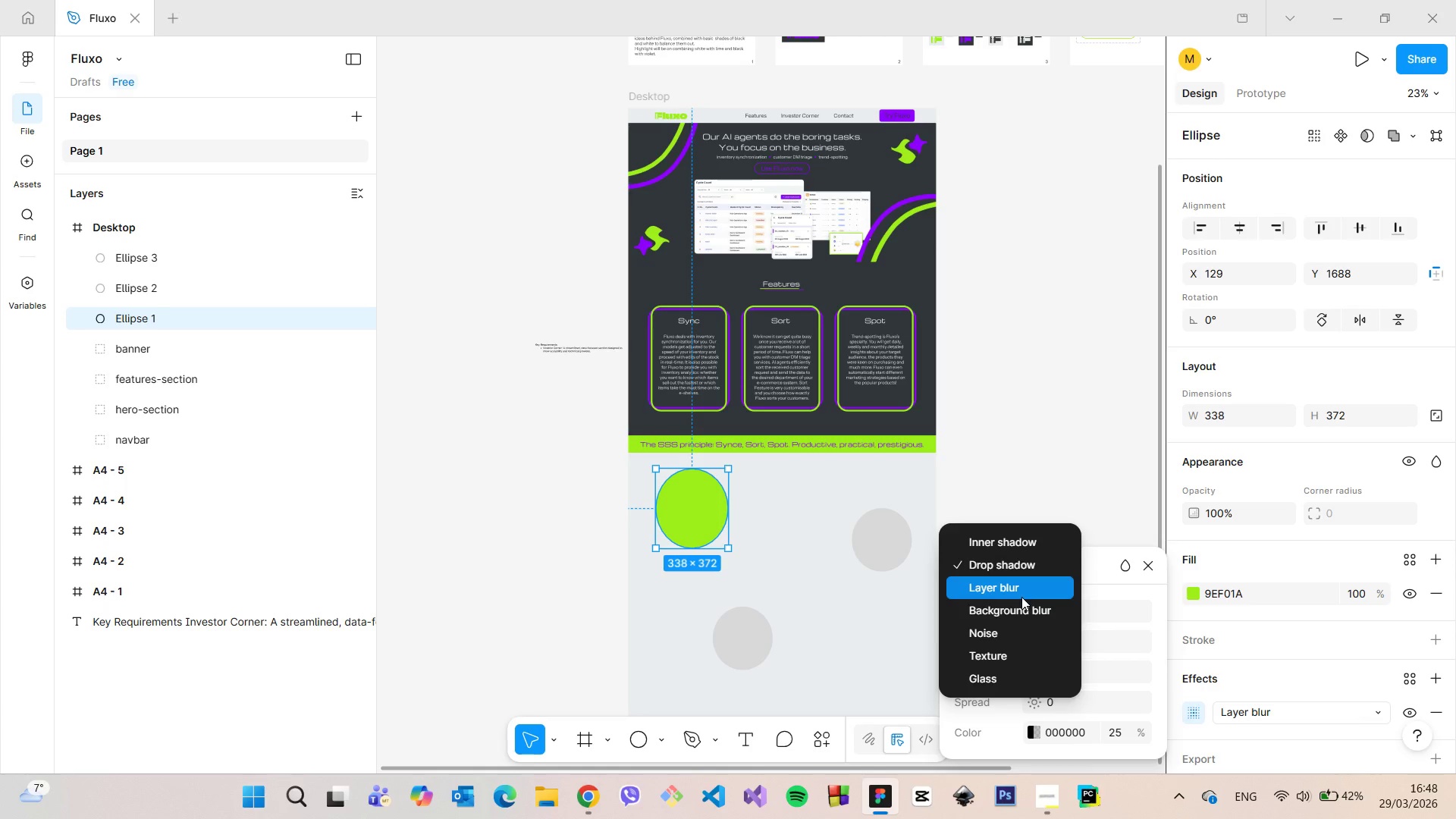 
left_click([1021, 597])
 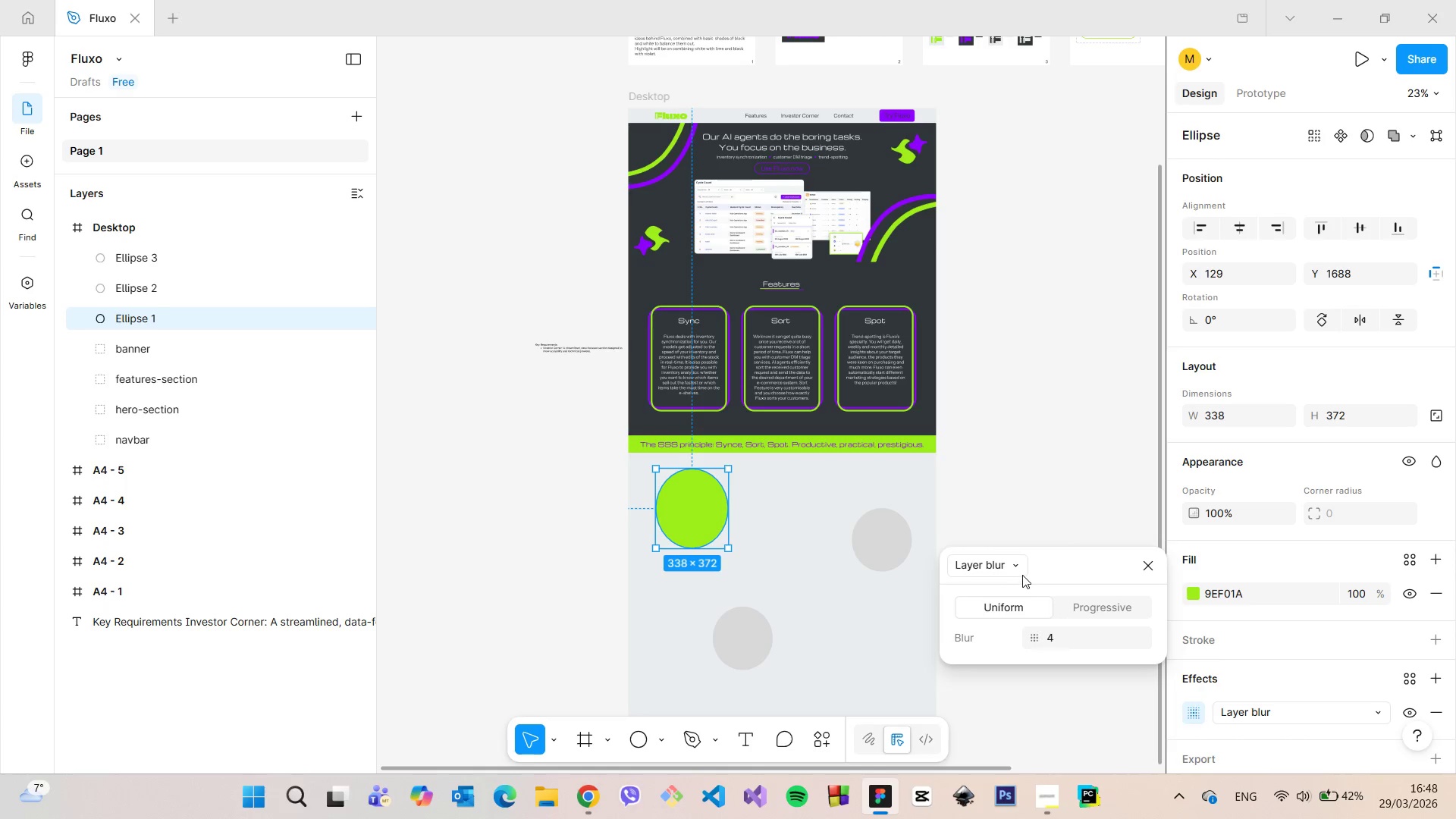 
left_click([1015, 571])
 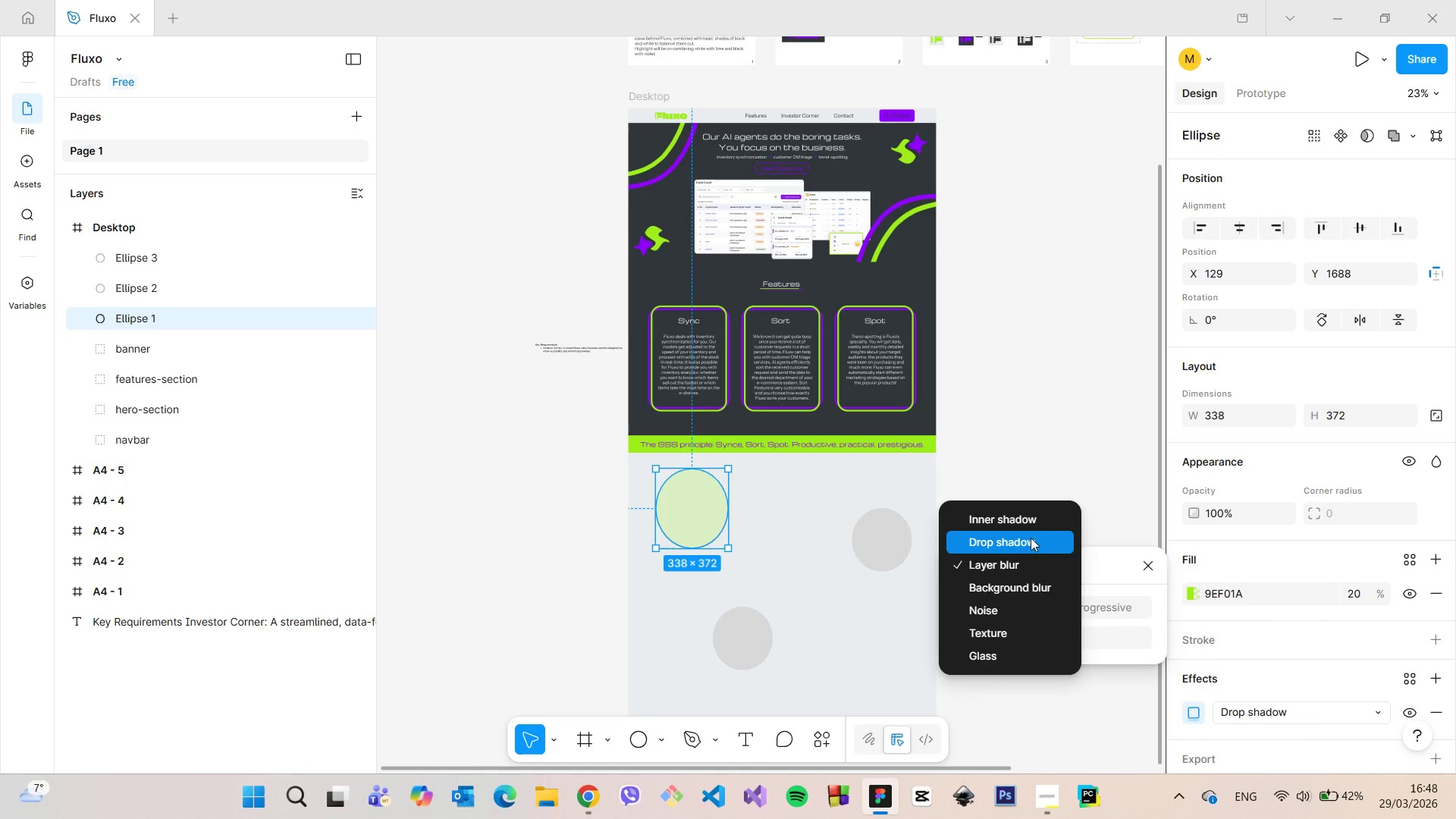 
wait(5.14)
 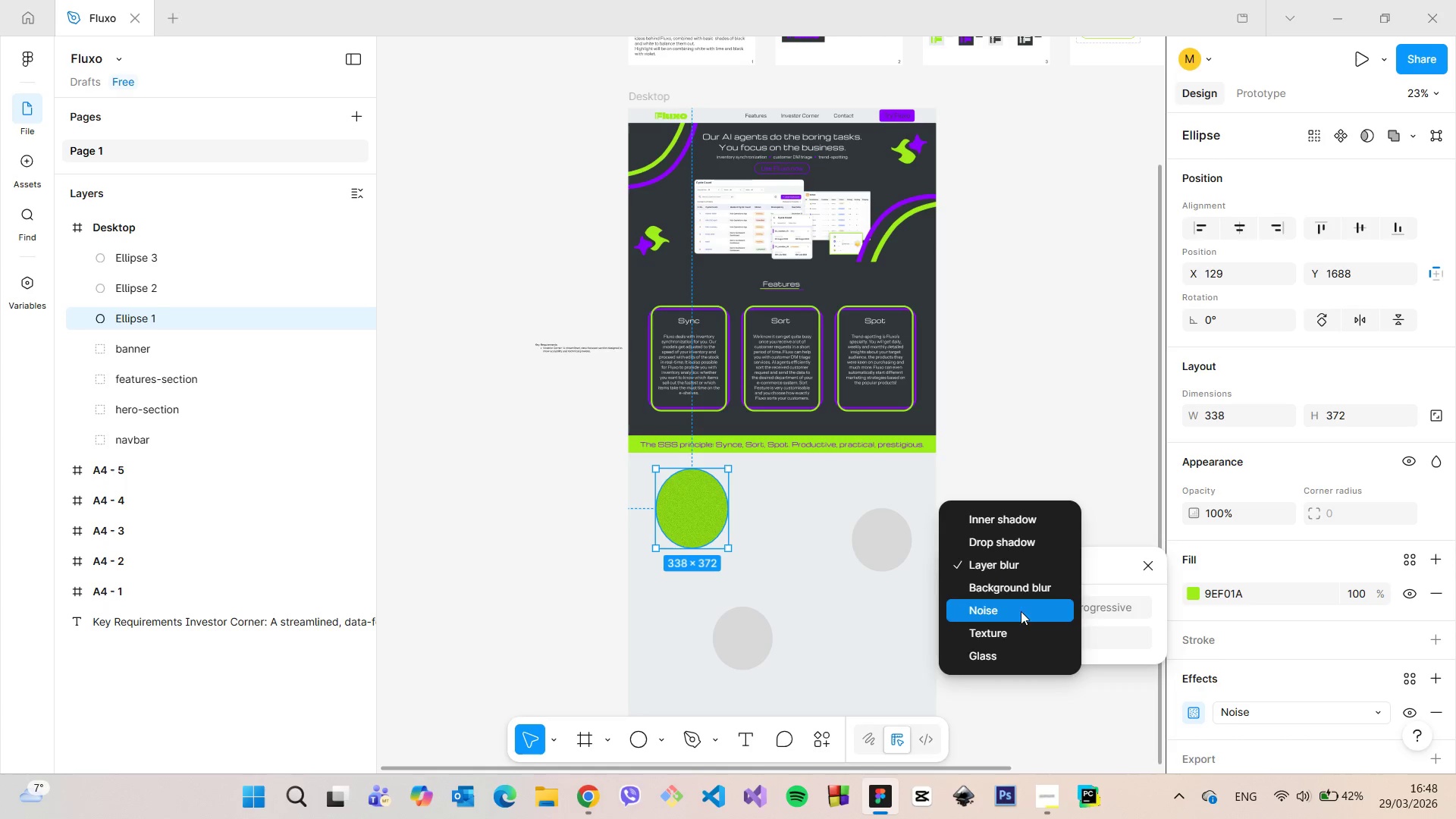 
left_click([1025, 574])
 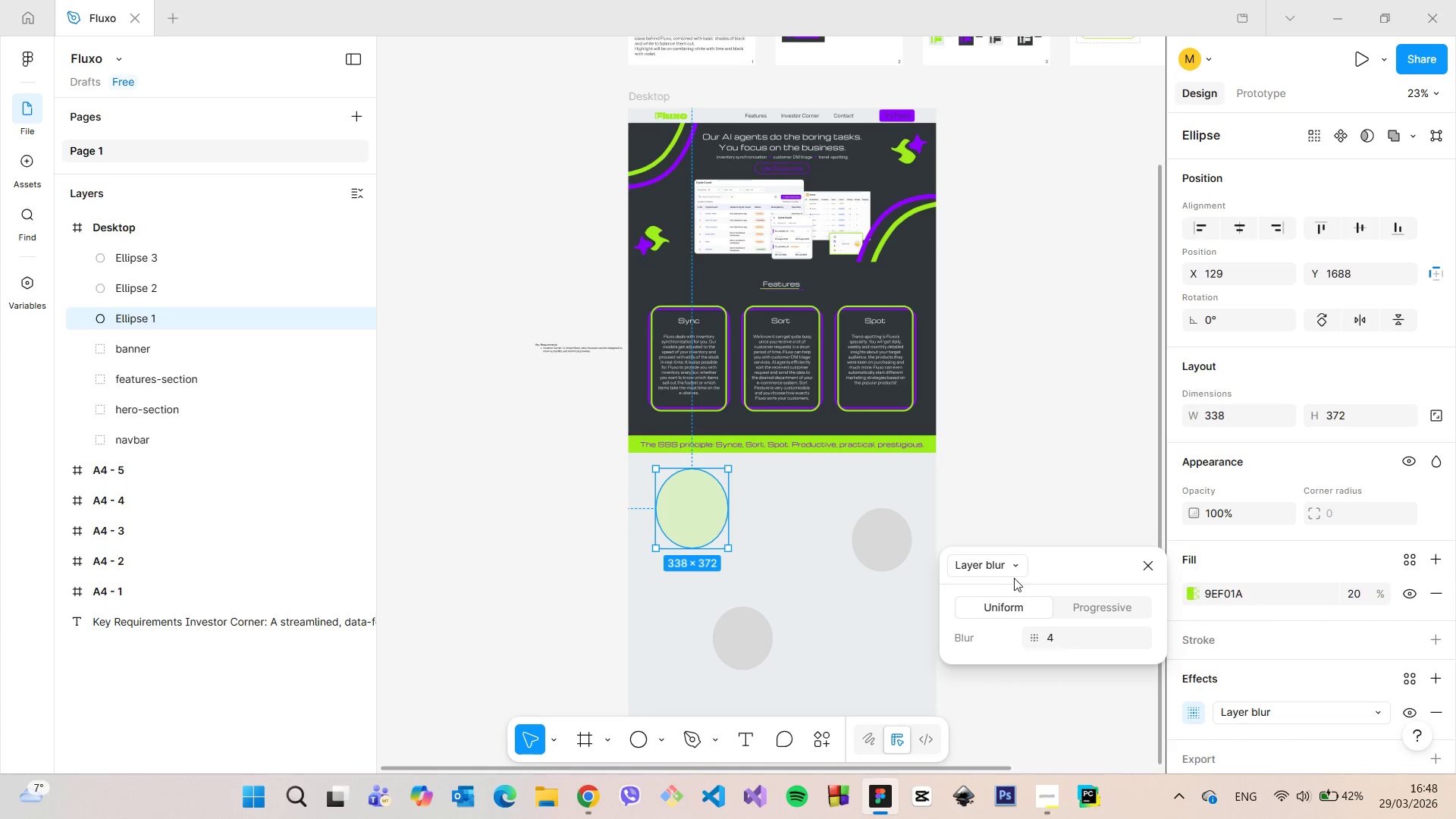 
left_click([1010, 571])
 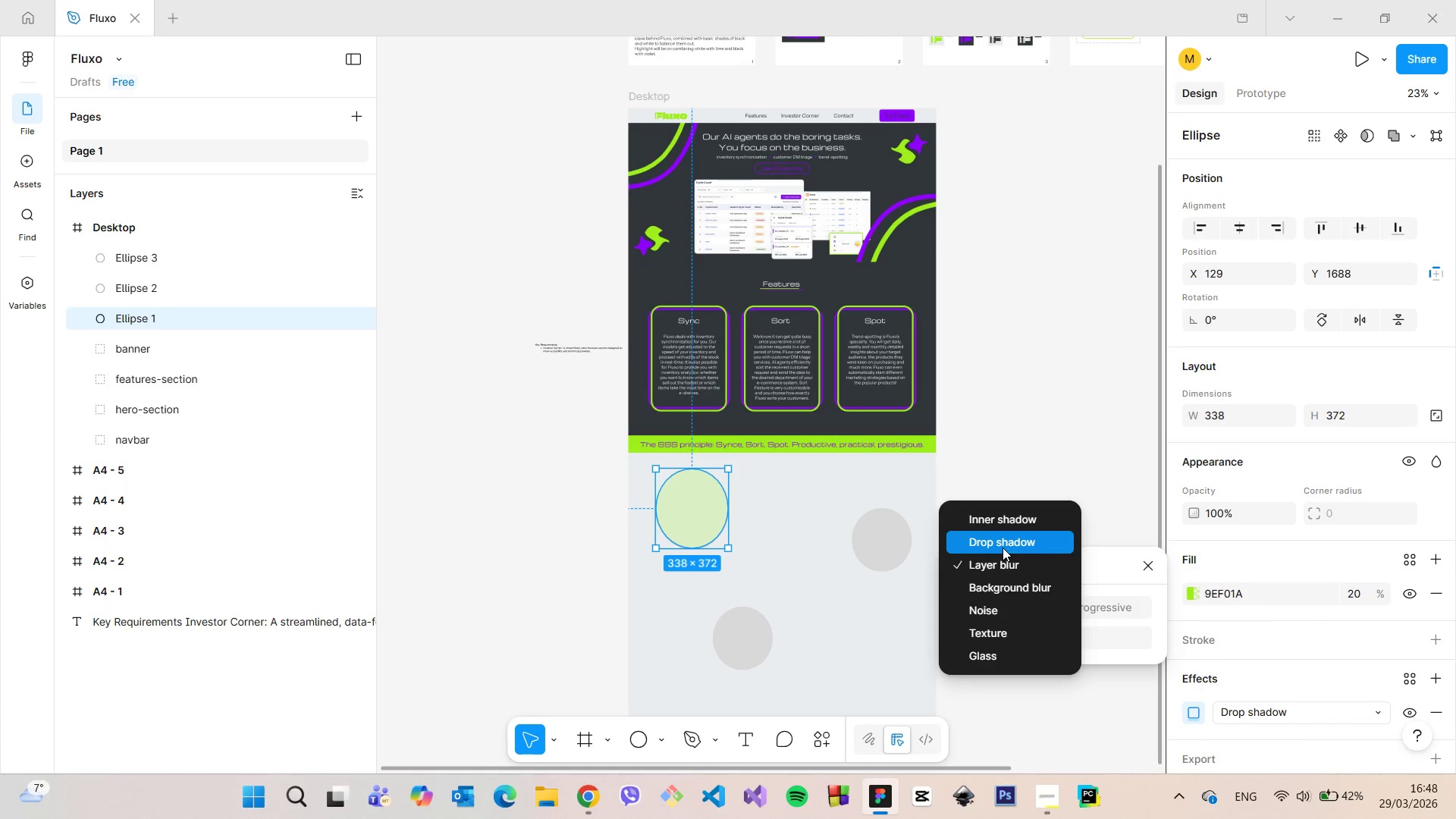 
left_click([1007, 563])
 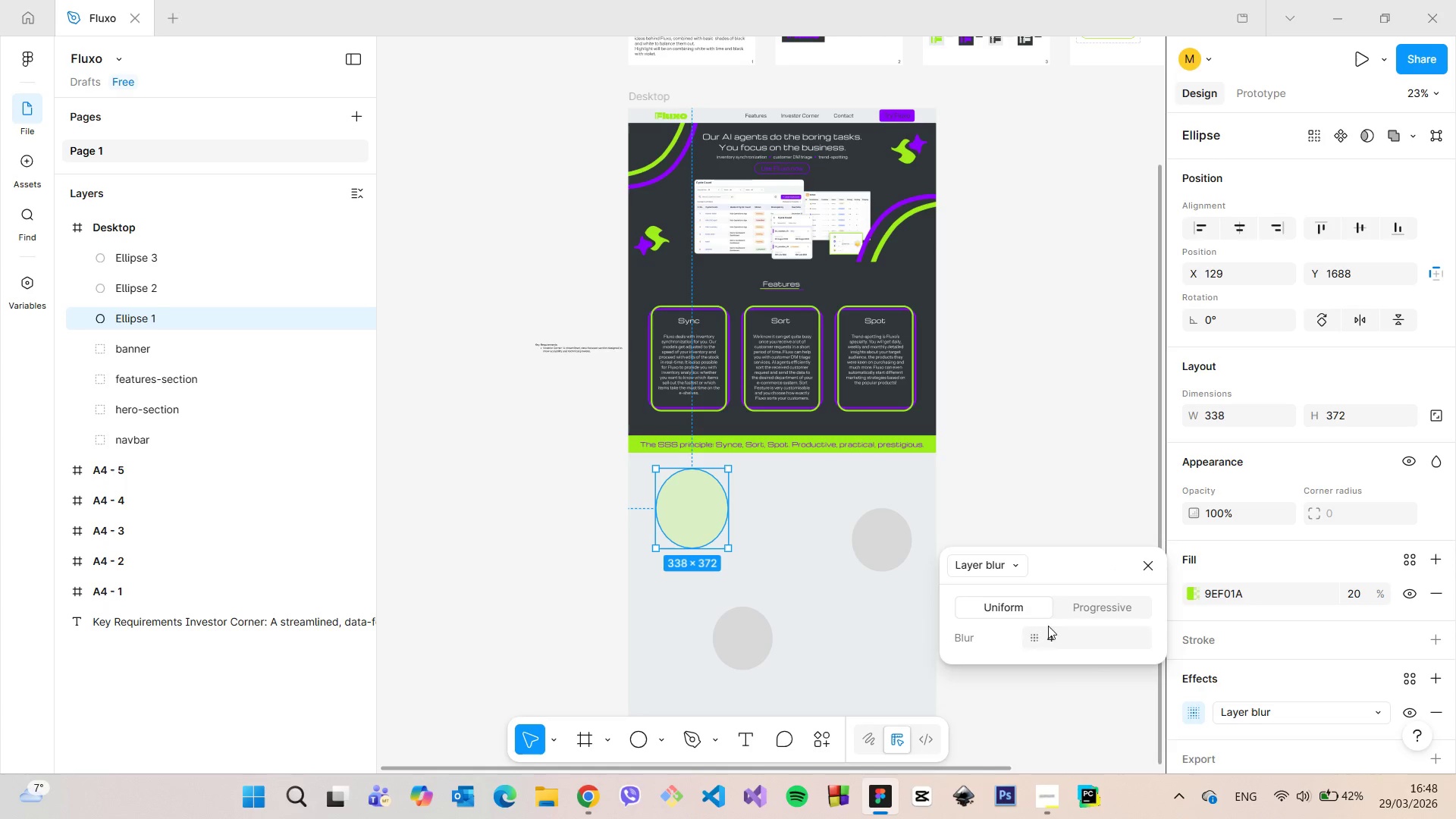 
left_click([1048, 635])
 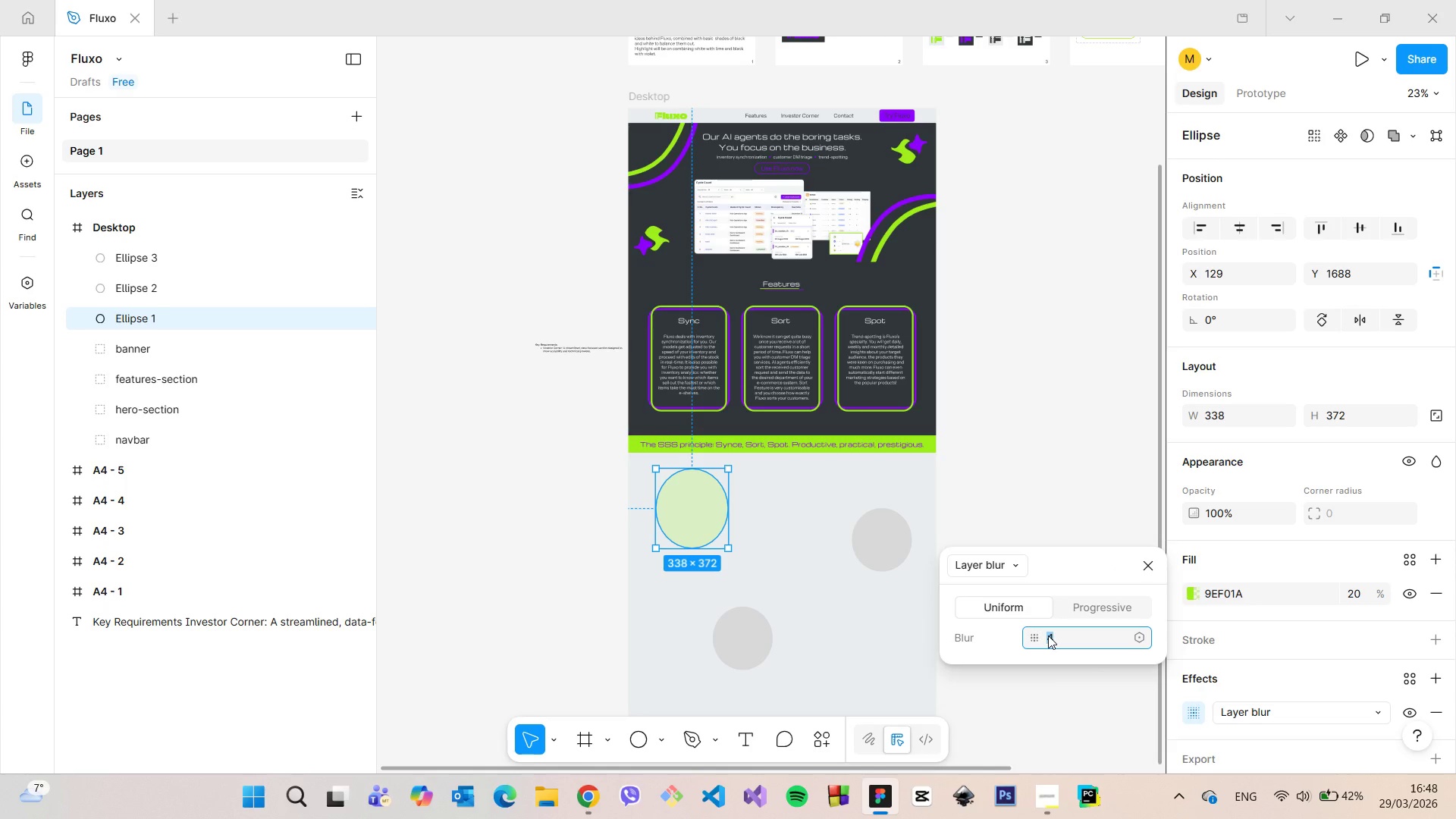 
hold_key(key=ArrowUp, duration=1.5)
 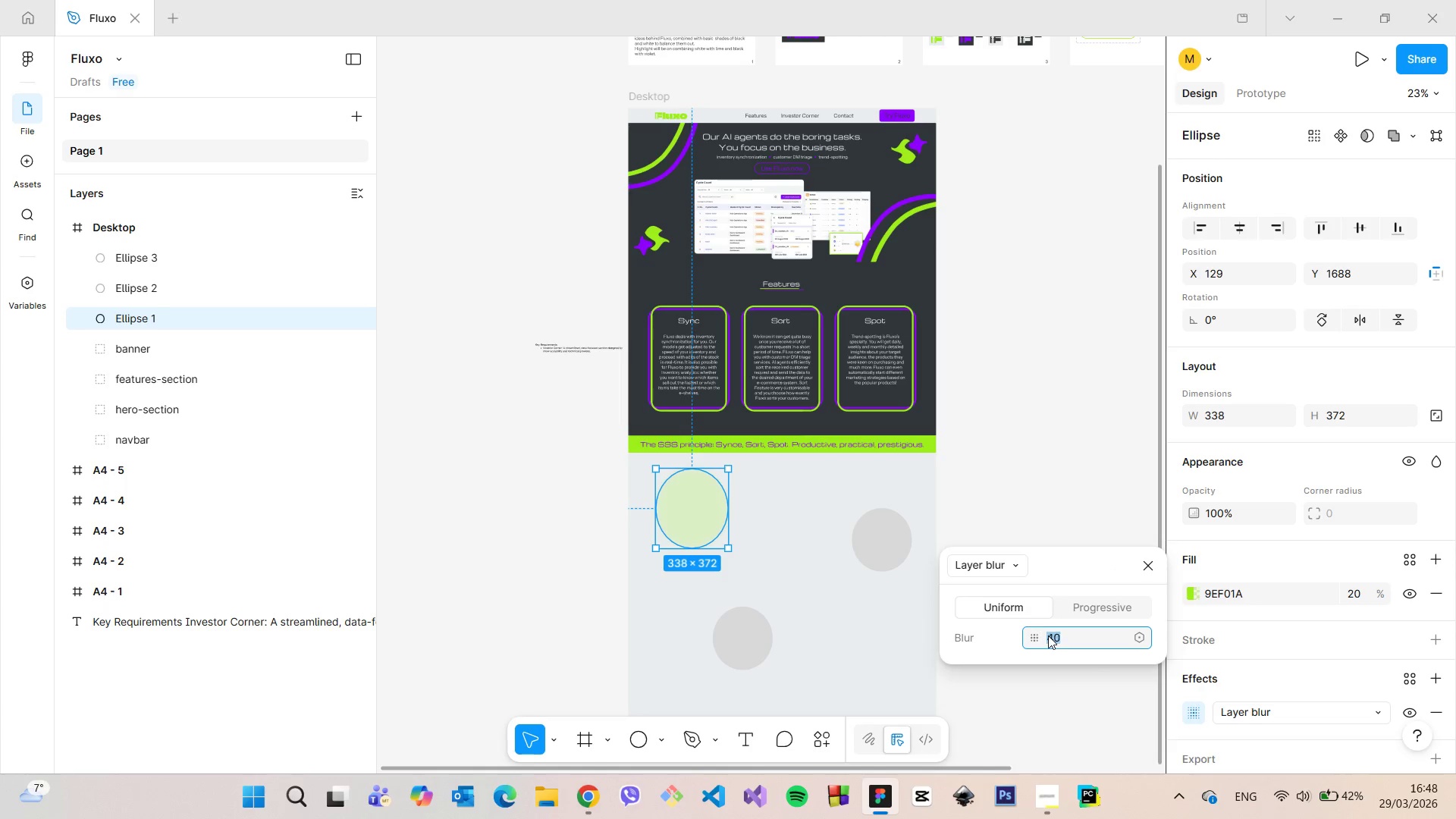 
hold_key(key=ArrowUp, duration=1.52)
 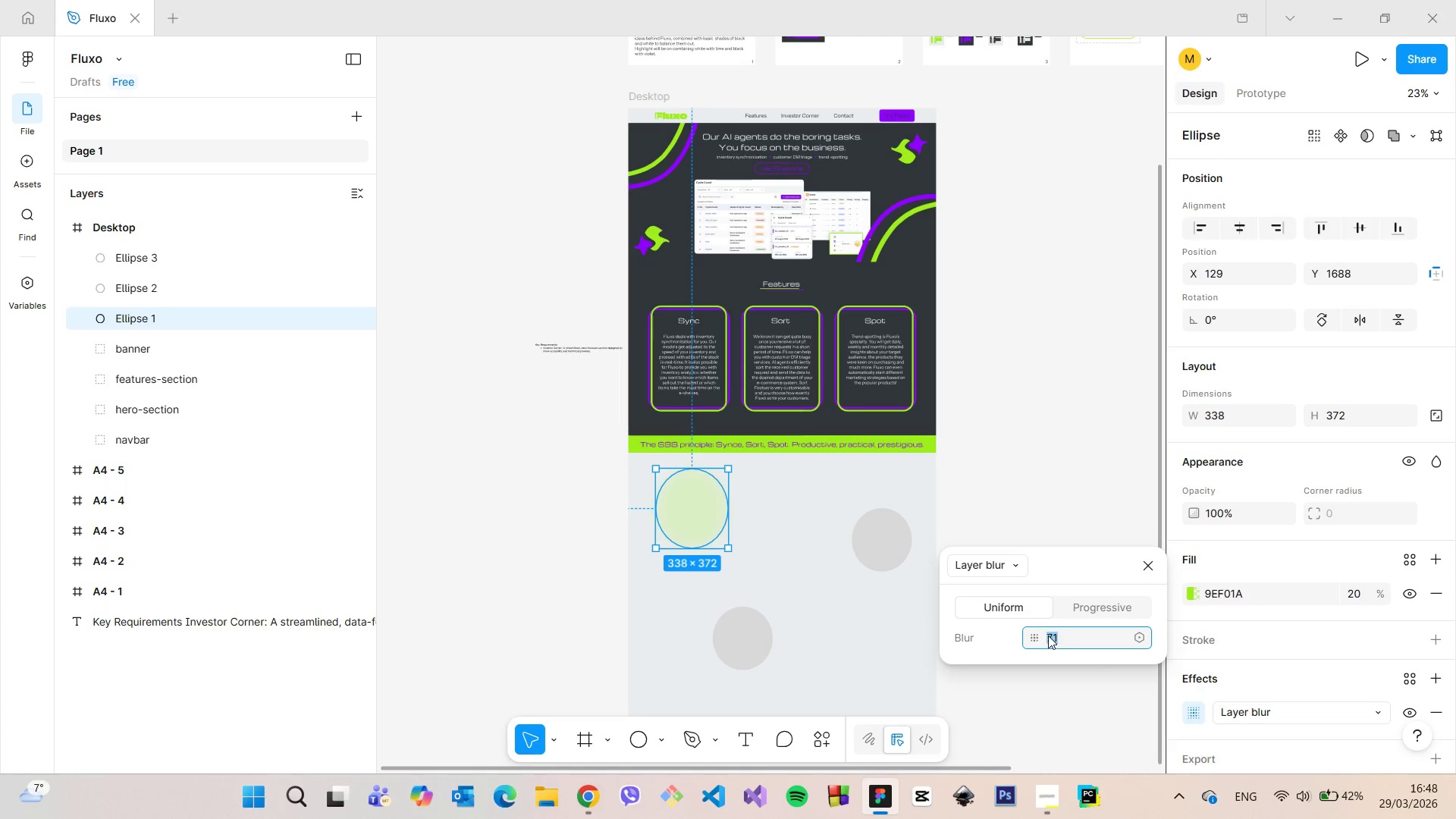 
hold_key(key=ArrowUp, duration=0.39)
 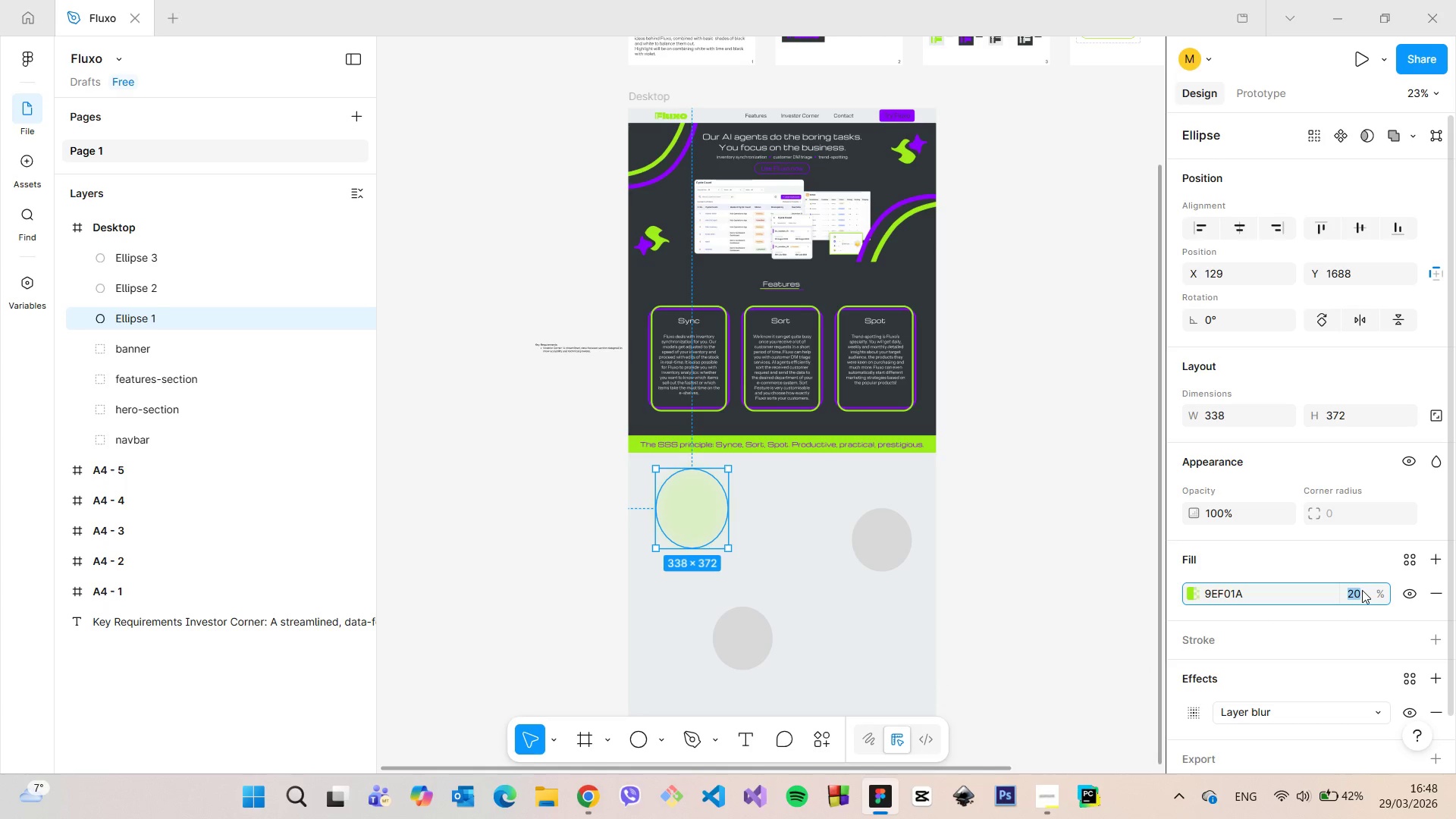 
type(100)
 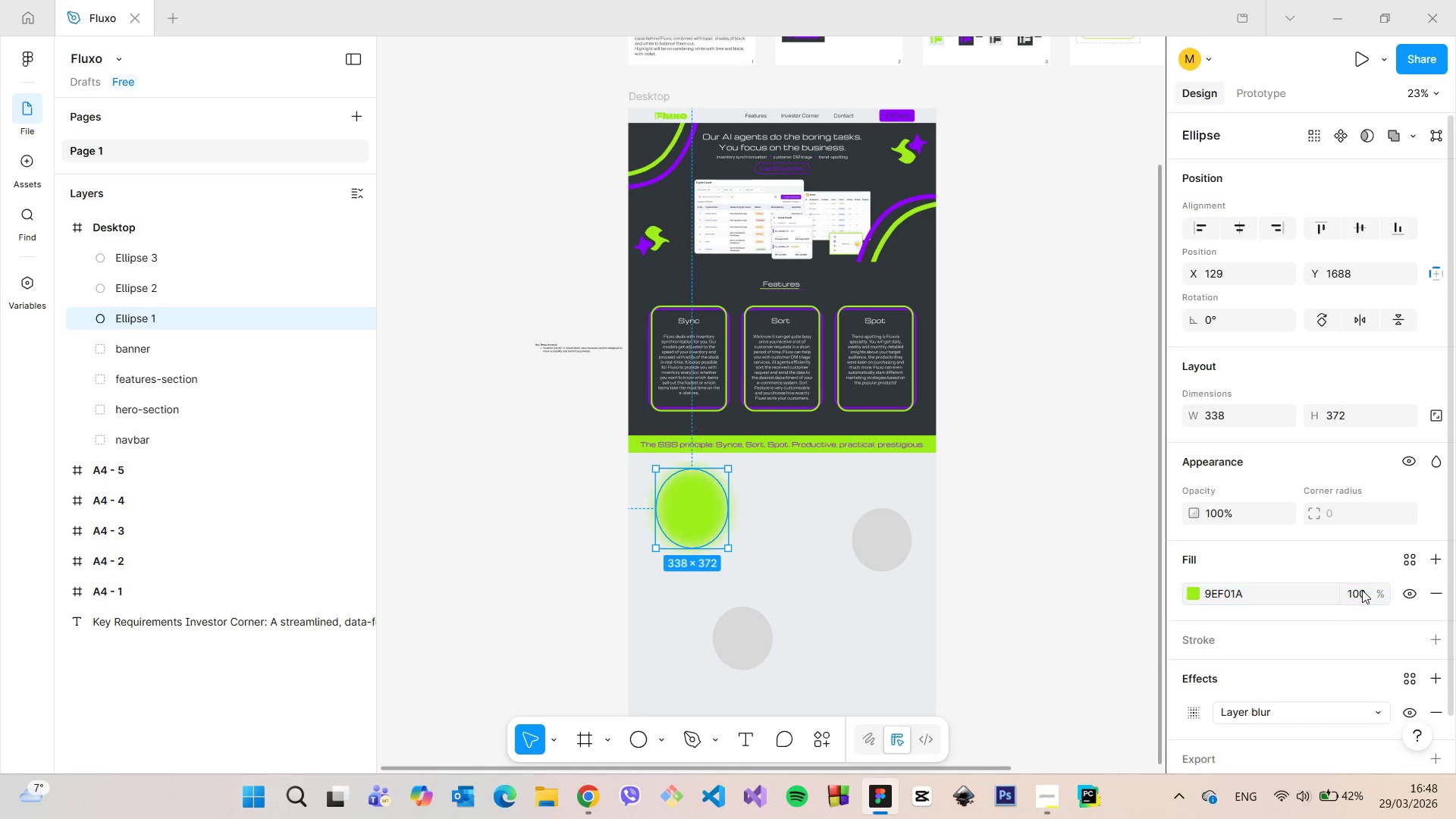 
key(Enter)
 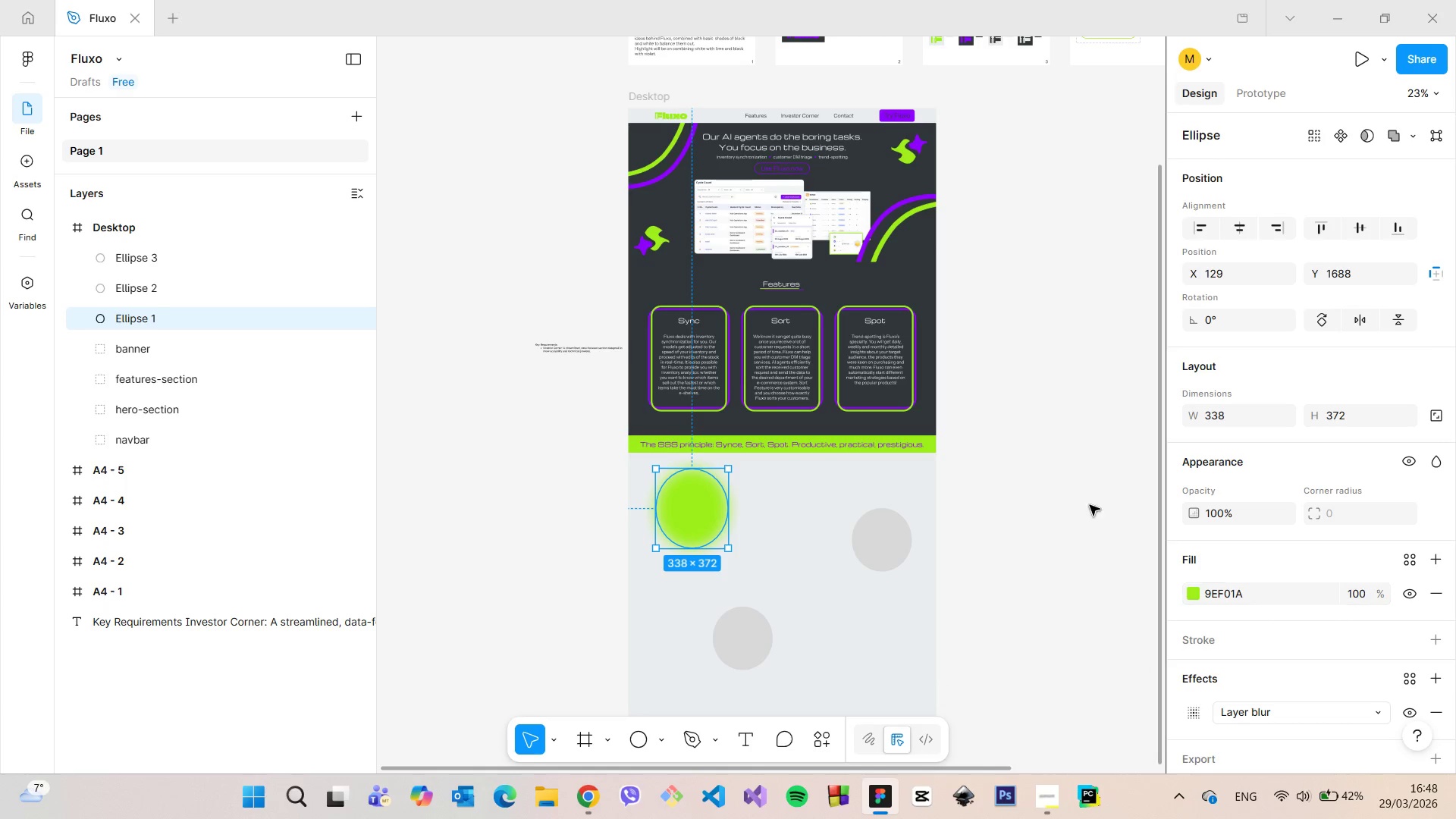 
left_click([1034, 494])
 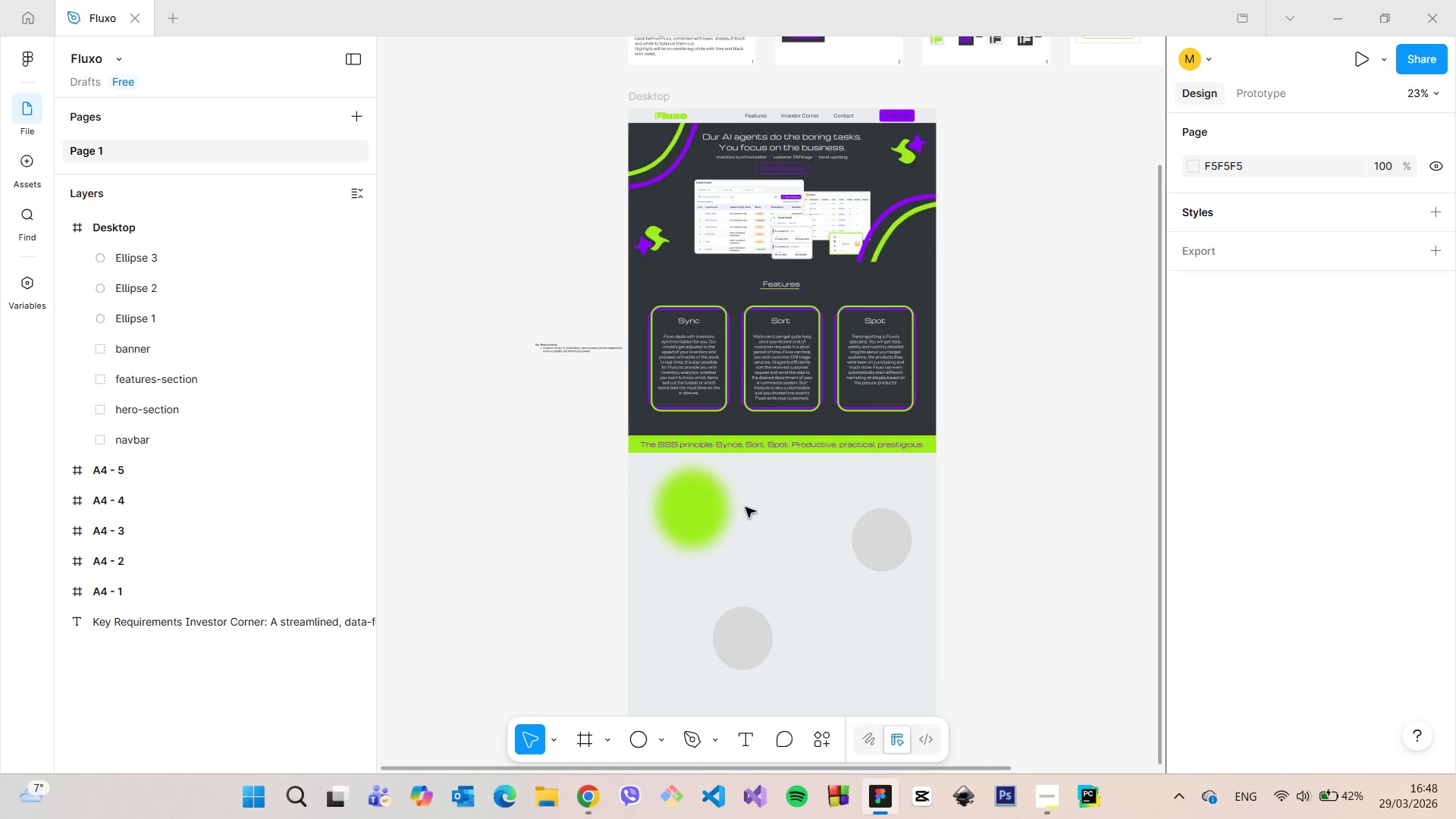 
left_click([703, 509])
 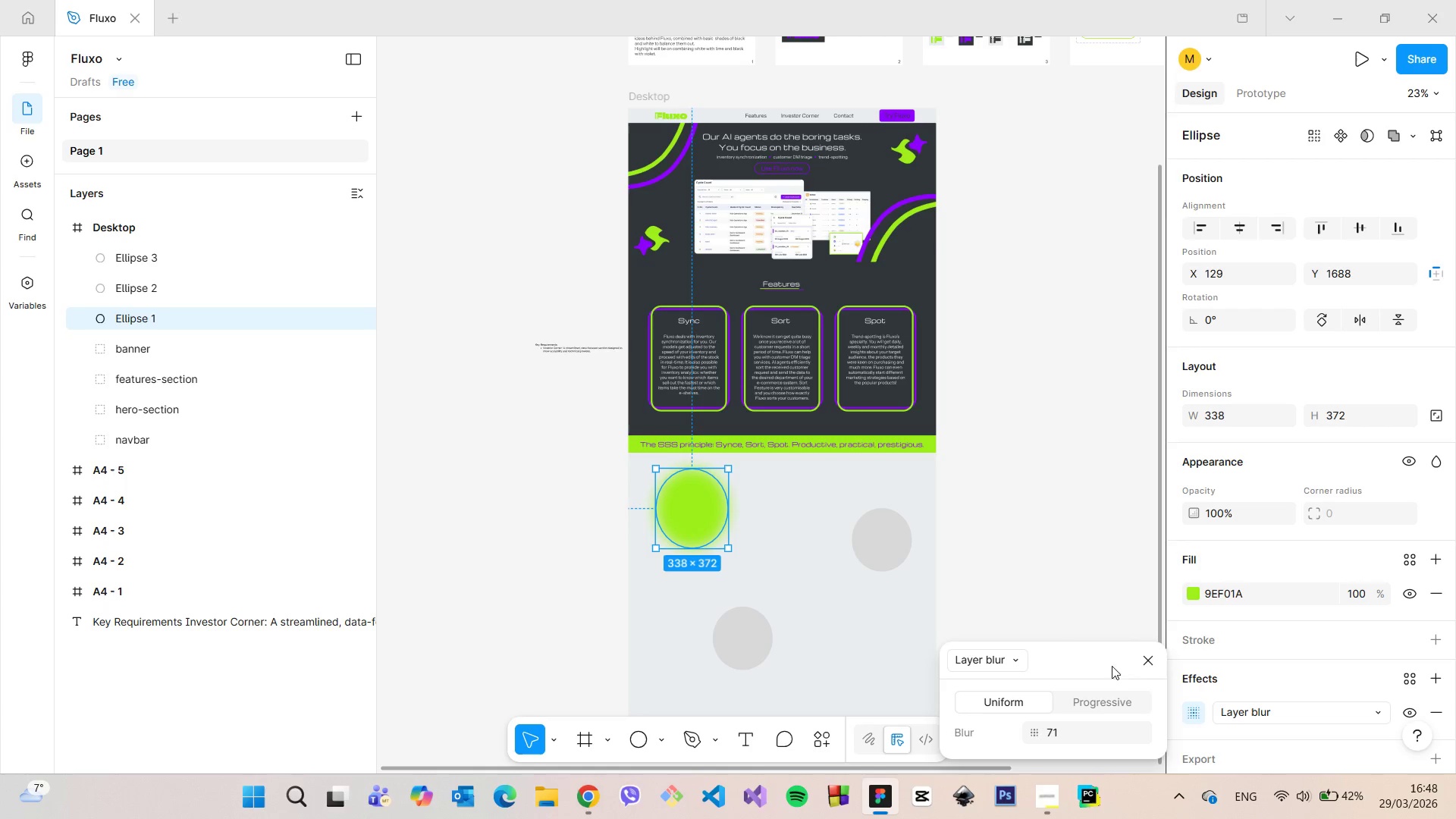 
left_click([1100, 694])
 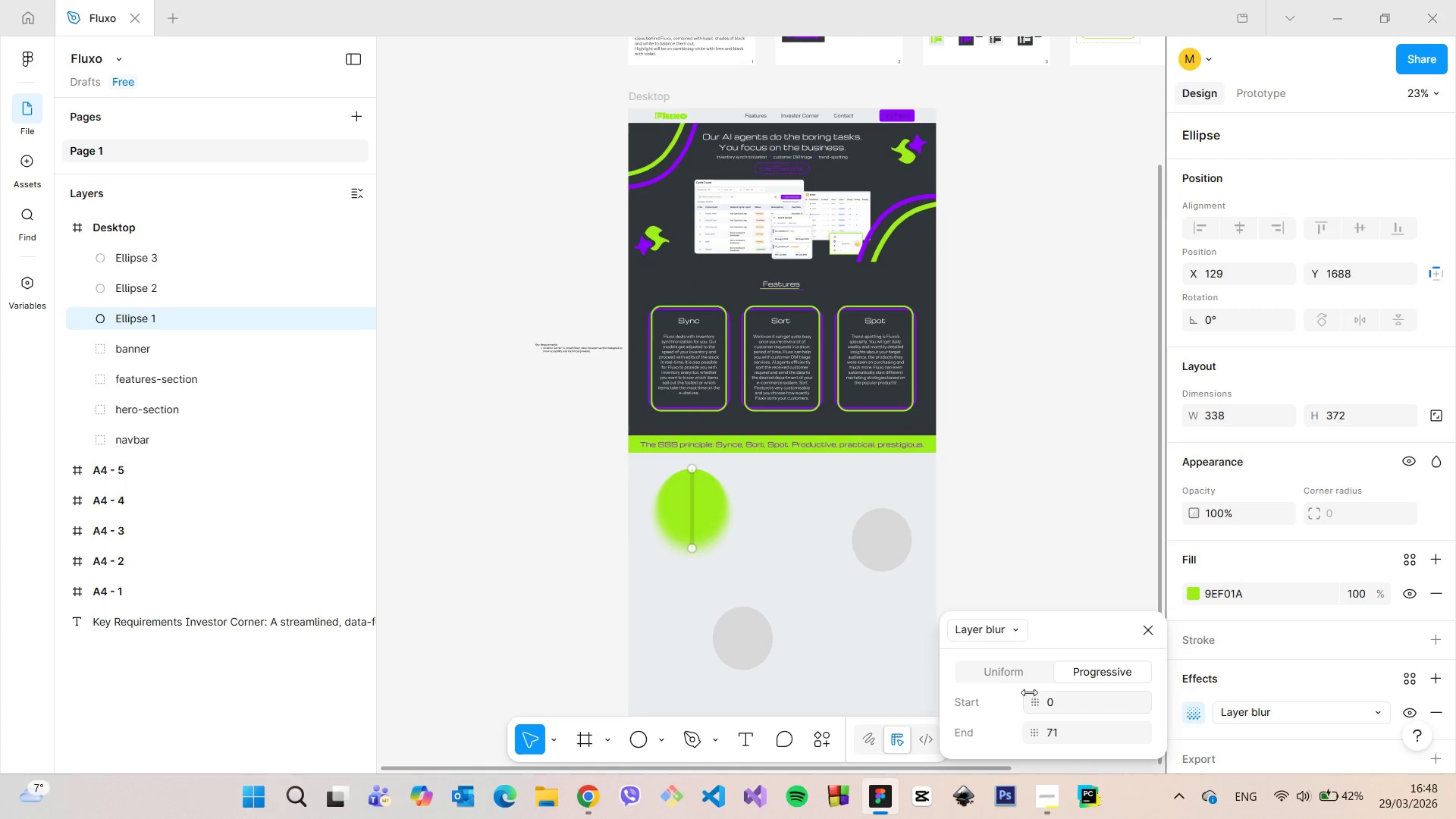 
left_click([1010, 676])
 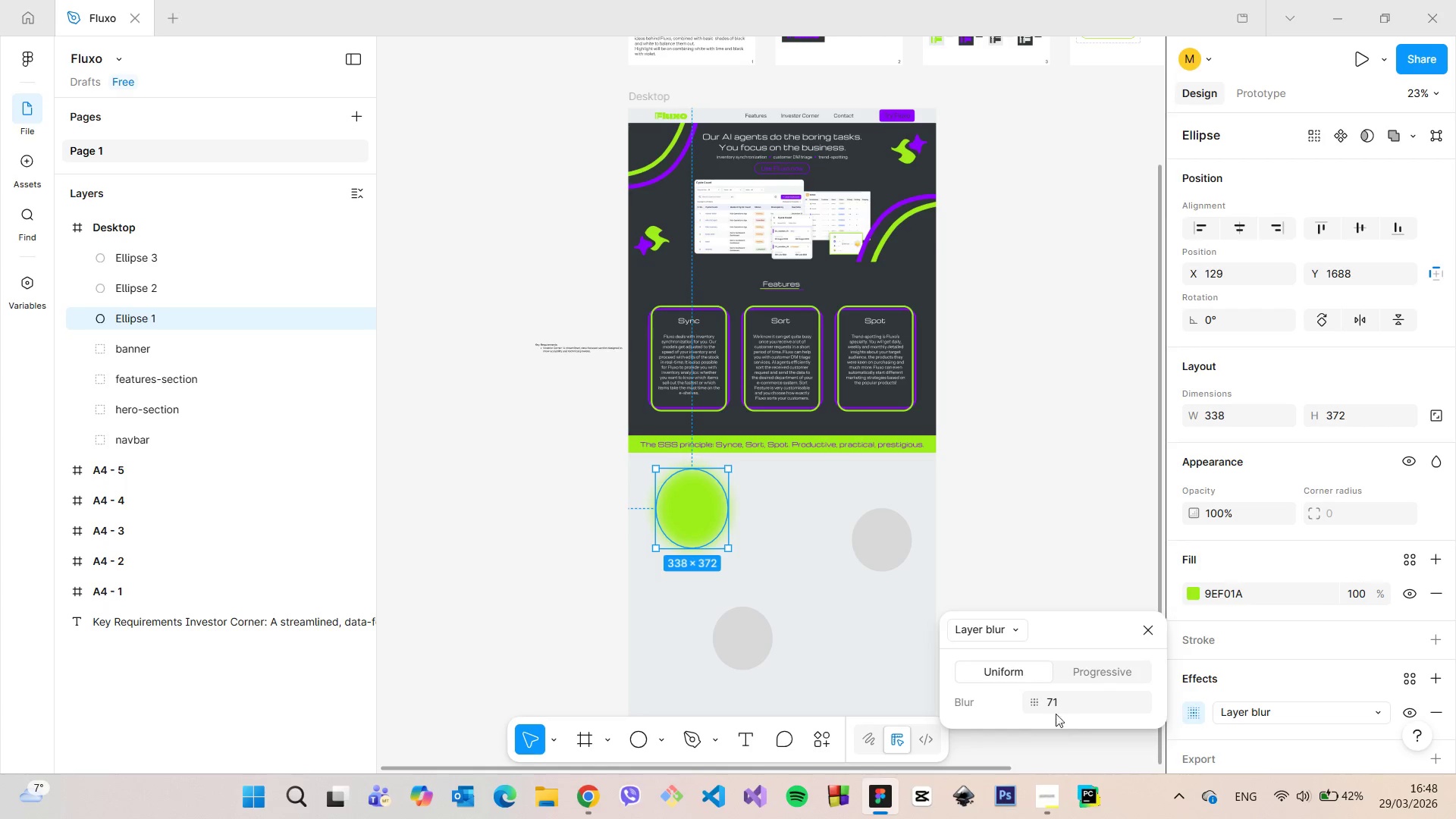 
left_click([1056, 708])
 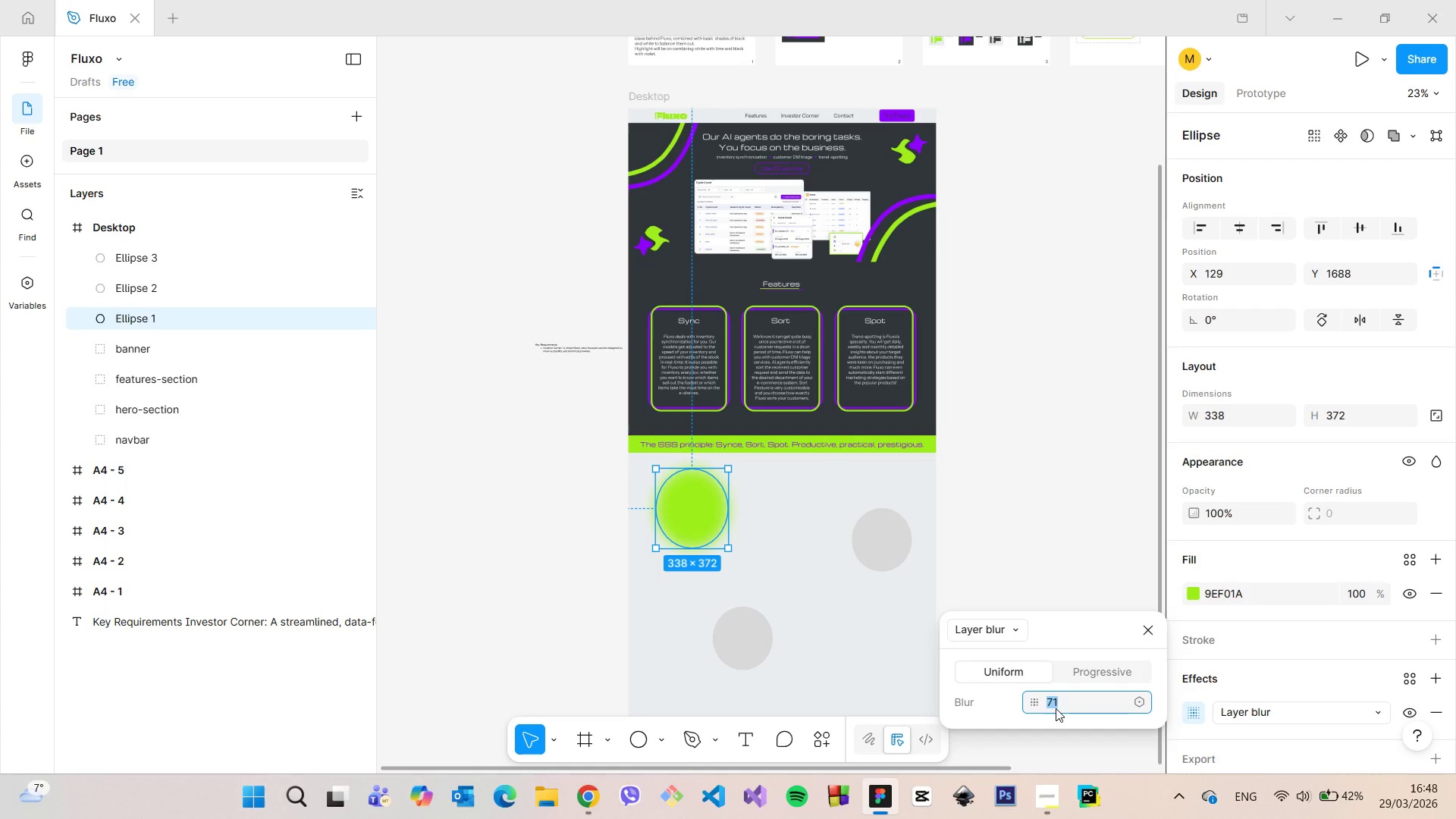 
type(1000)
 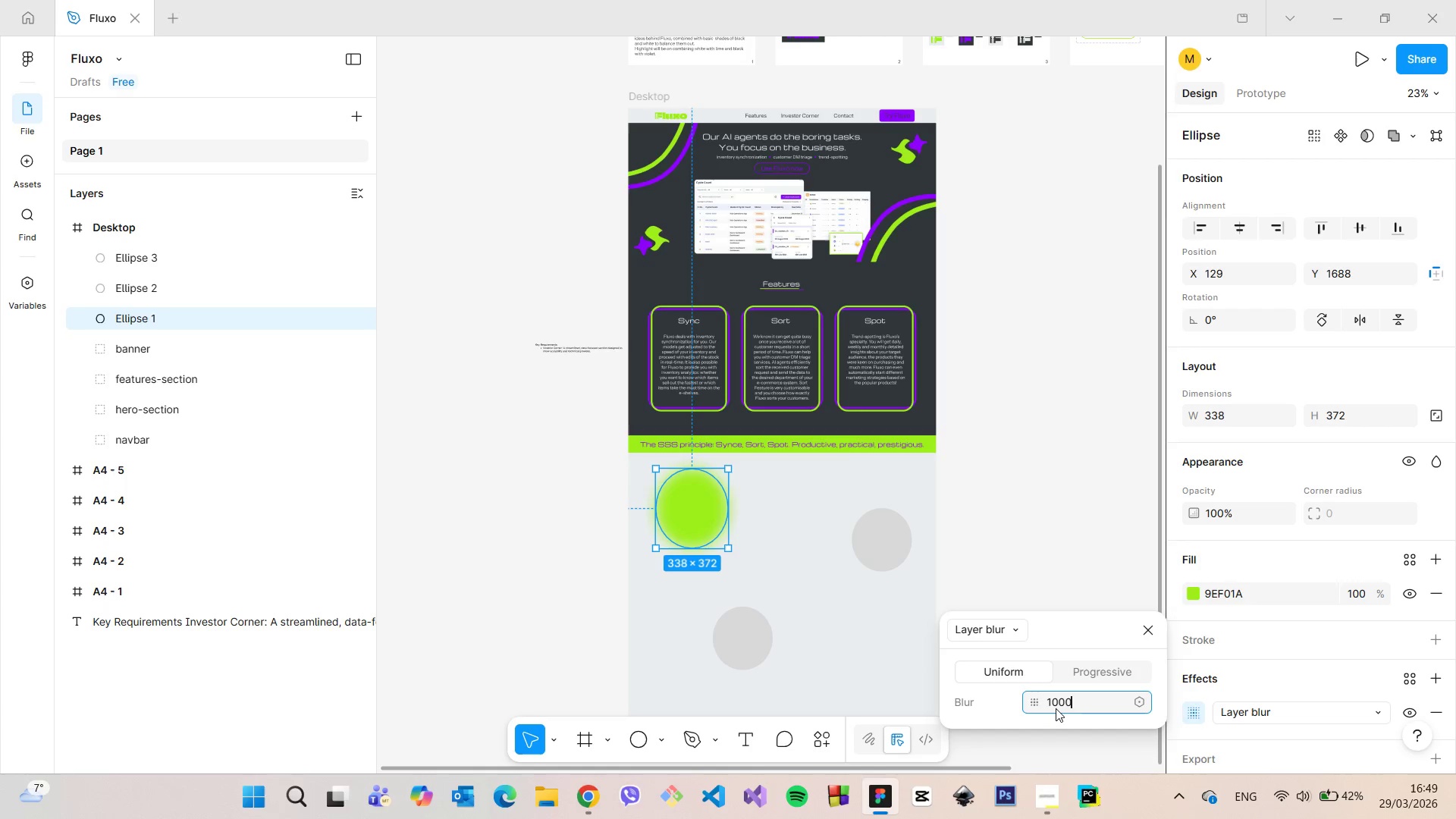 
key(Enter)
 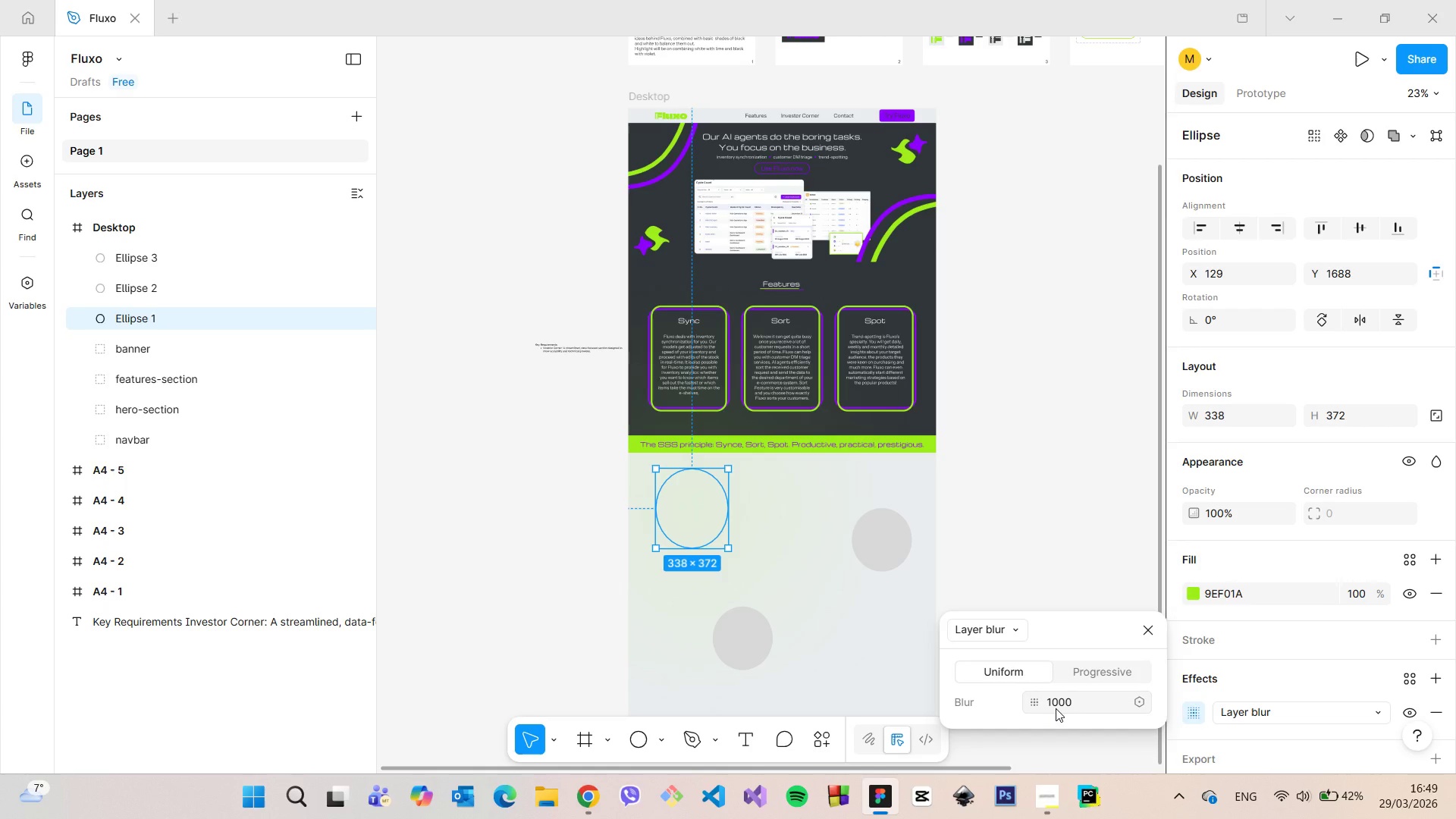 
left_click([1056, 708])
 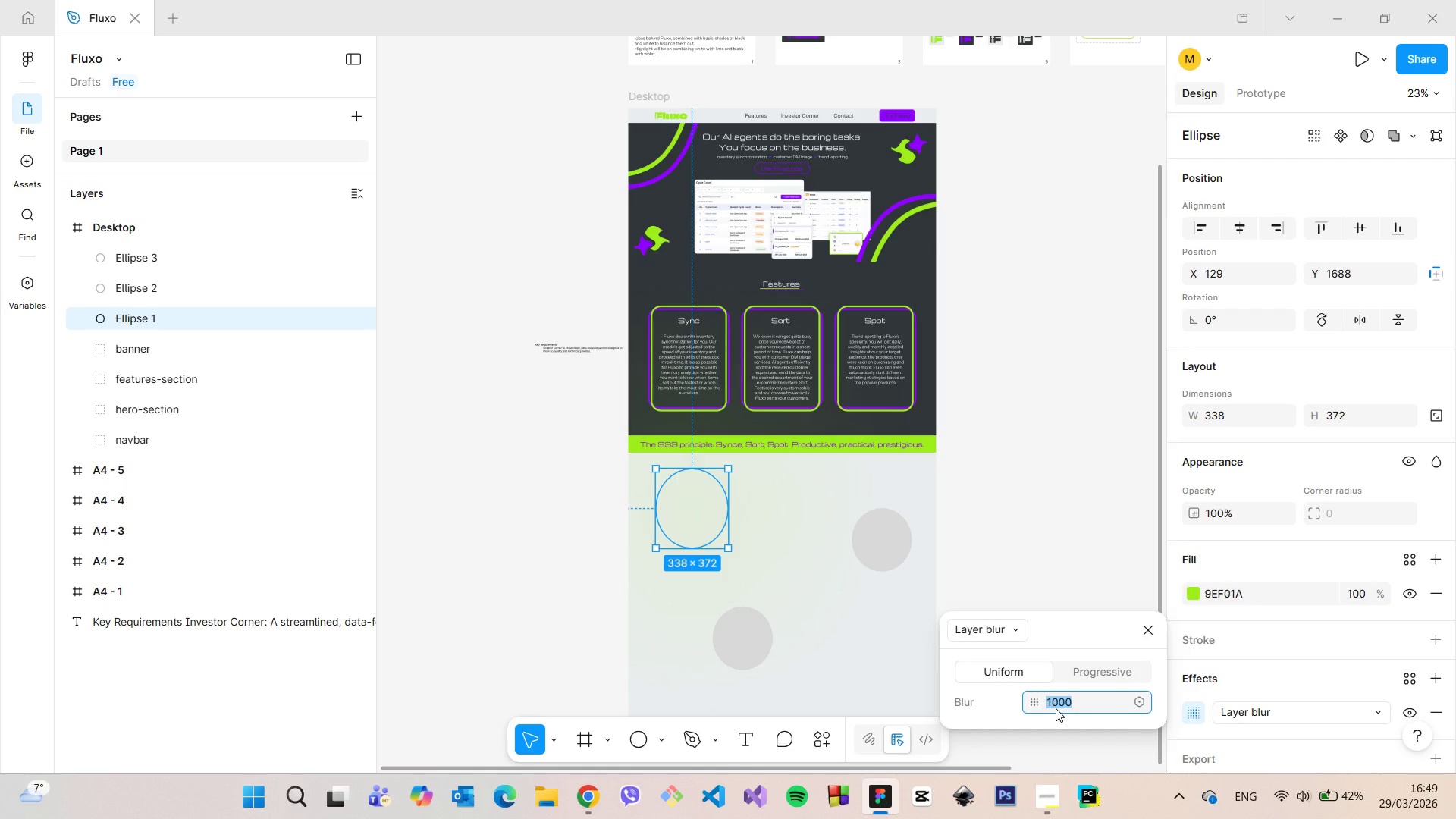 
type(2100)
 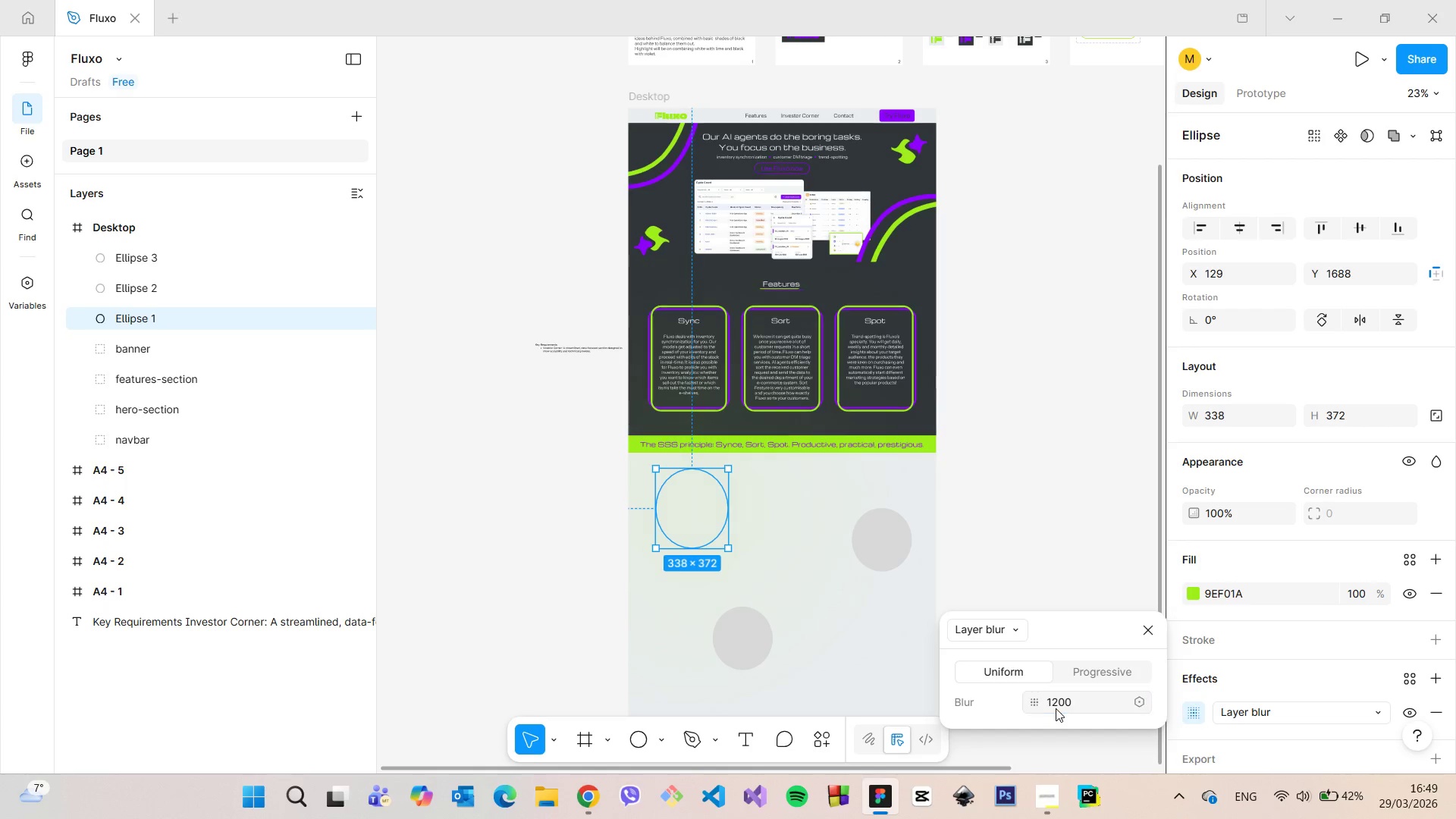 
key(Enter)
 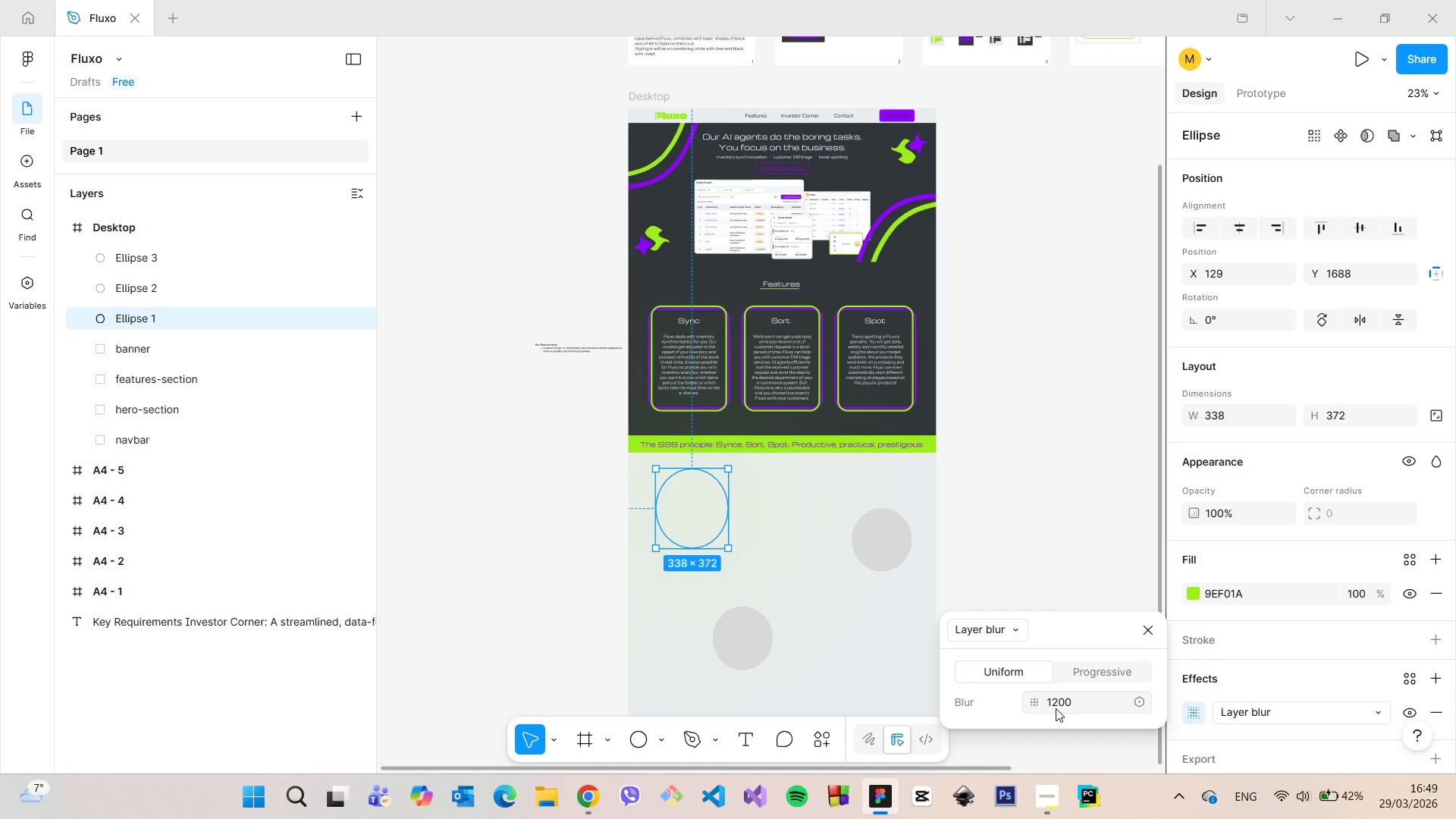 
left_click([1056, 708])
 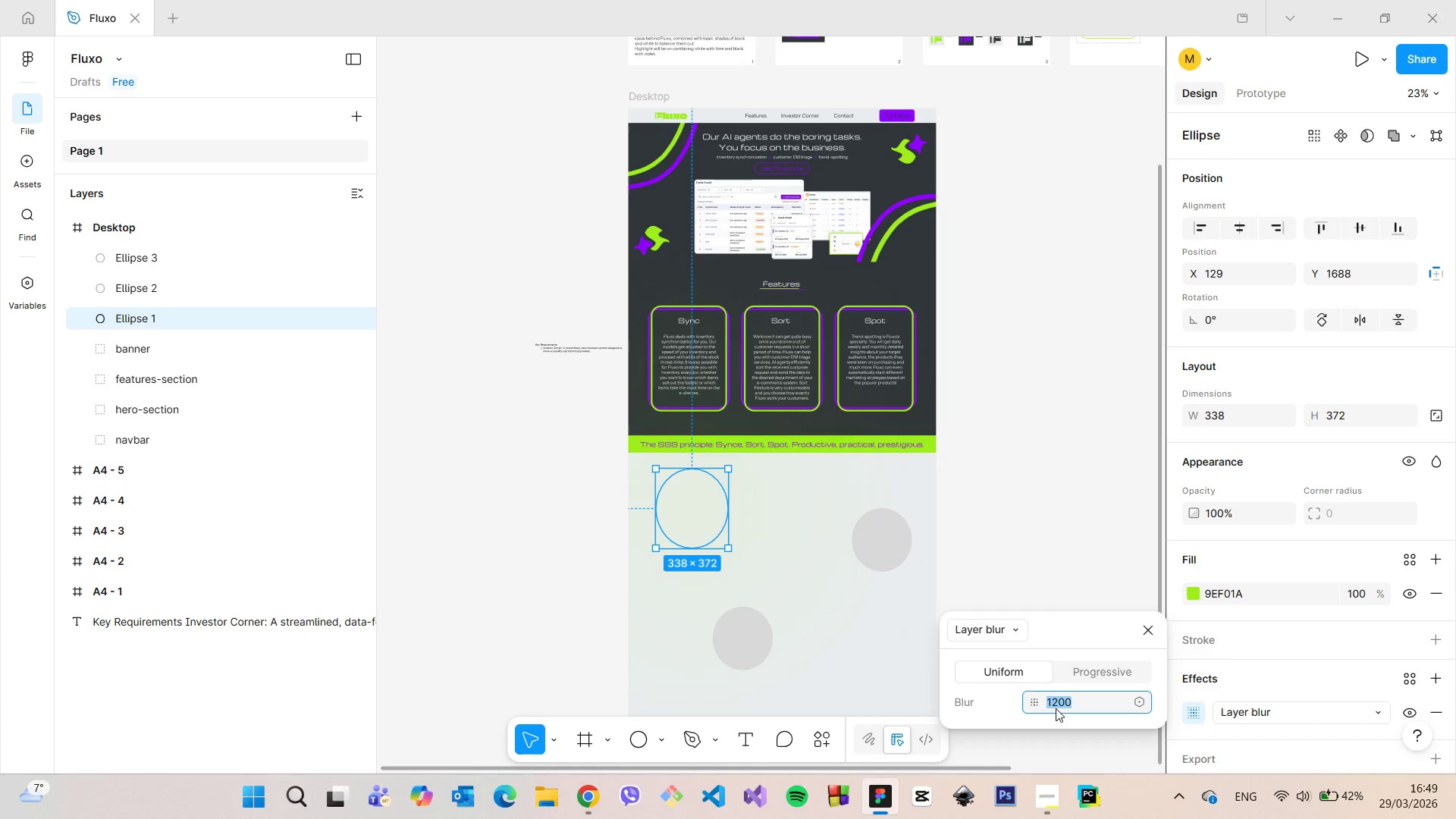 
type(200)
 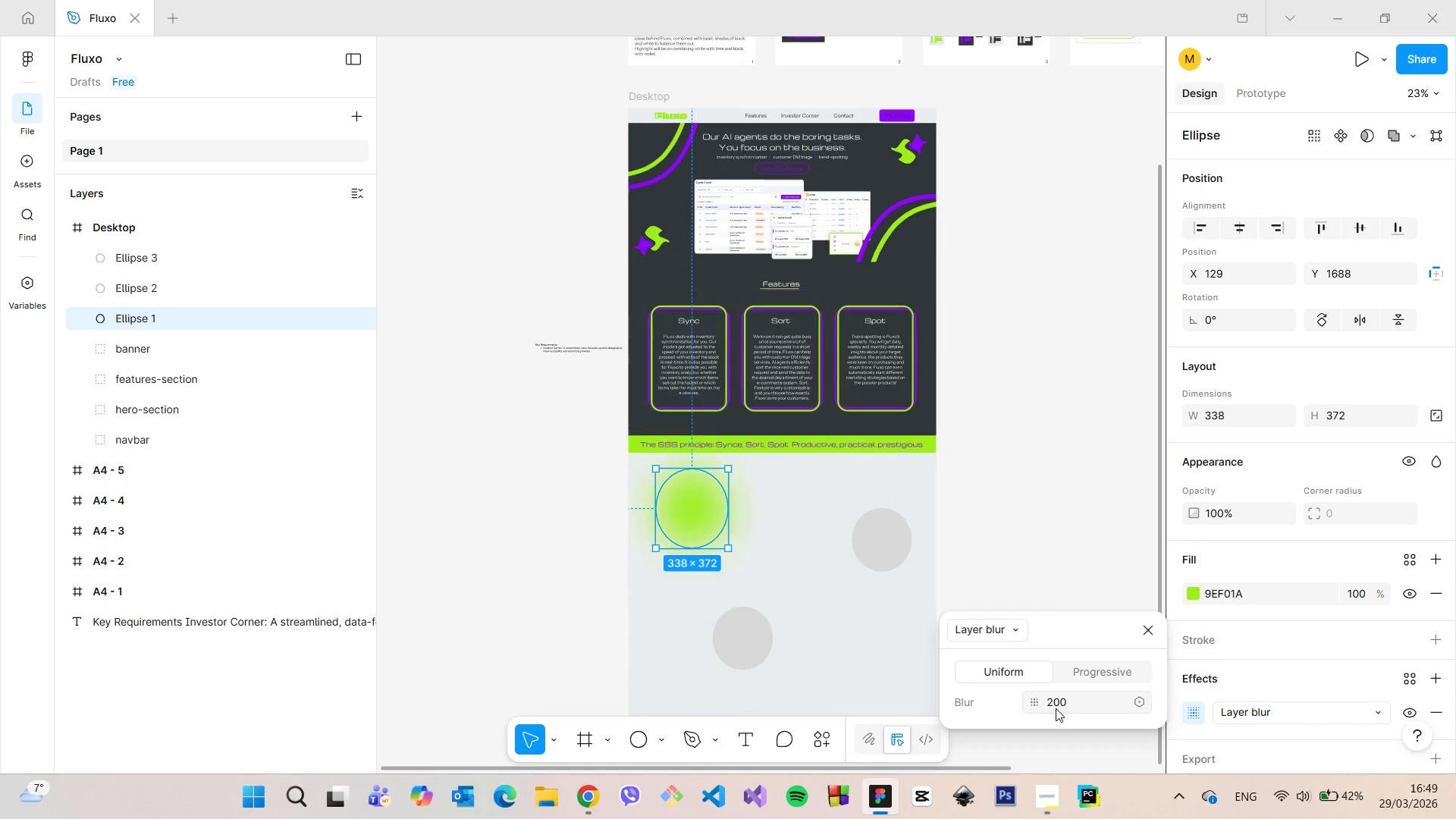 
key(Enter)
 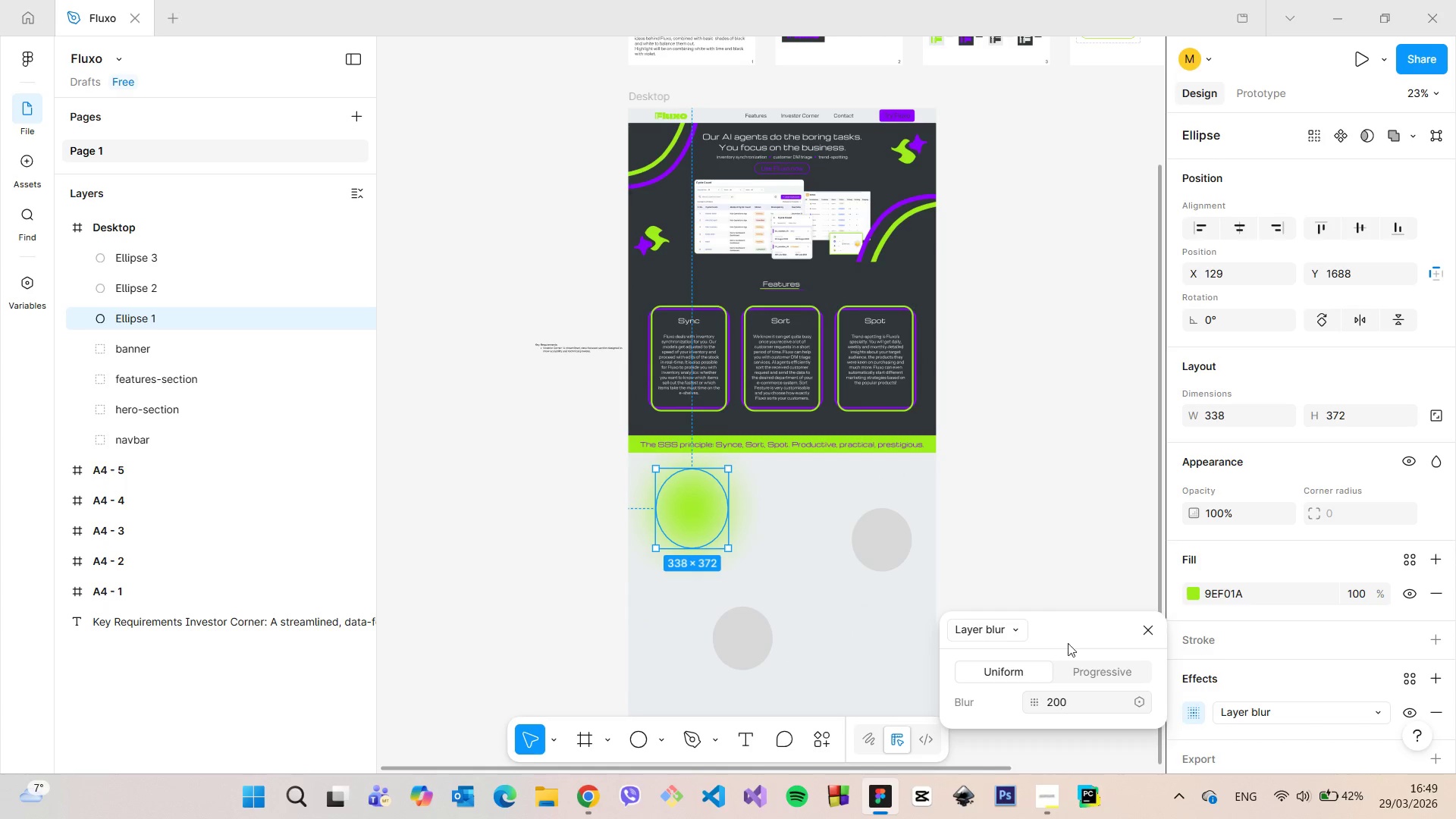 
left_click([1033, 544])
 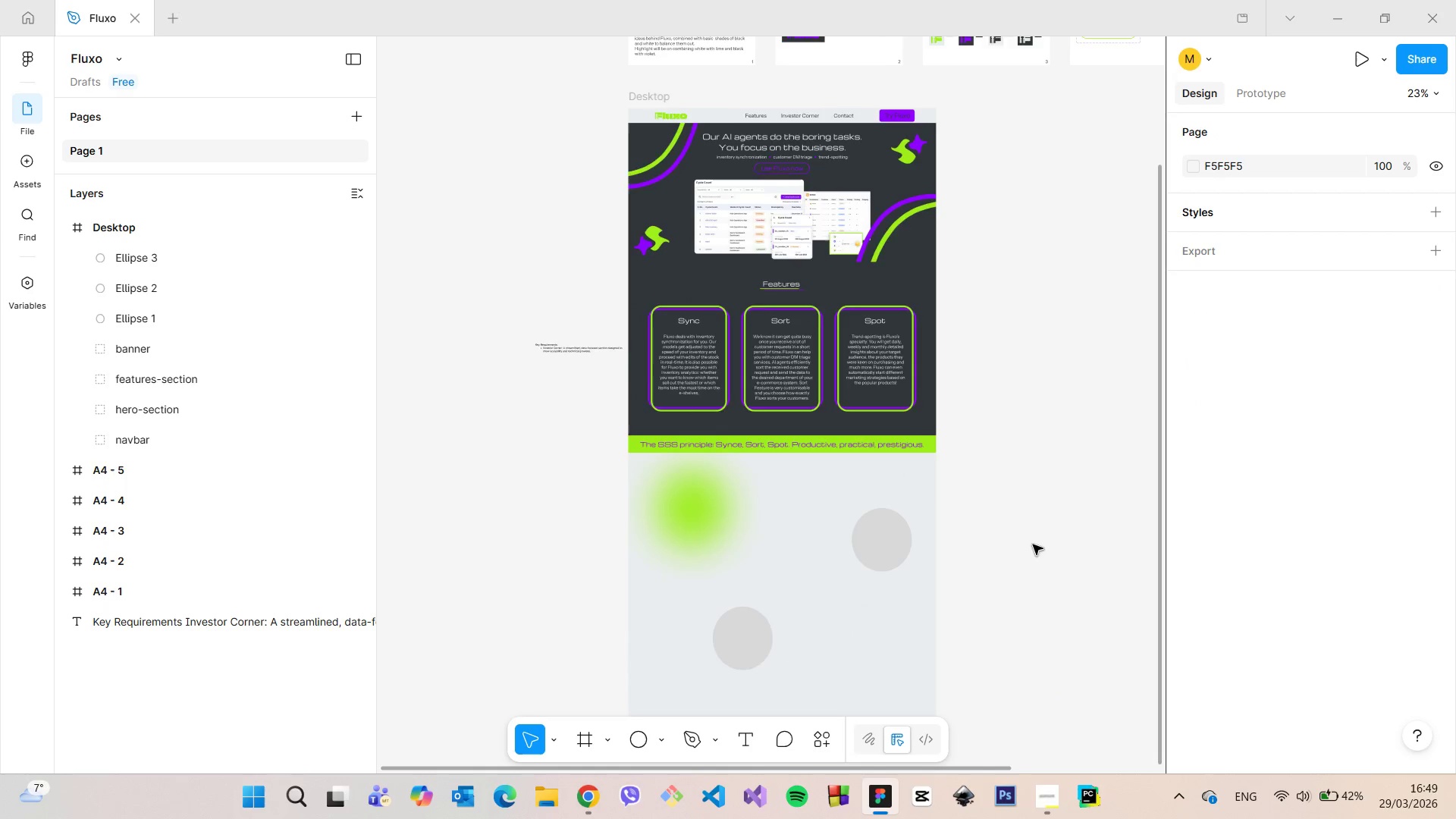 
scroll: coordinate [1033, 544], scroll_direction: down, amount: 5.0
 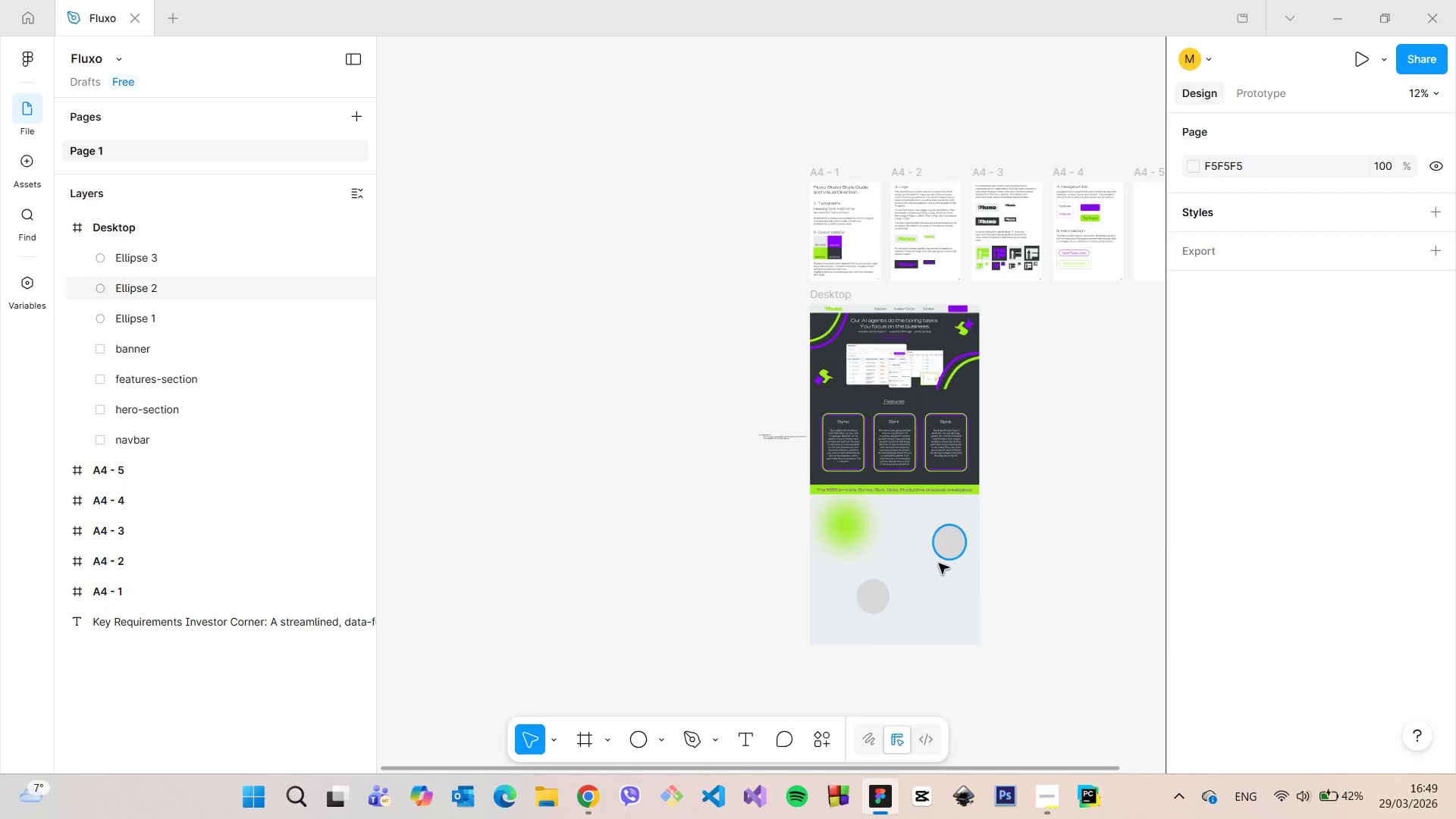 
left_click([714, 475])
 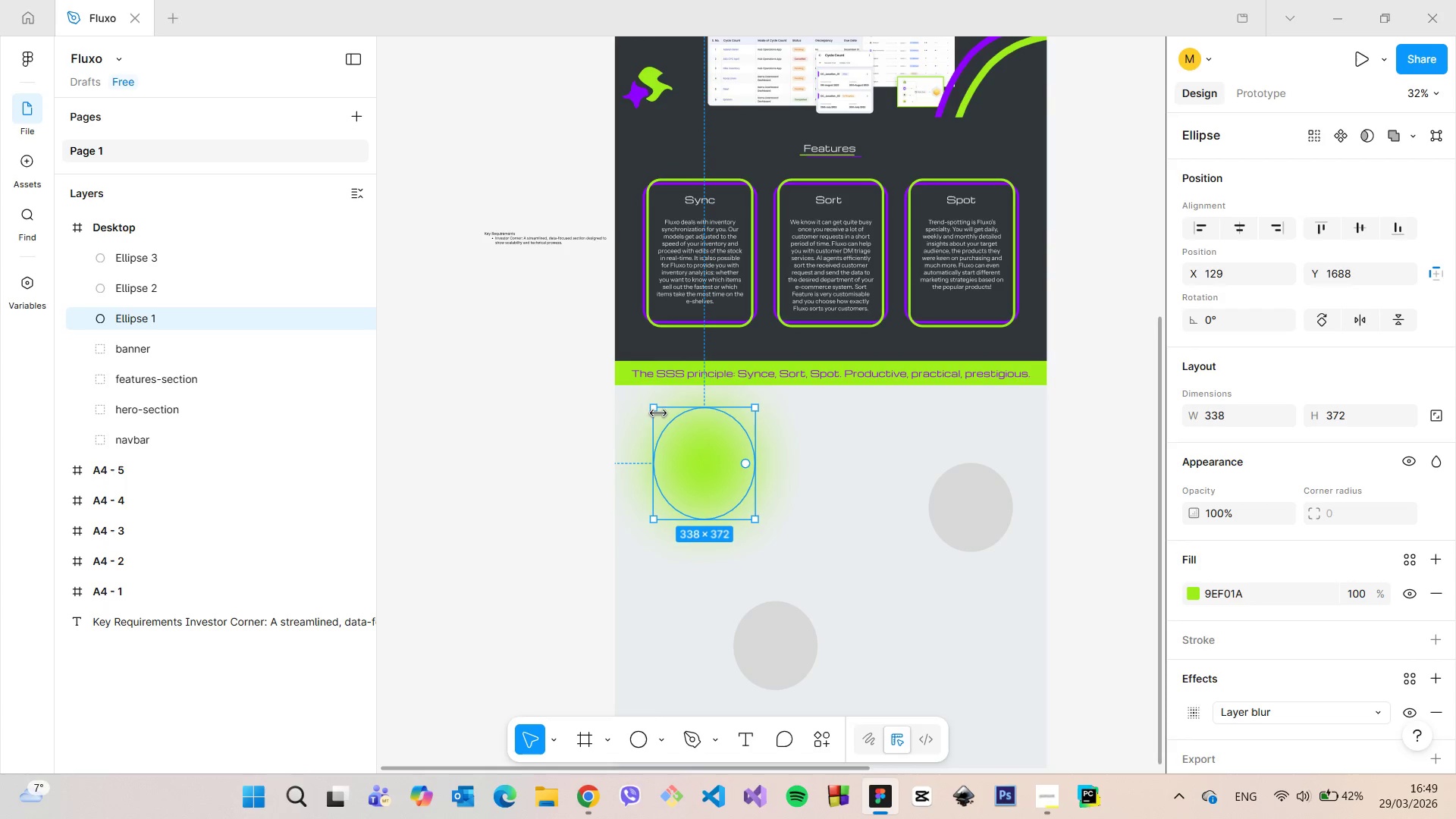 
scroll: coordinate [936, 564], scroll_direction: up, amount: 7.0
 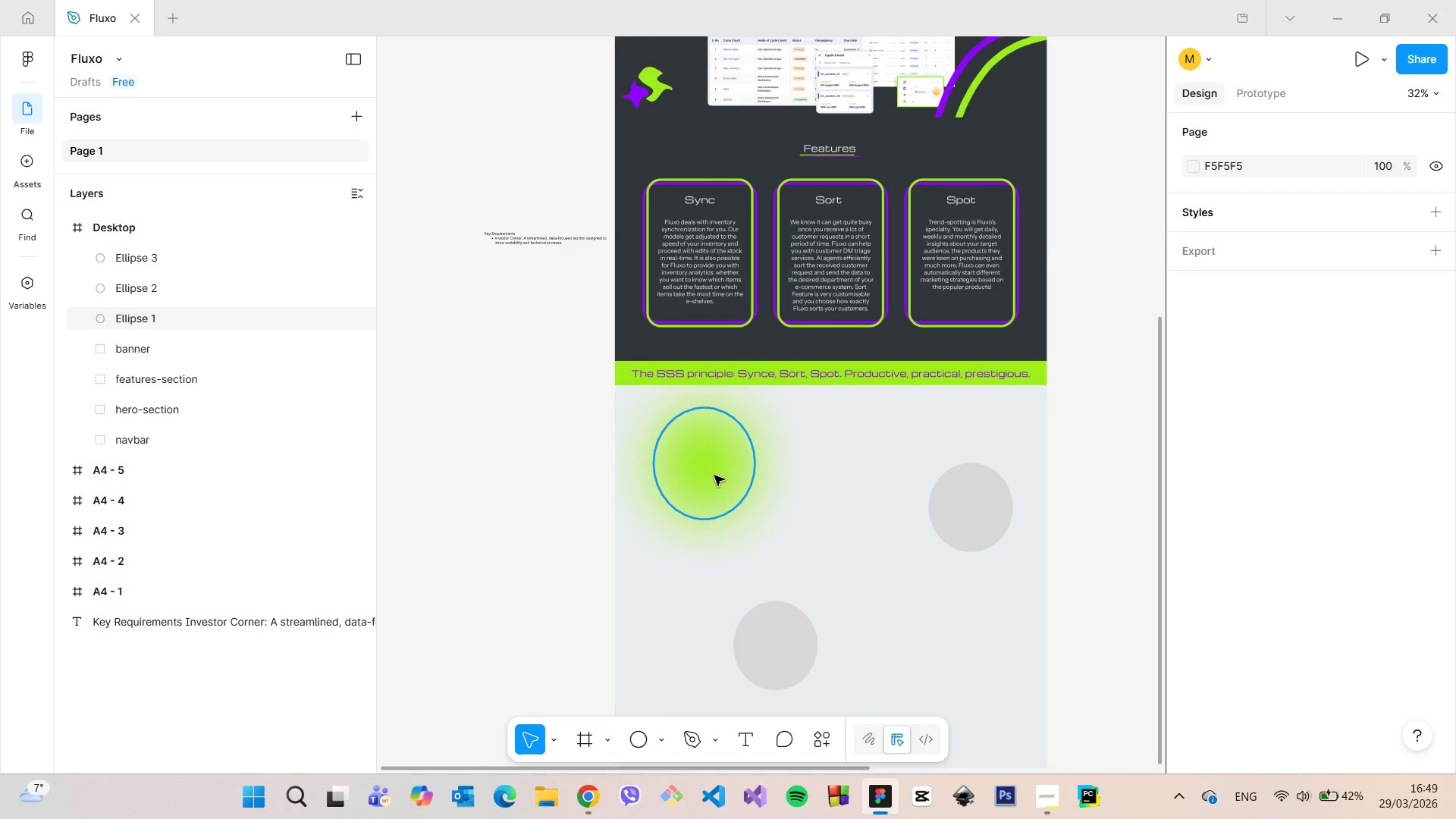 
left_click_drag(start_coordinate=[654, 410], to_coordinate=[576, 368])
 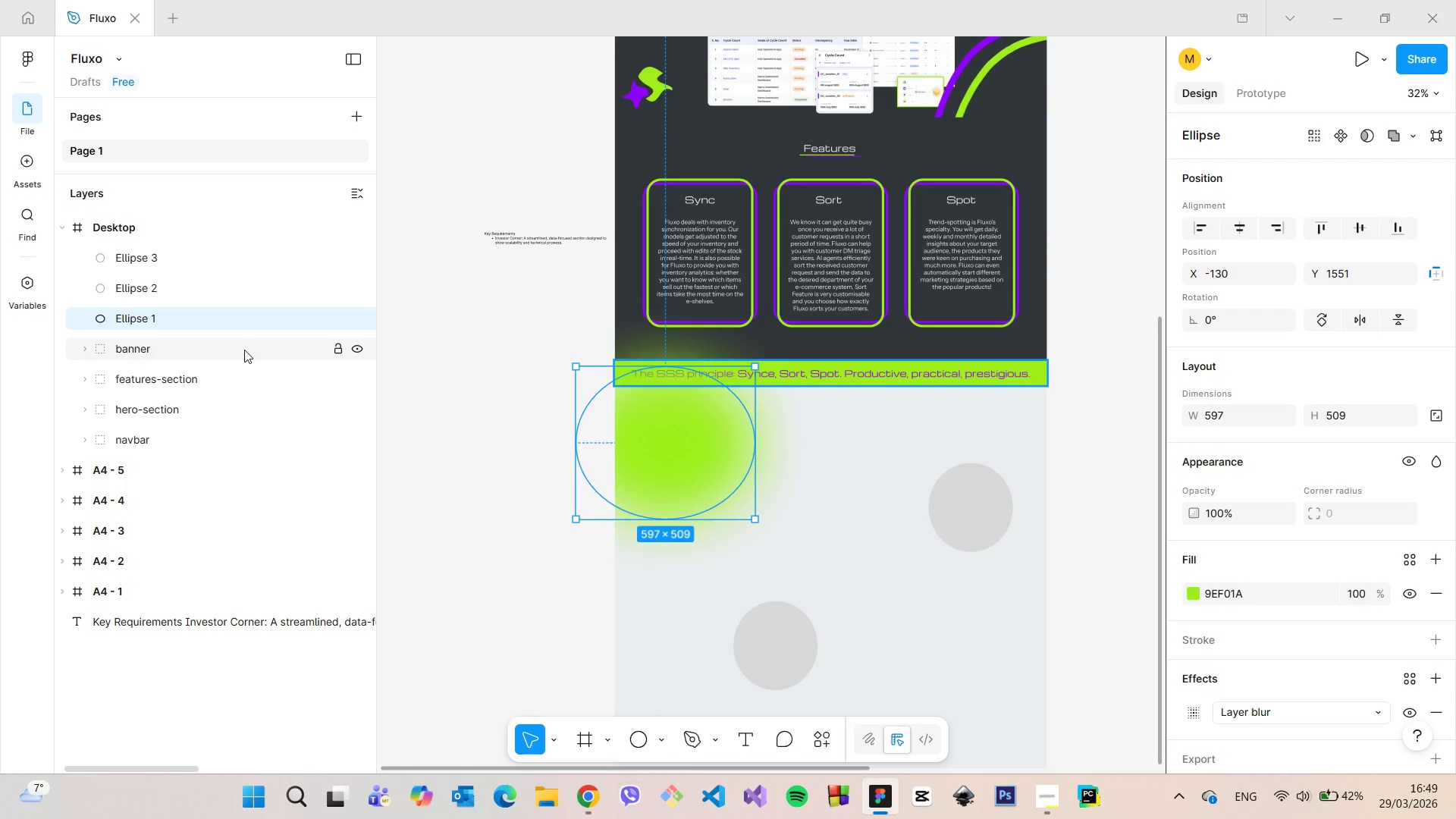 
scroll: coordinate [244, 350], scroll_direction: up, amount: 2.0
 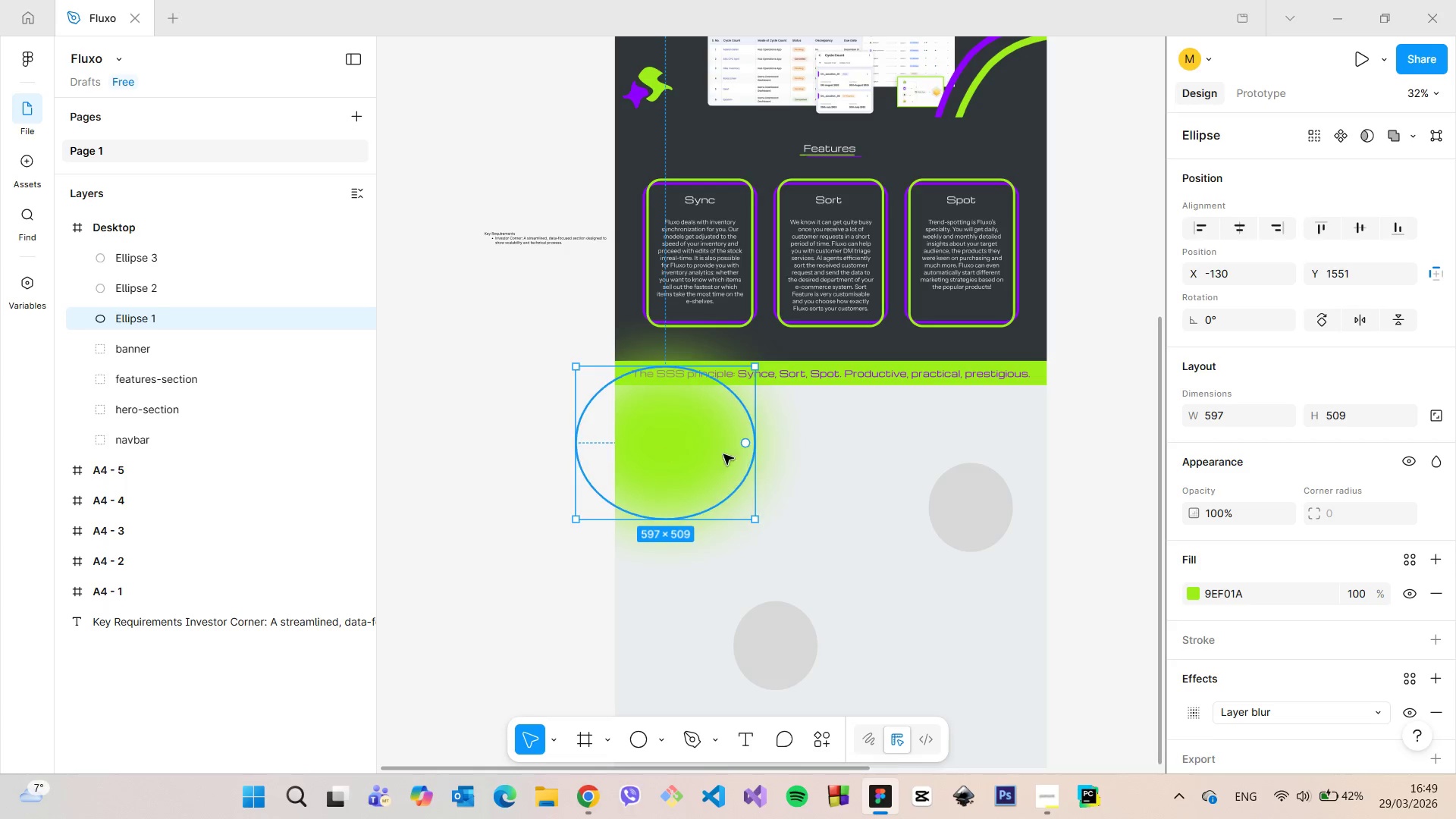 
left_click_drag(start_coordinate=[713, 438], to_coordinate=[650, 457])
 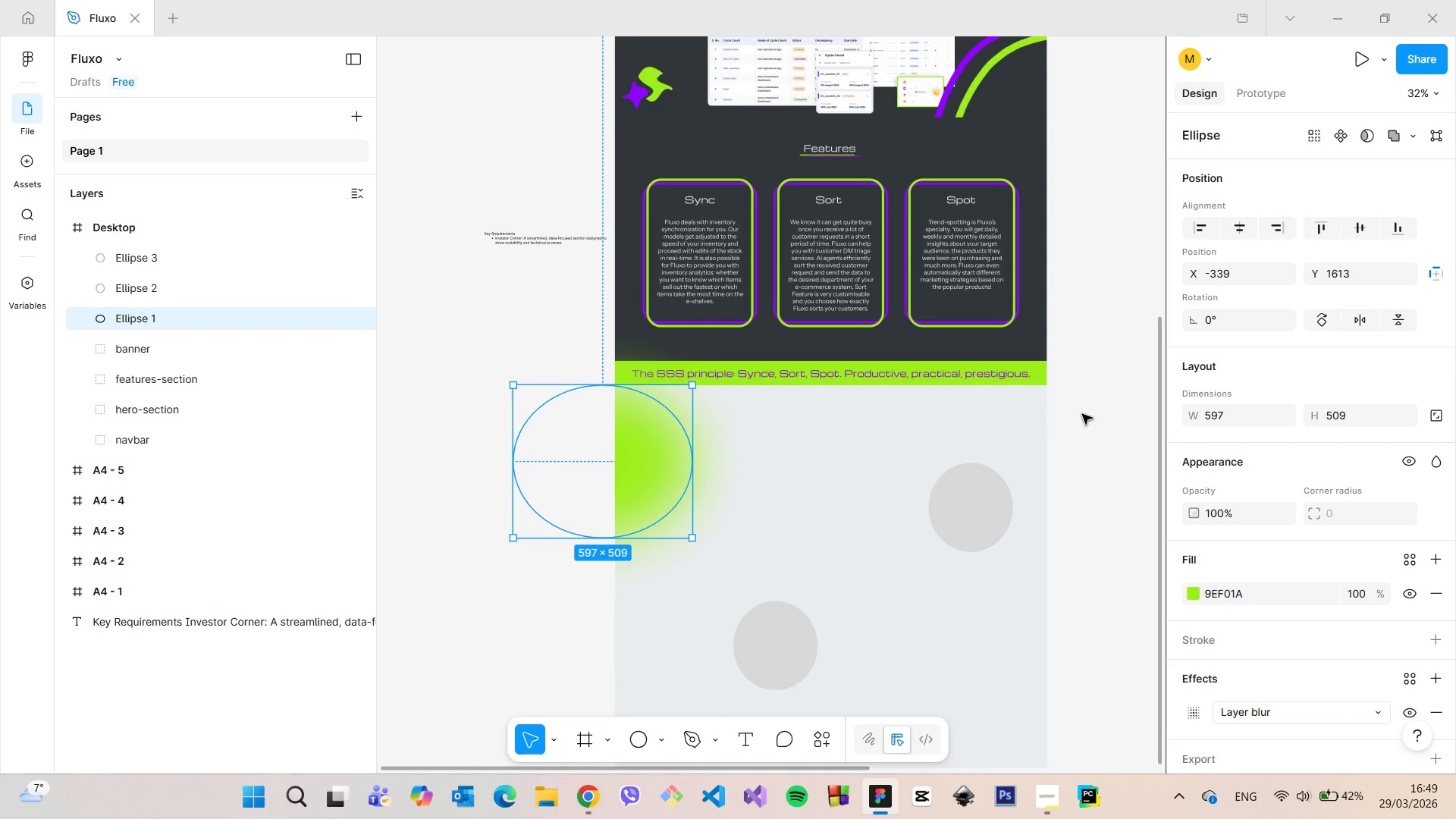 
left_click([1087, 414])
 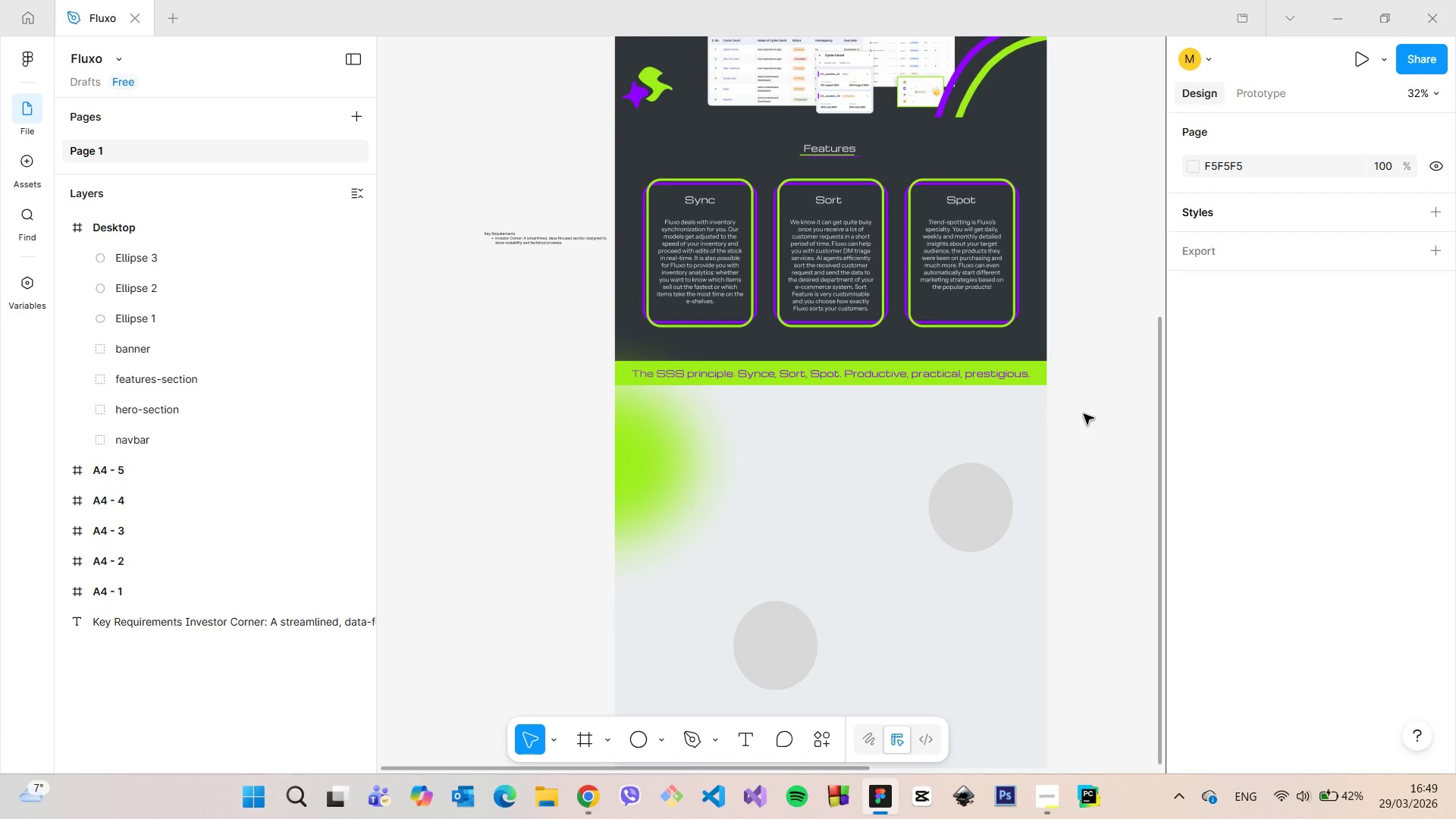 
left_click([662, 431])
 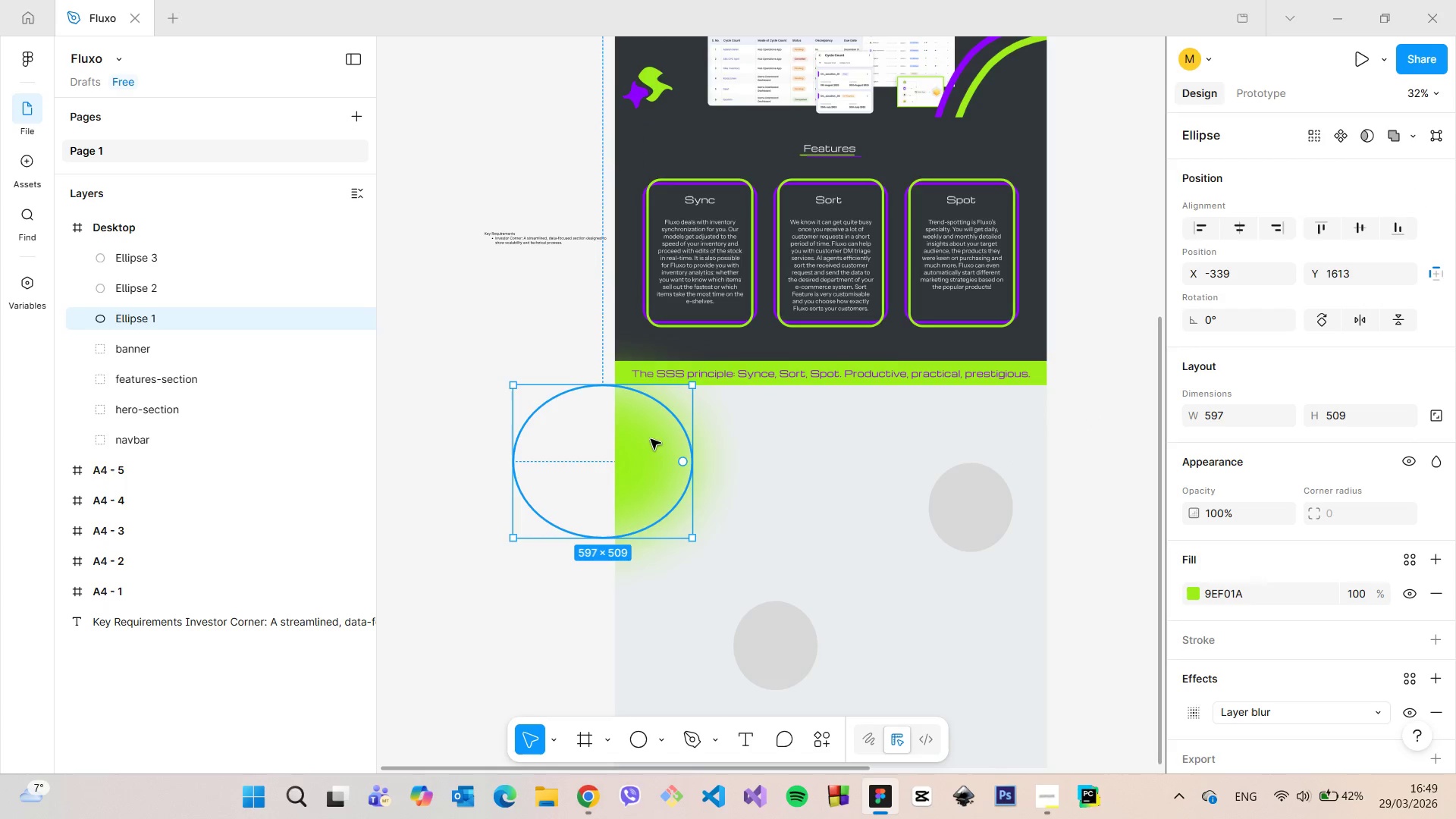 
left_click_drag(start_coordinate=[645, 441], to_coordinate=[769, 457])
 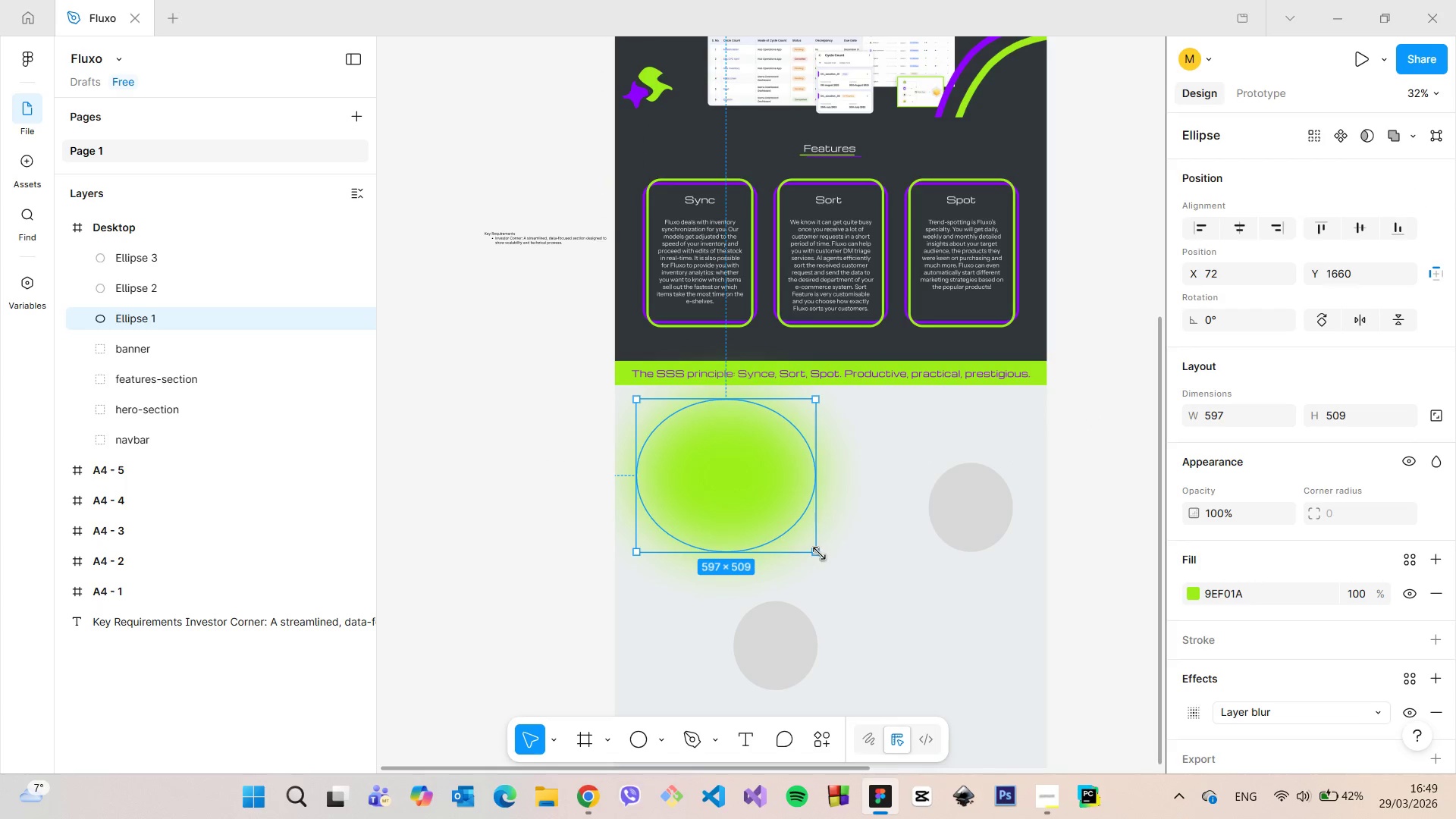 
left_click_drag(start_coordinate=[819, 554], to_coordinate=[719, 479])
 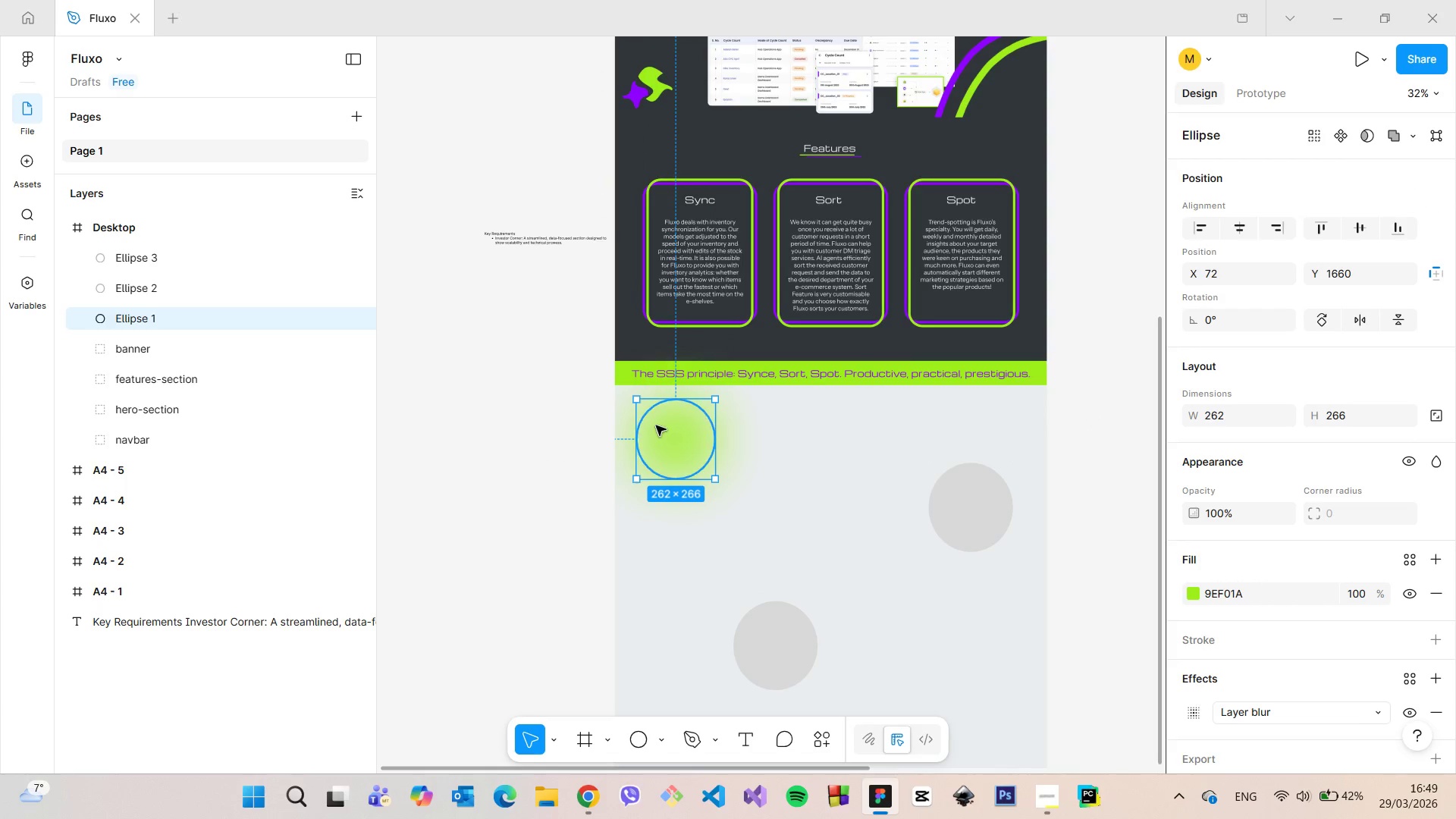 
left_click_drag(start_coordinate=[656, 425], to_coordinate=[666, 453])
 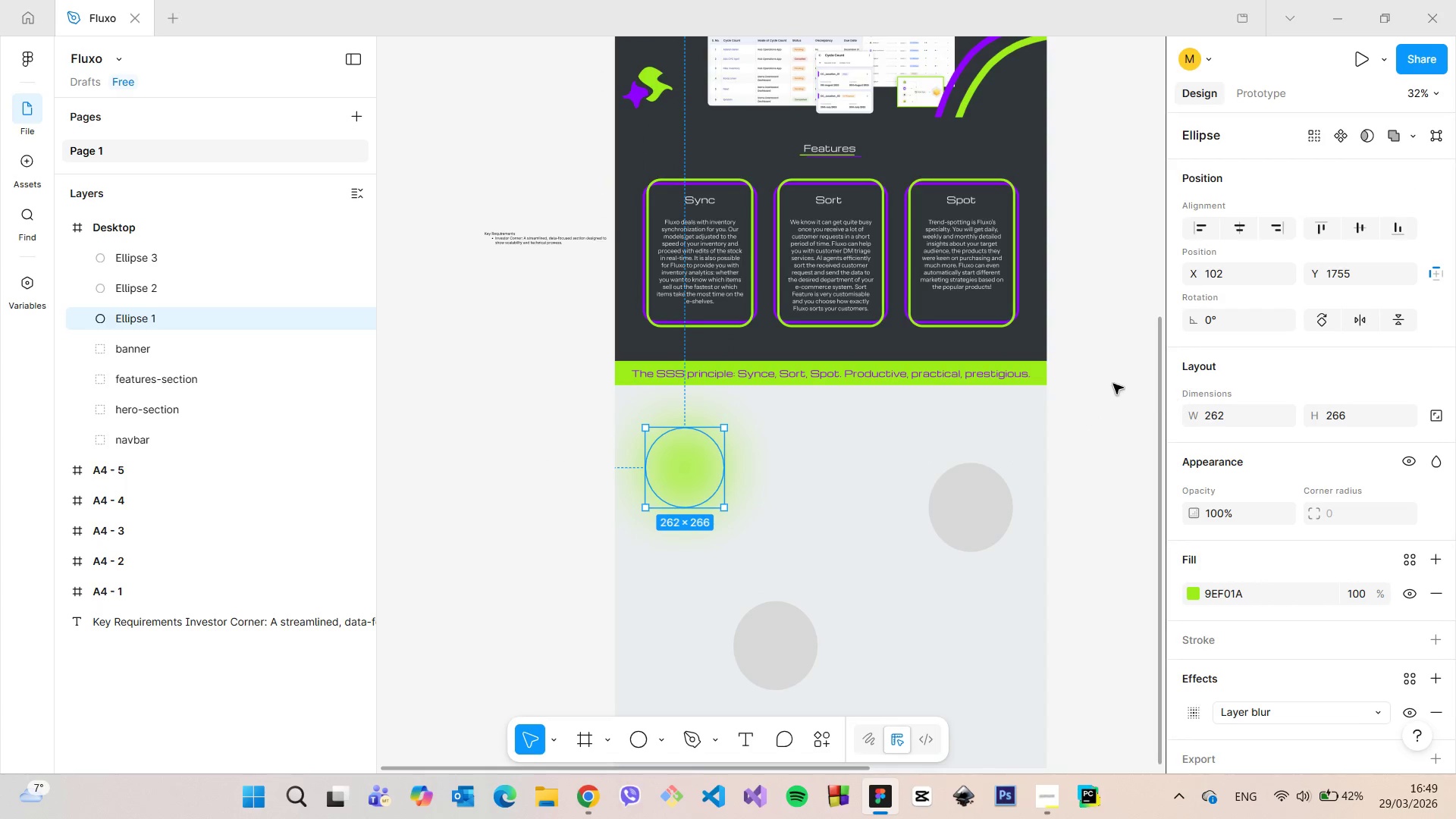 
left_click([1090, 379])
 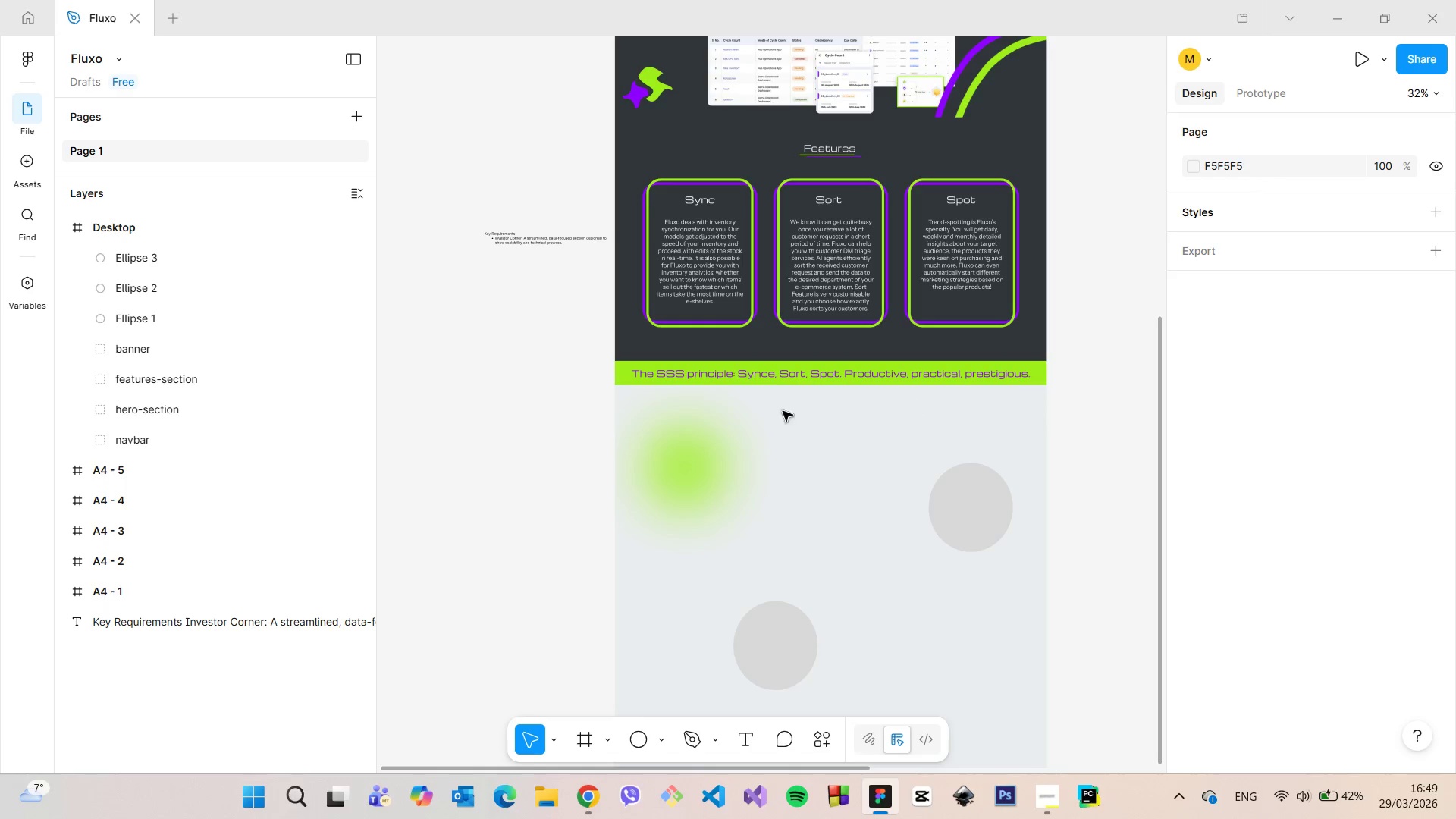 
left_click([696, 430])
 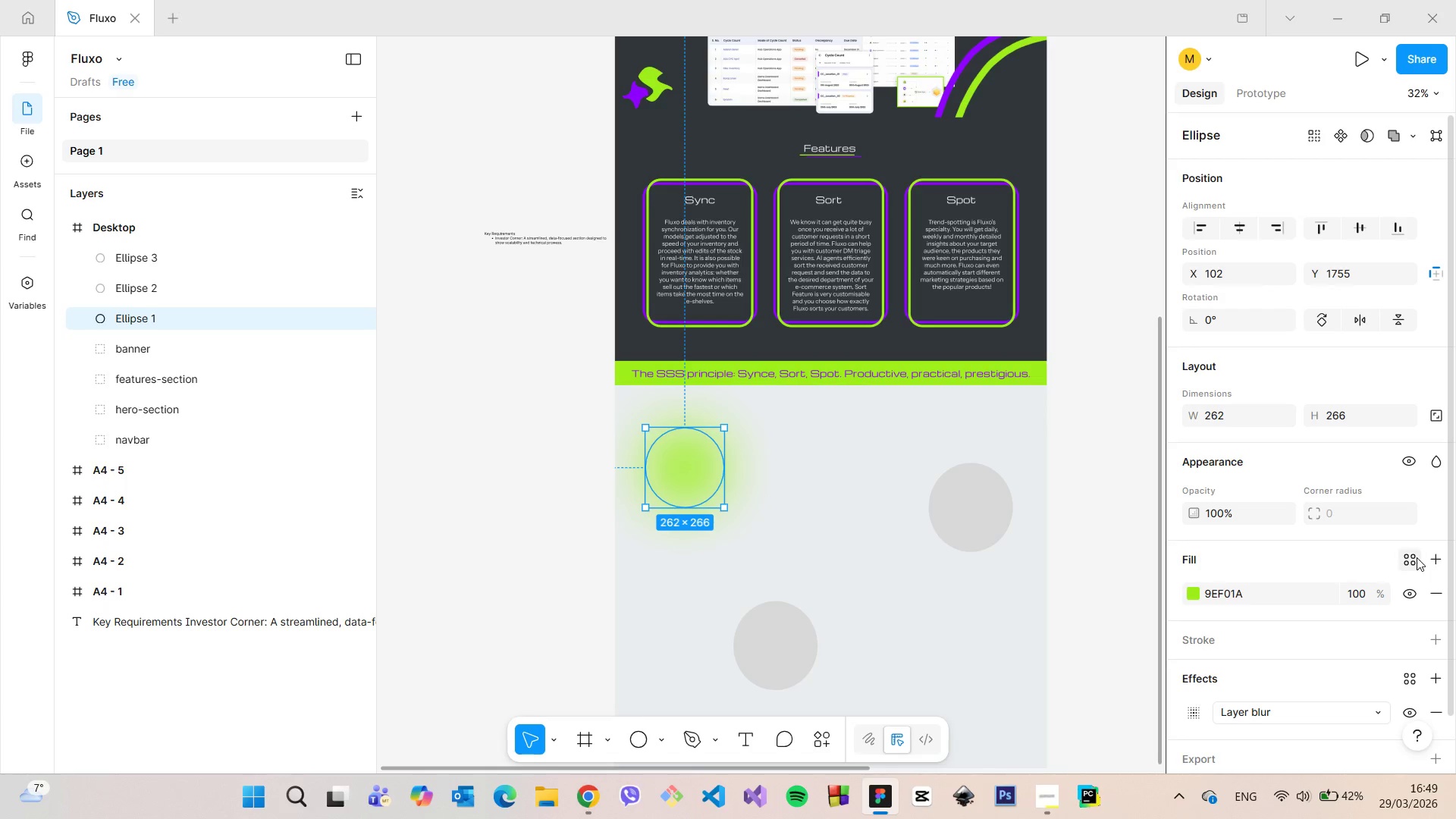 
scroll: coordinate [1414, 557], scroll_direction: down, amount: 2.0
 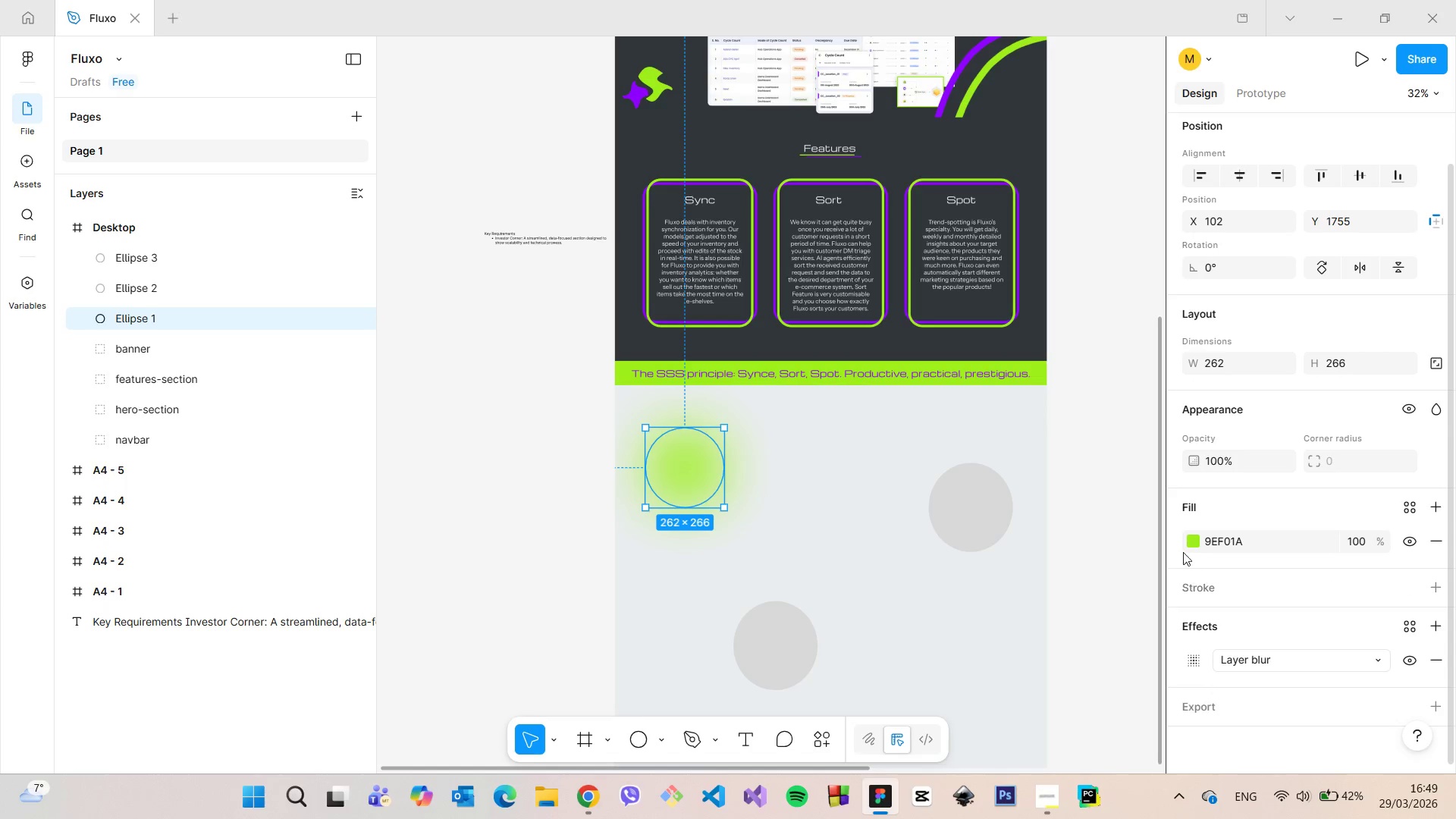 
left_click([1194, 532])
 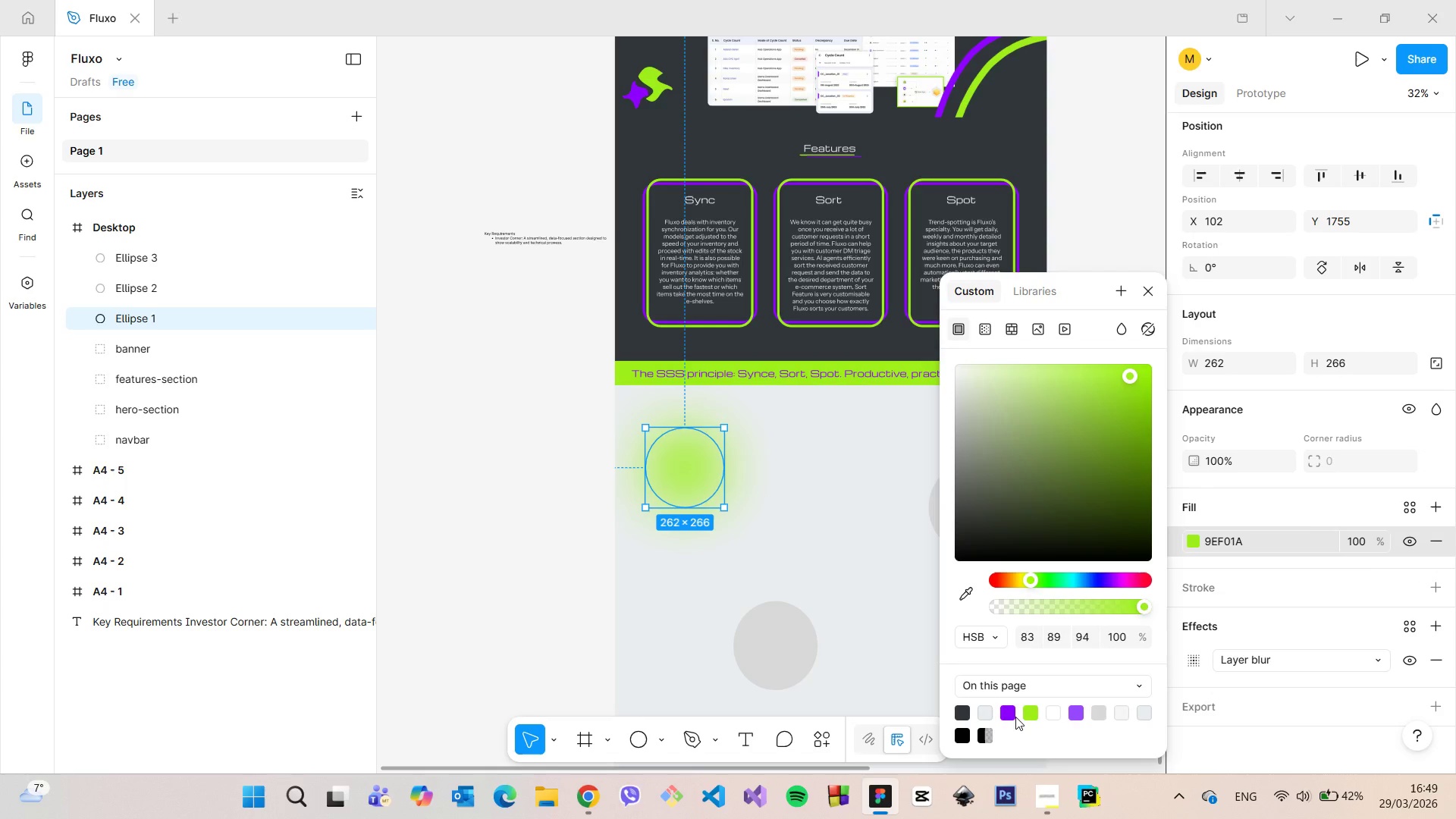 
left_click([1013, 715])
 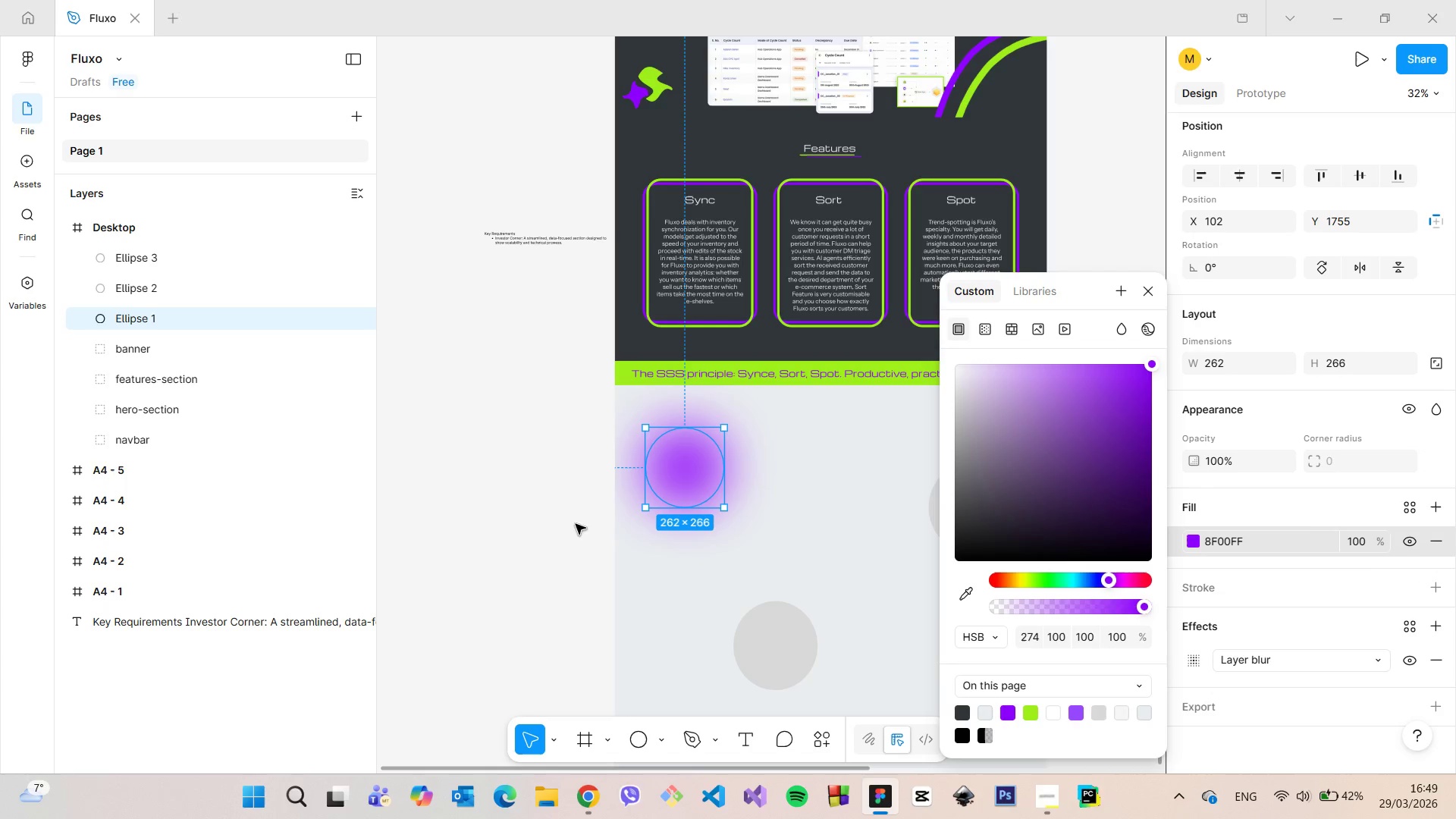 
left_click([538, 519])
 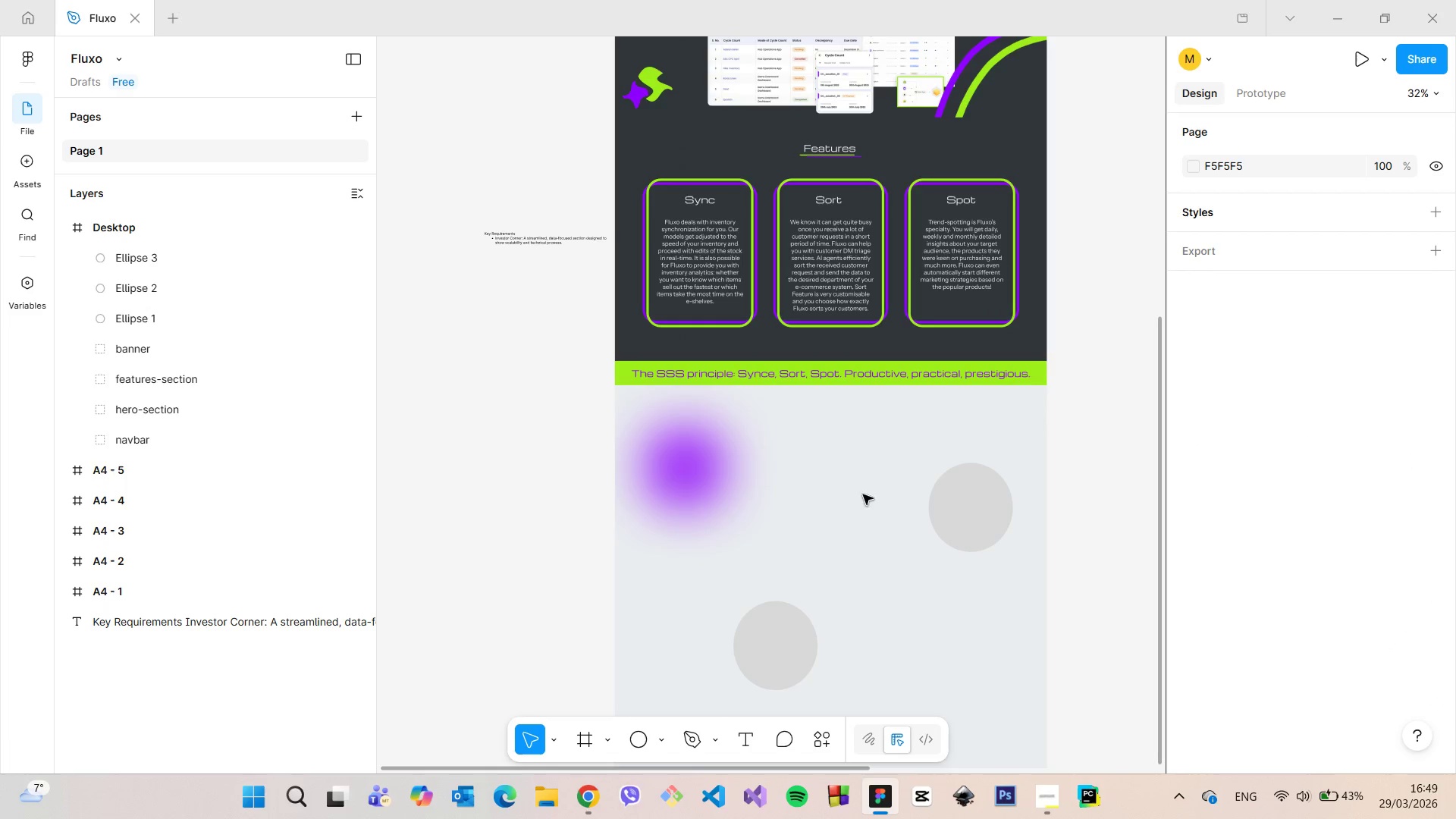 
left_click([676, 453])
 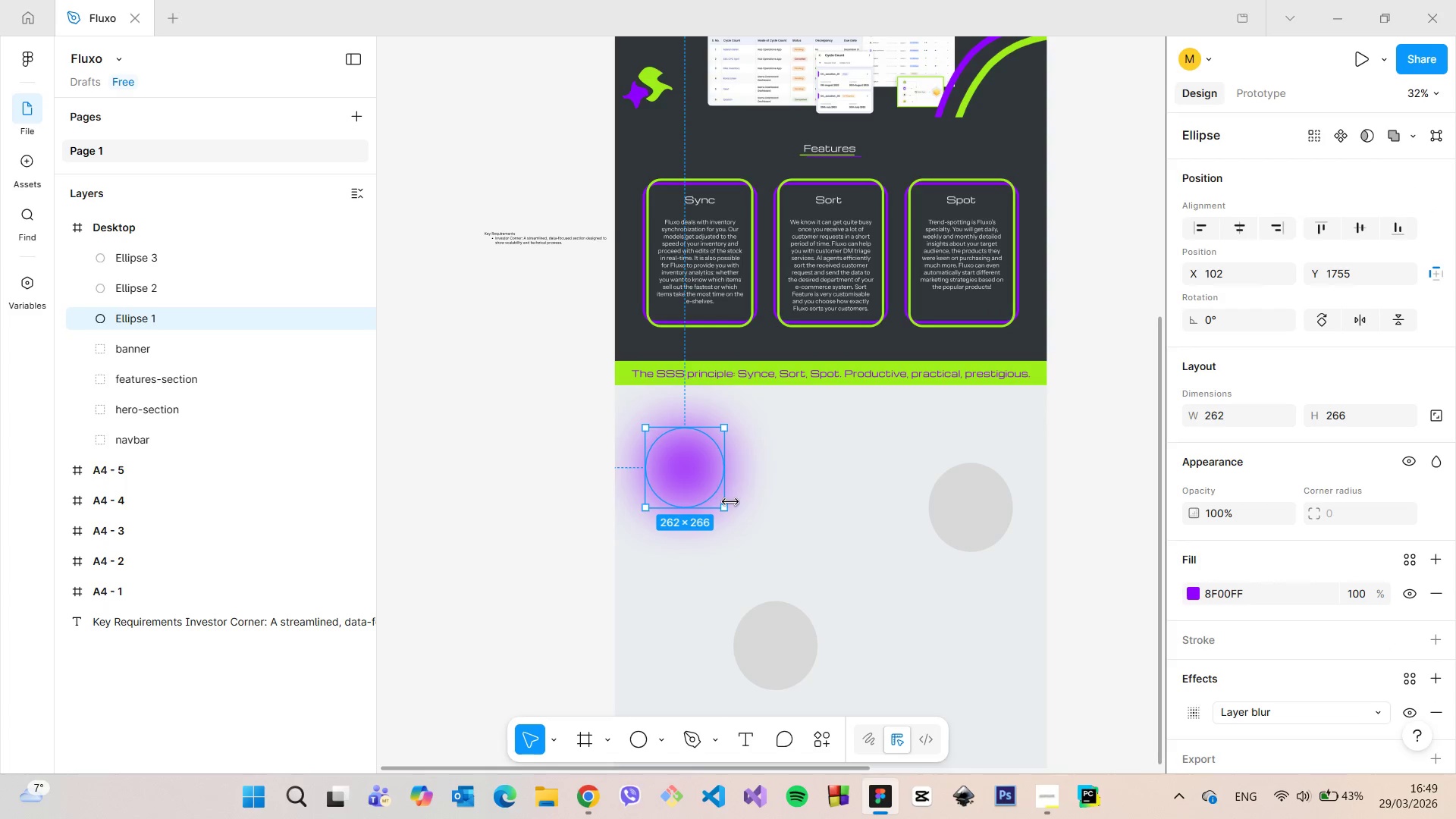 
left_click_drag(start_coordinate=[728, 507], to_coordinate=[677, 466])
 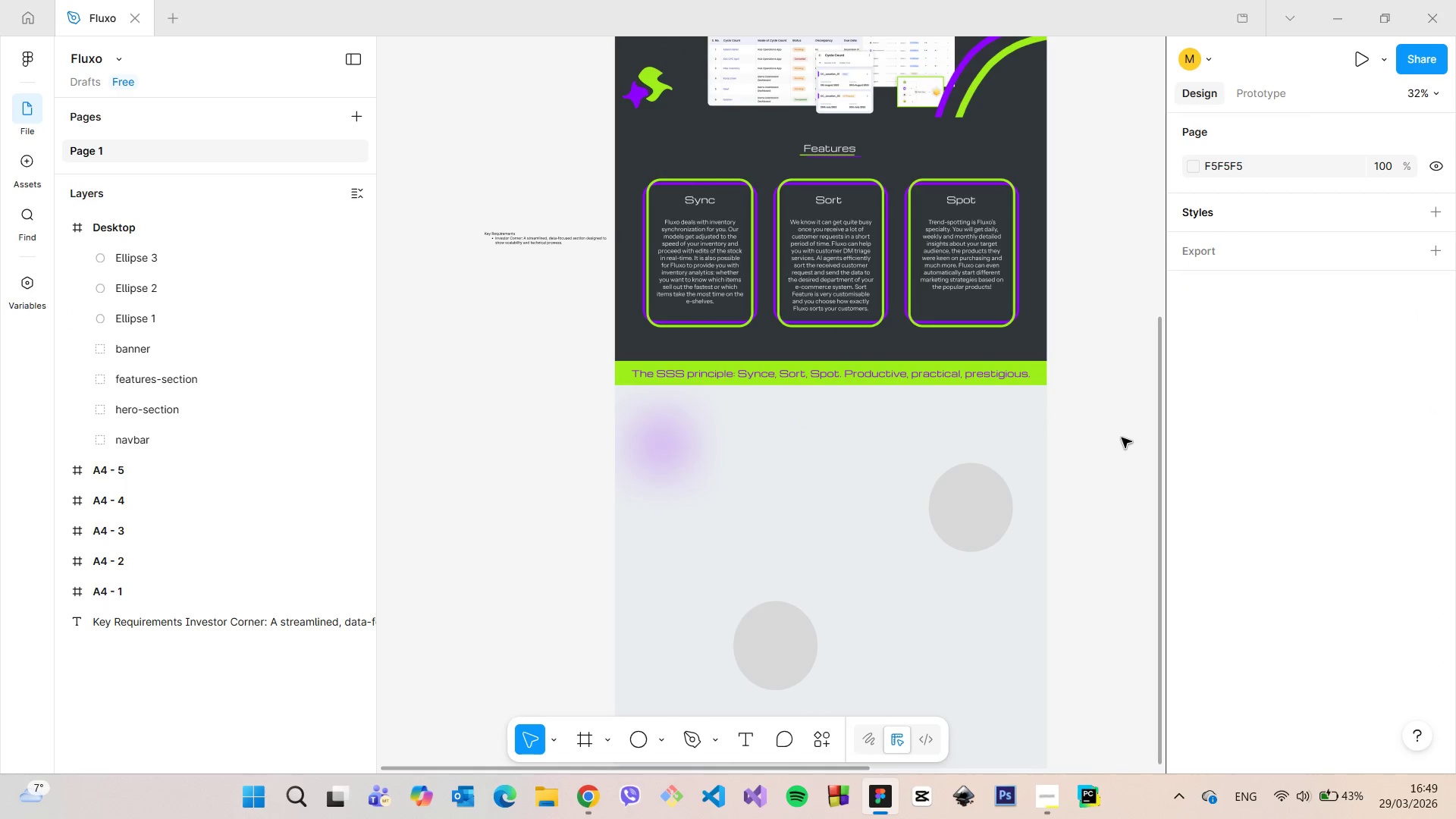 
scroll: coordinate [1122, 438], scroll_direction: down, amount: 6.0
 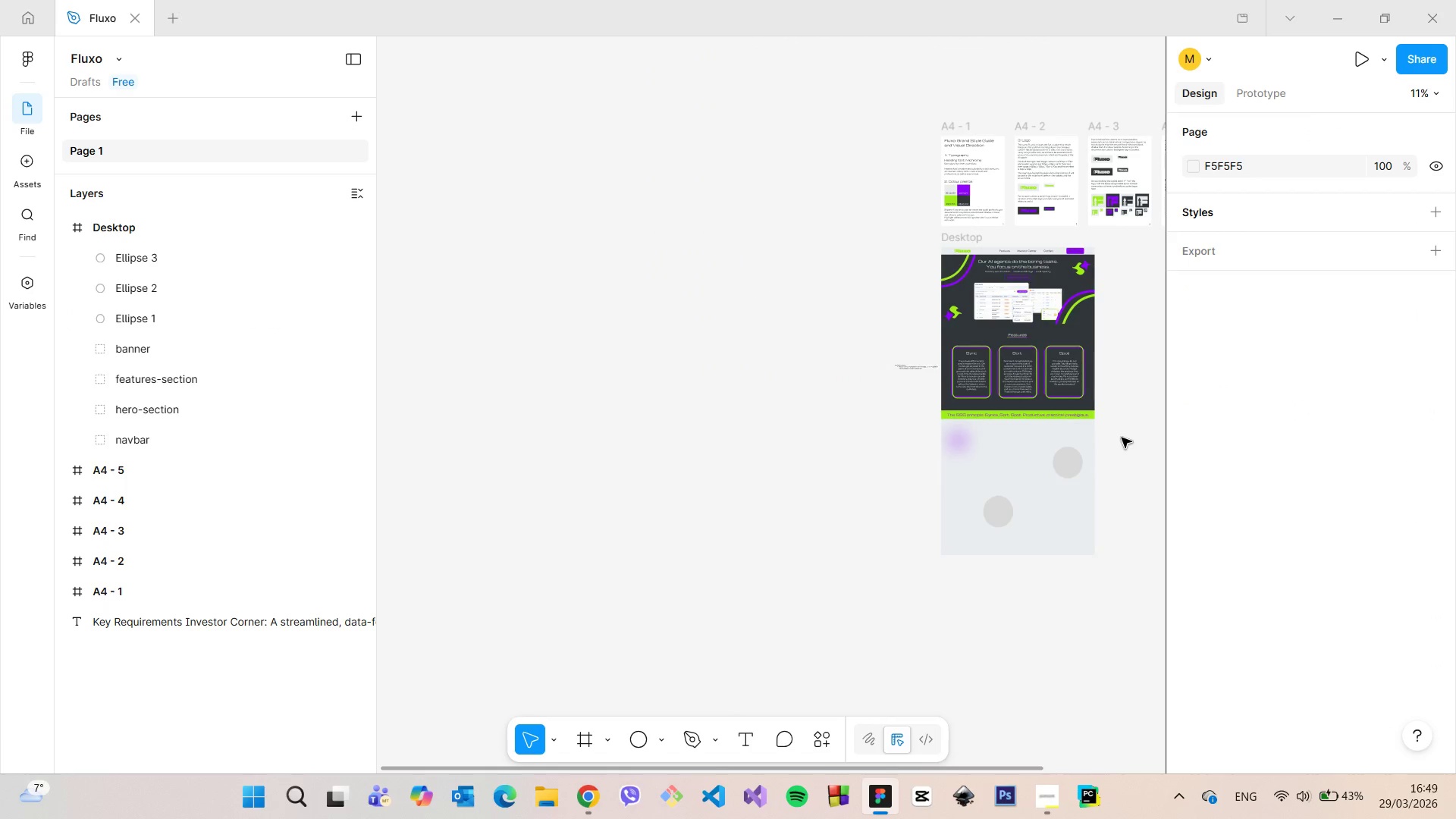 
scroll: coordinate [1122, 438], scroll_direction: up, amount: 5.0
 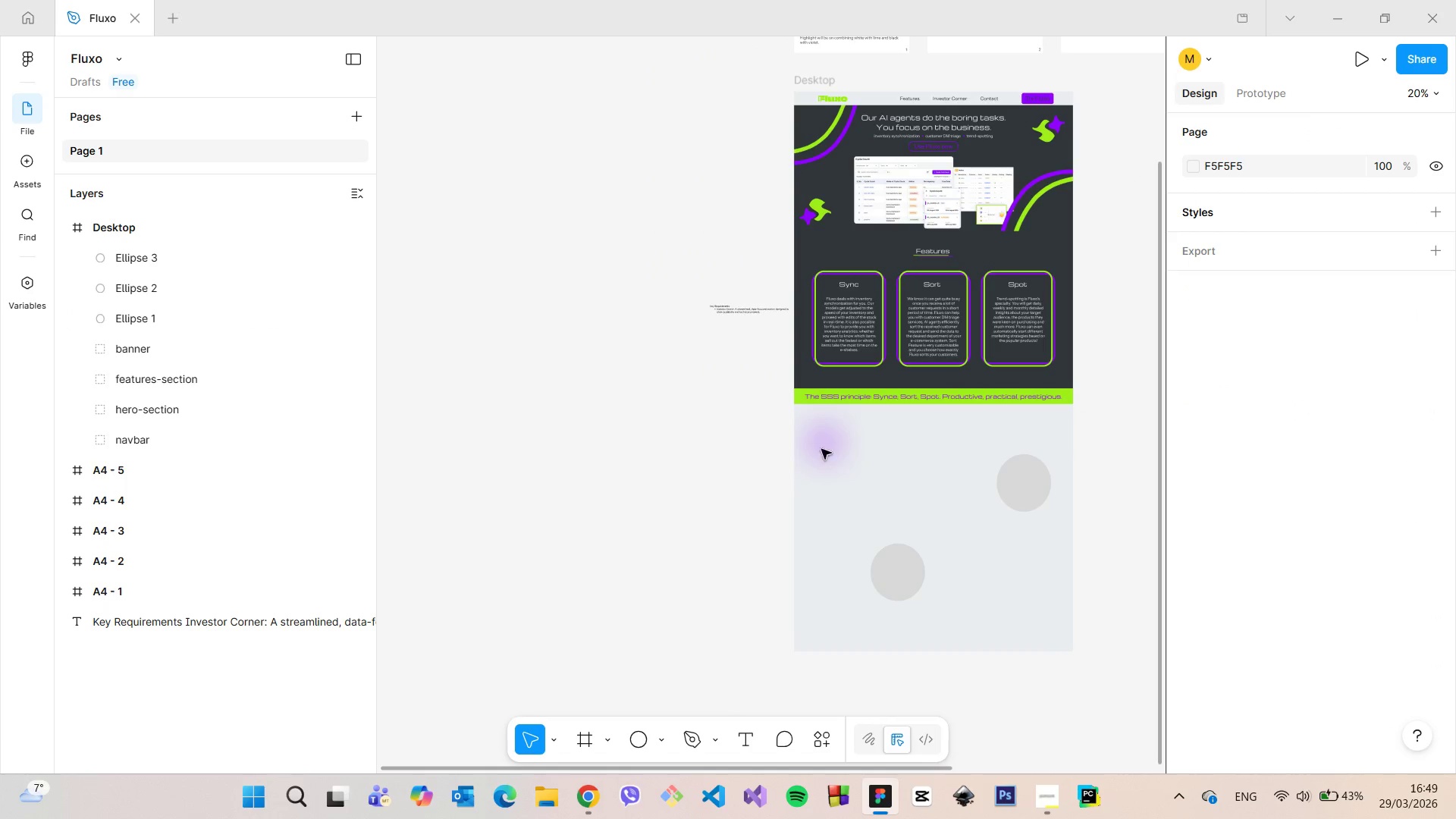 
left_click([822, 448])
 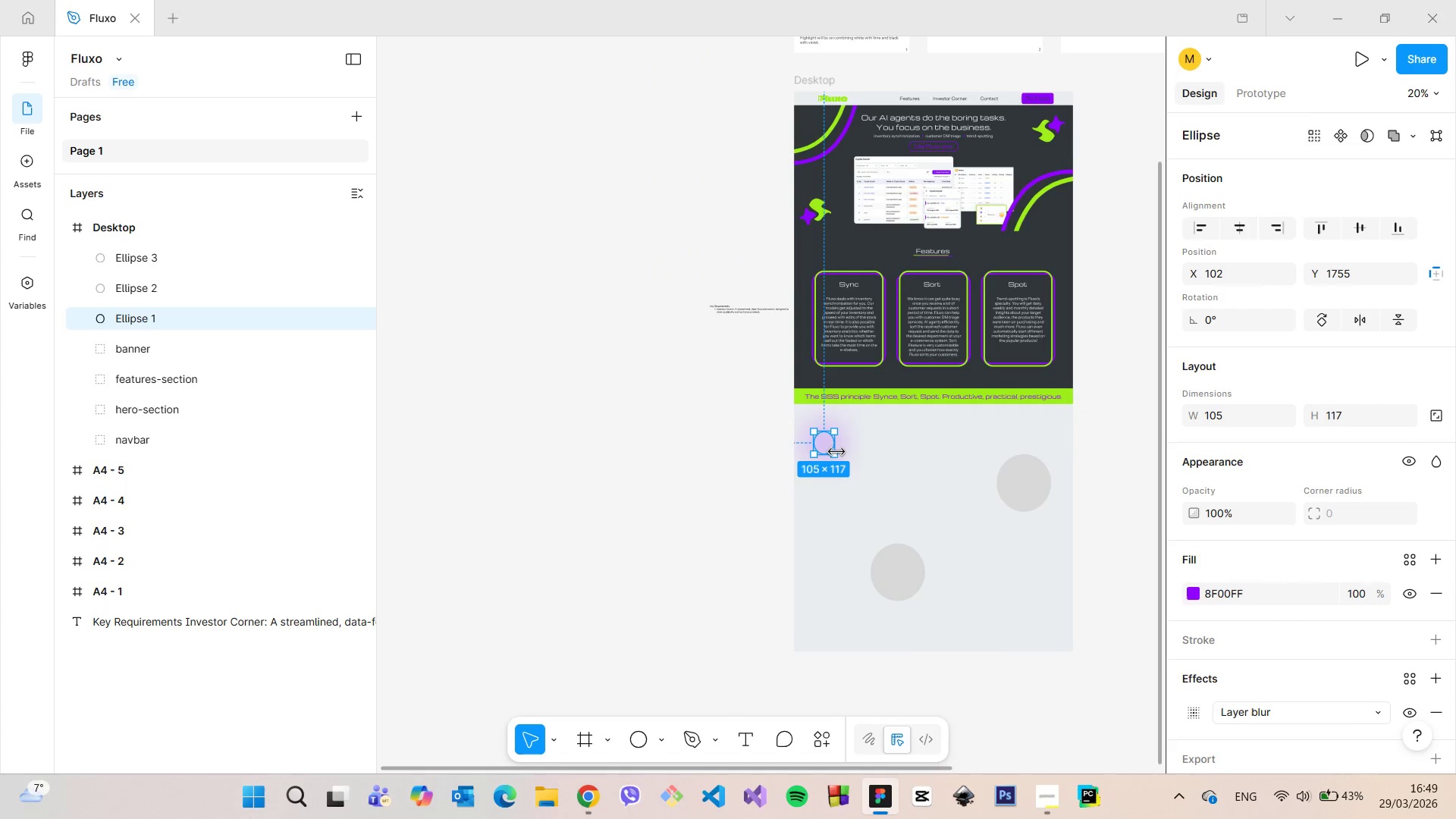 
left_click_drag(start_coordinate=[836, 453], to_coordinate=[848, 473])
 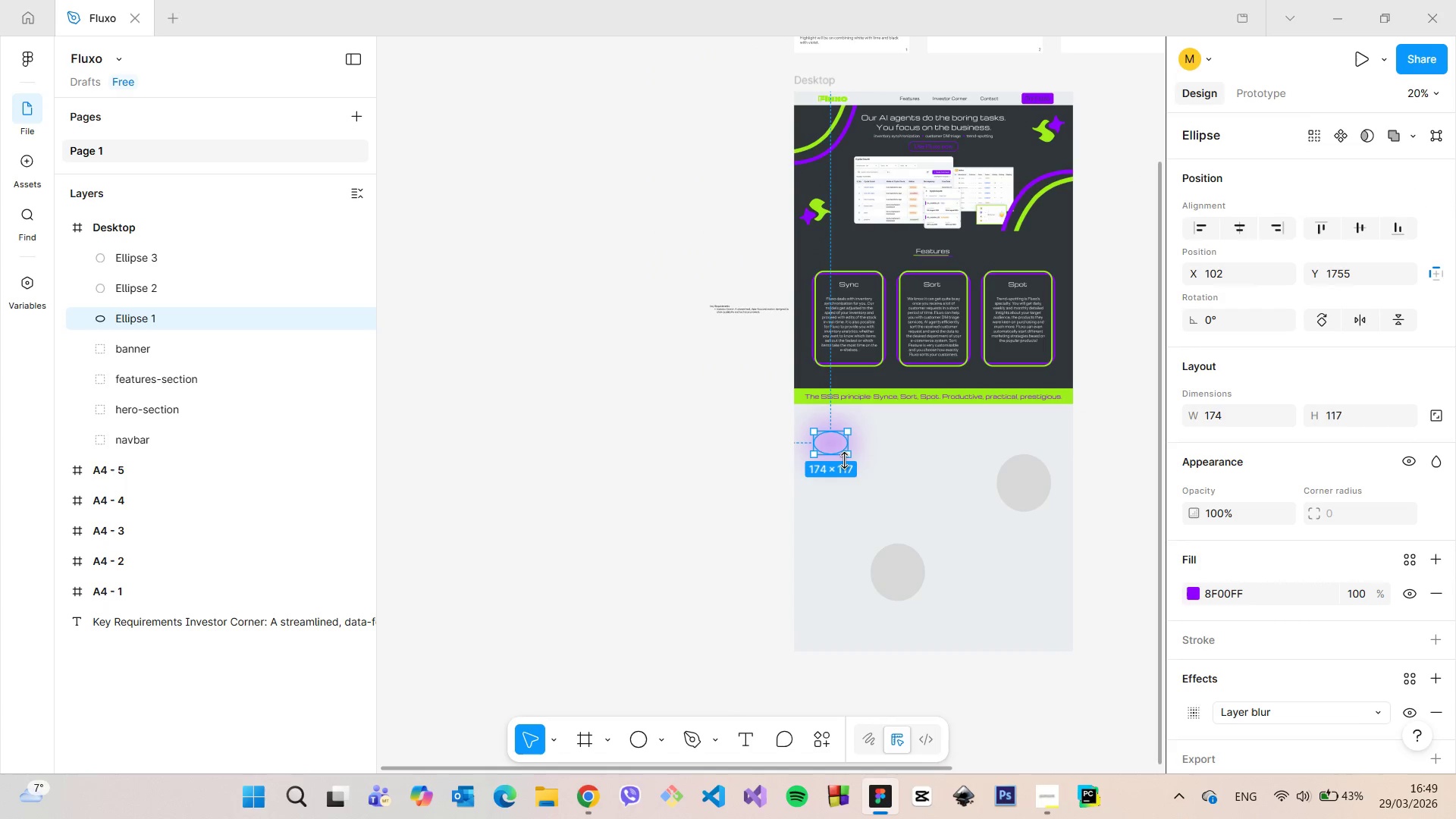 
left_click_drag(start_coordinate=[846, 459], to_coordinate=[861, 470])
 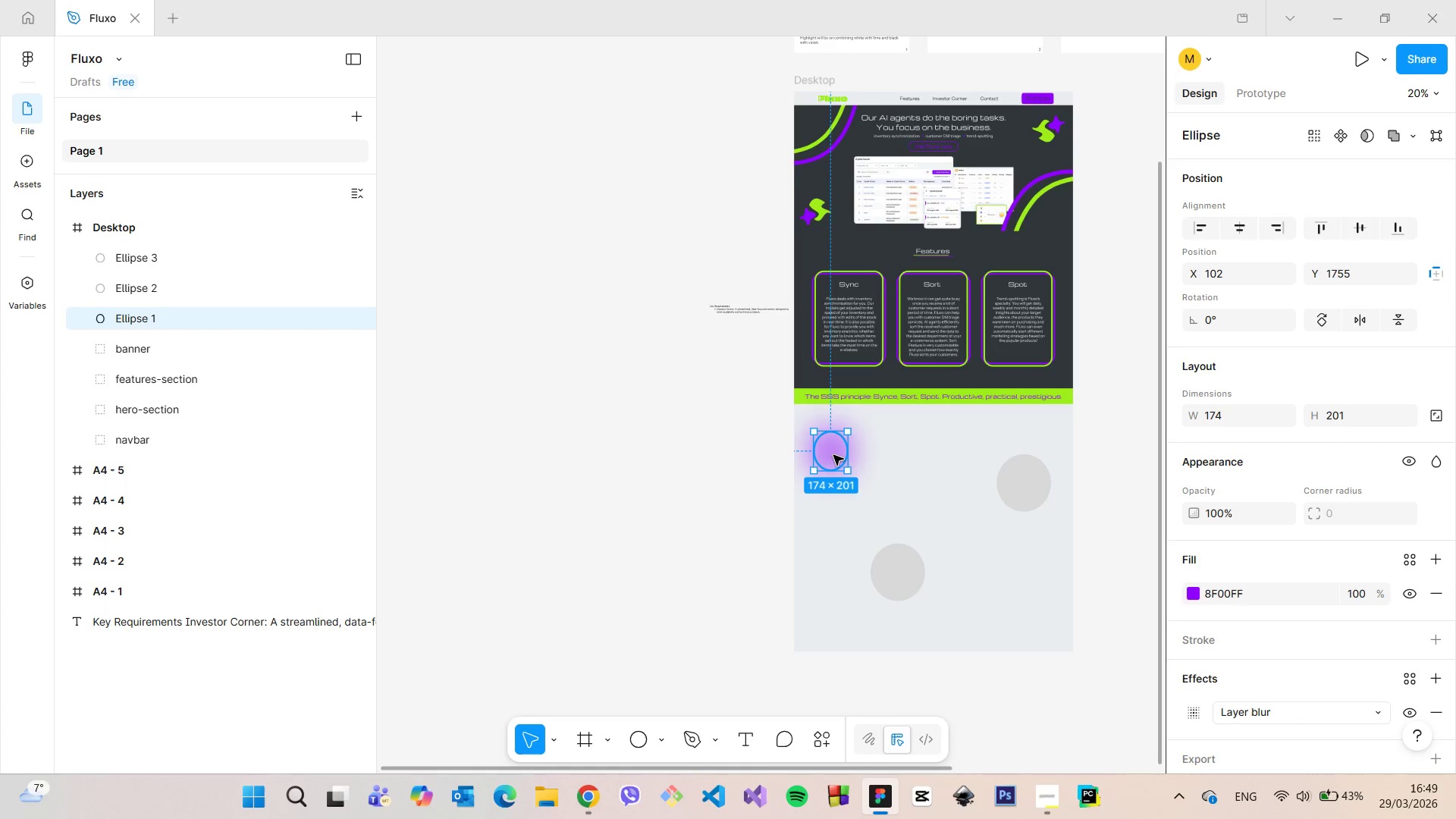 
left_click_drag(start_coordinate=[833, 455], to_coordinate=[908, 454])
 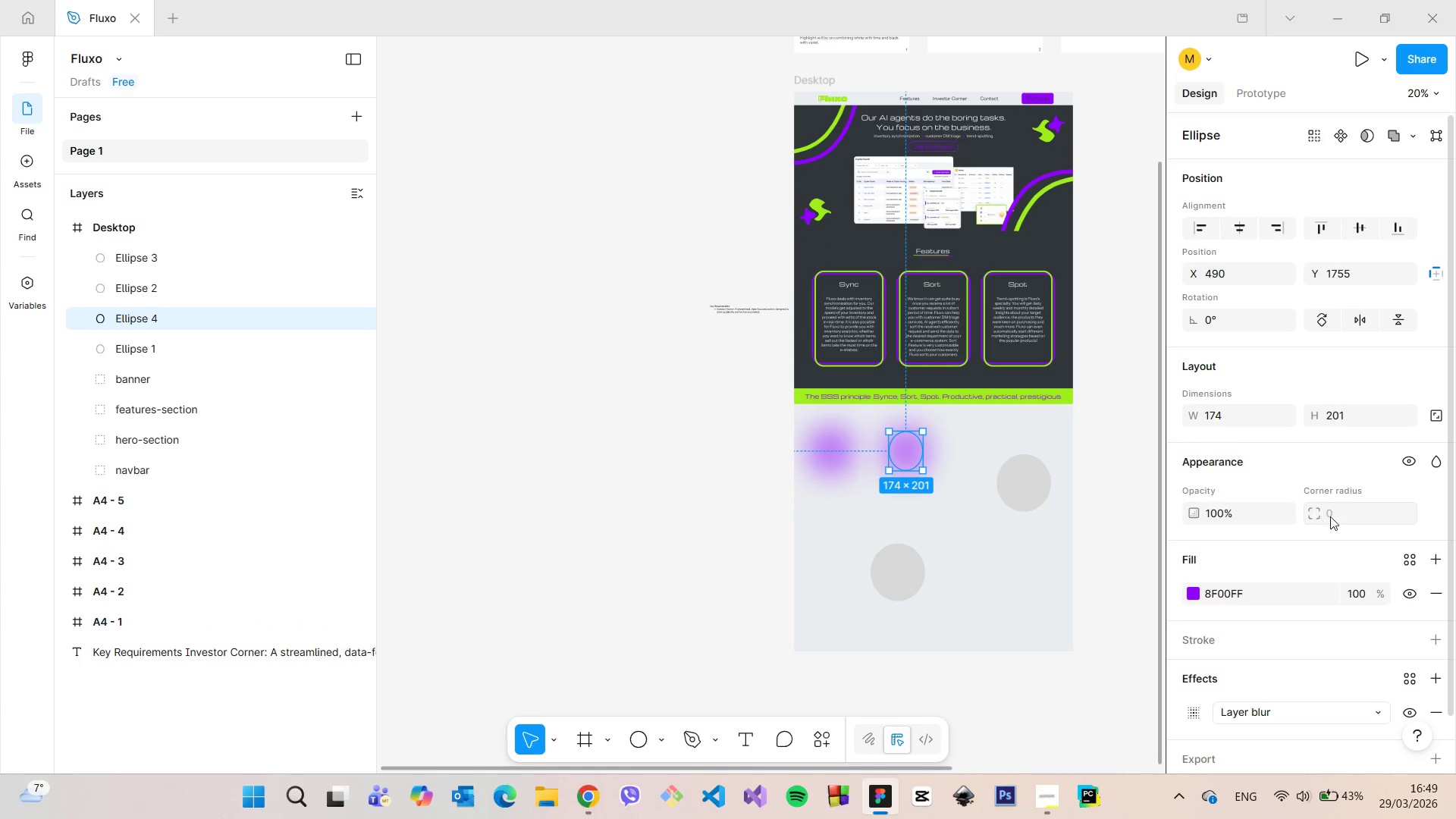 
hold_key(key=AltLeft, duration=0.67)
 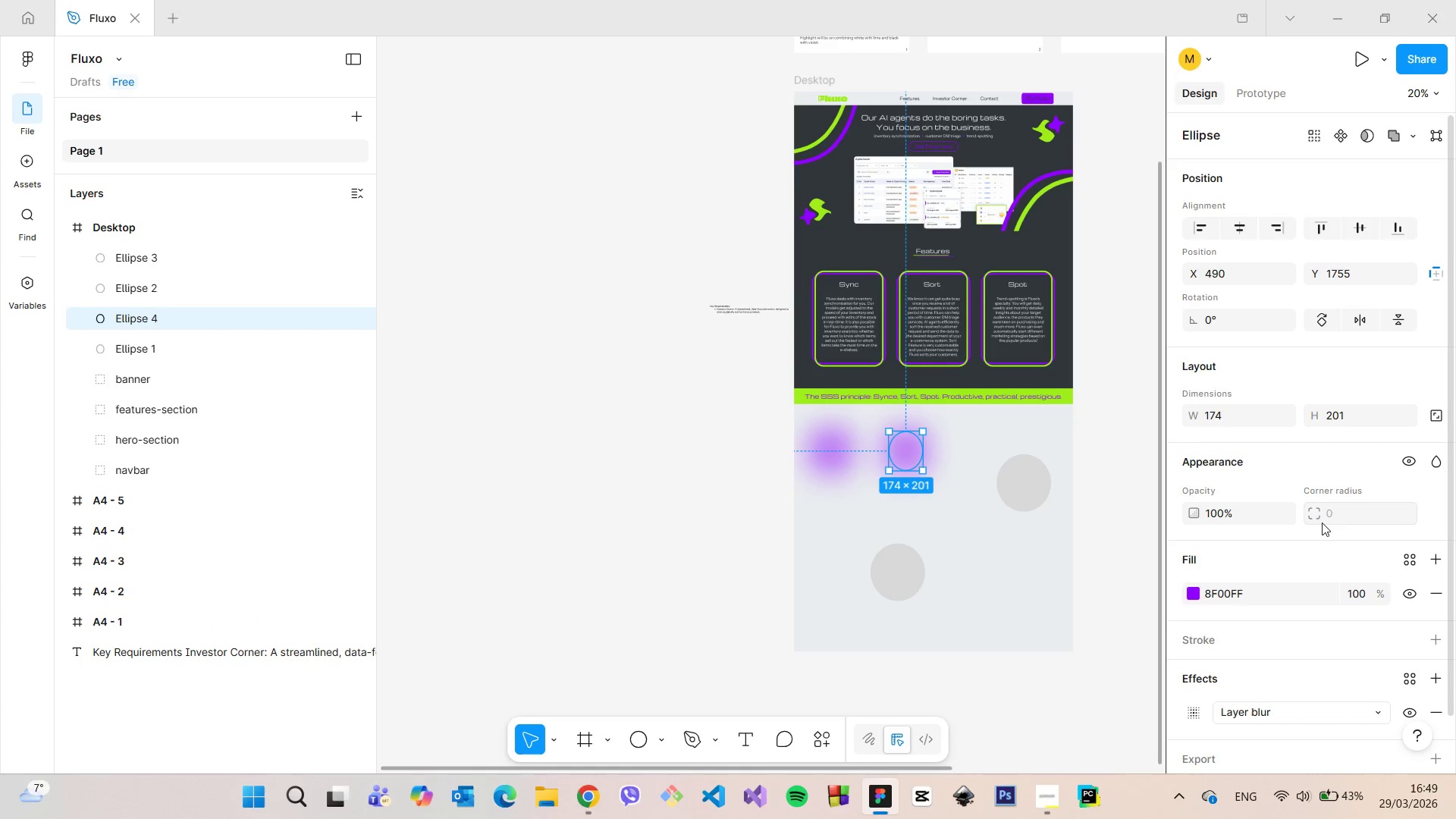 
left_click([1186, 593])
 